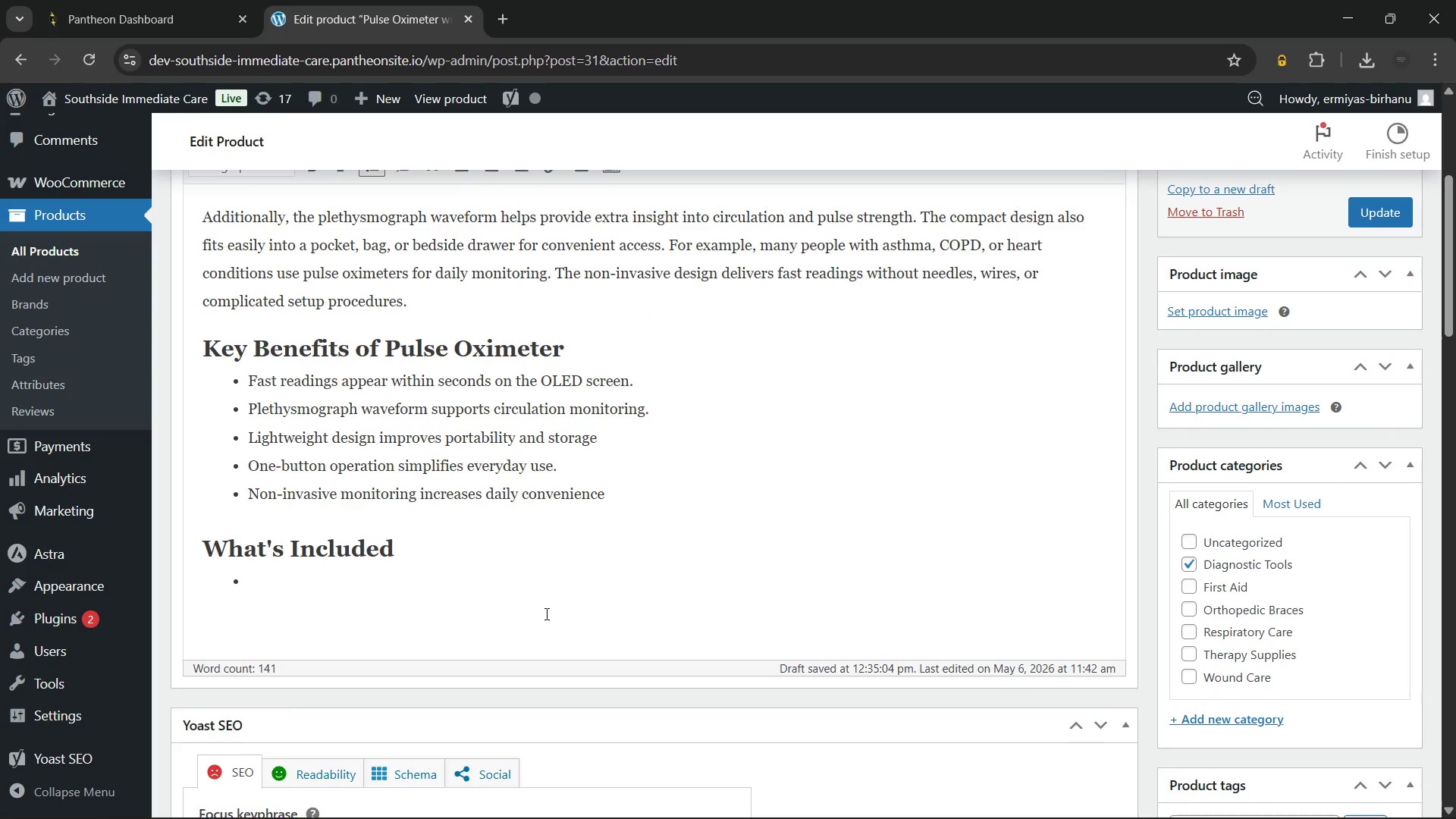 
type(One pulse oximeter)
 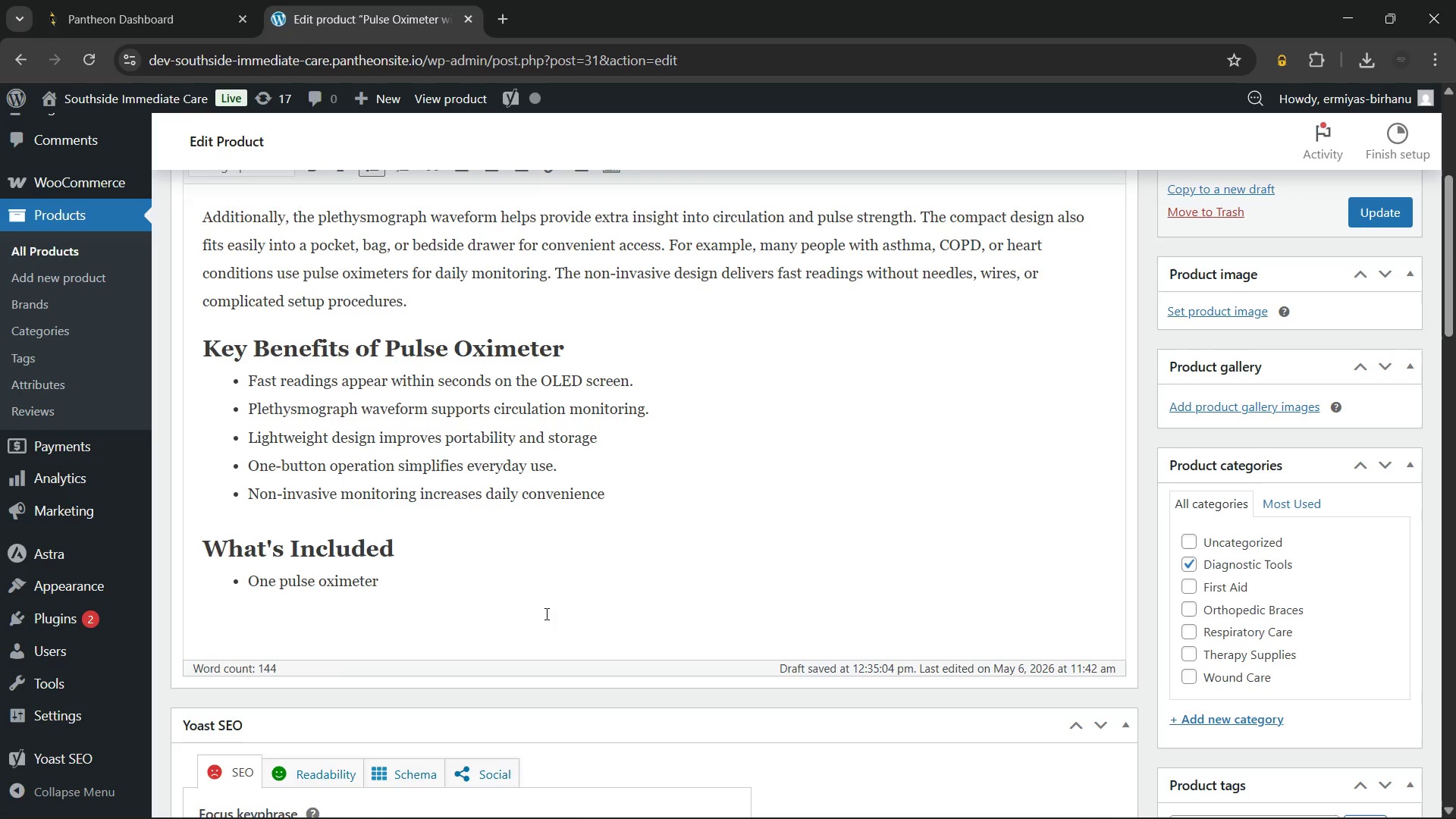 
key(Enter)
 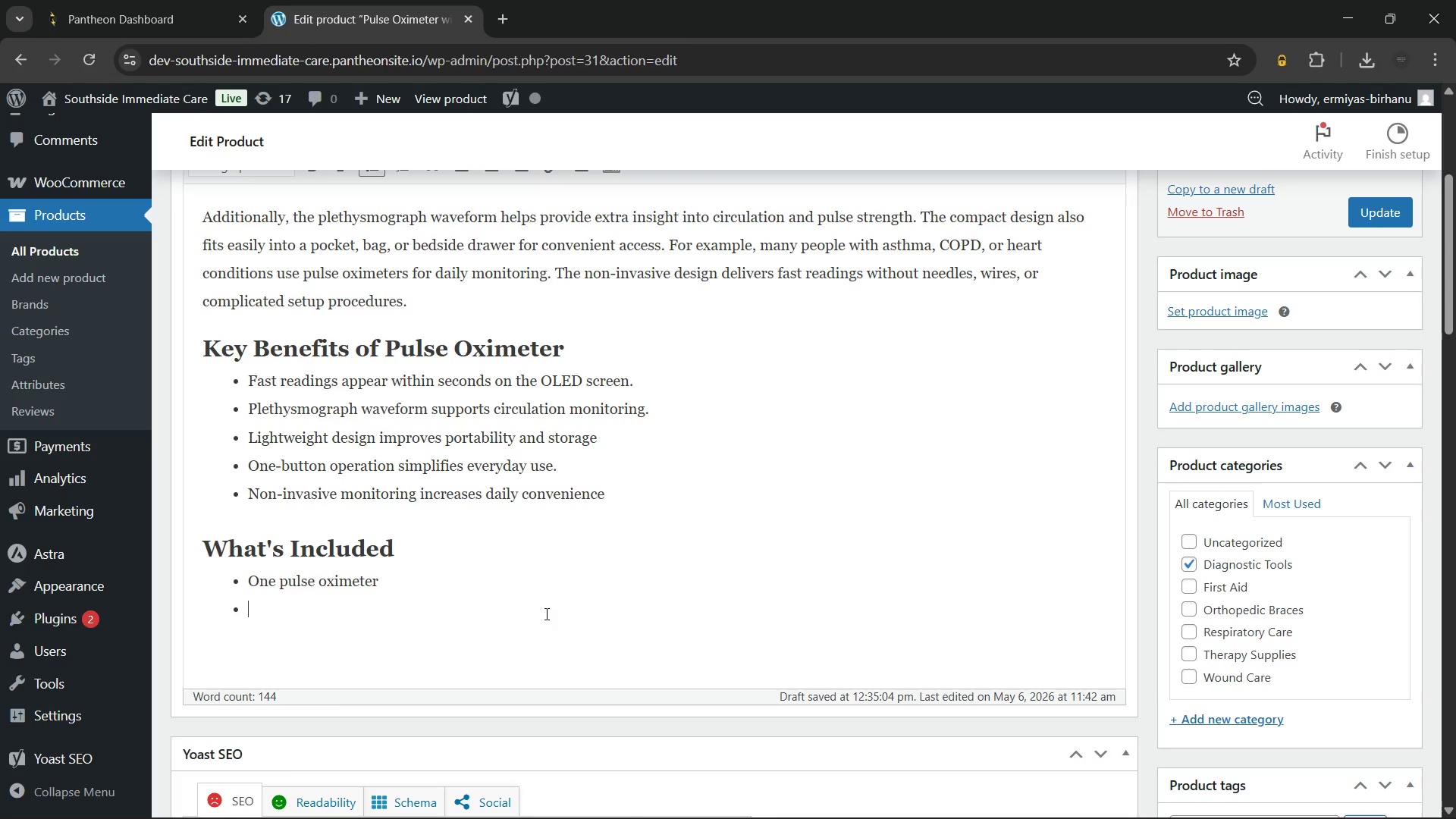 
type(Two AAA batteries)
 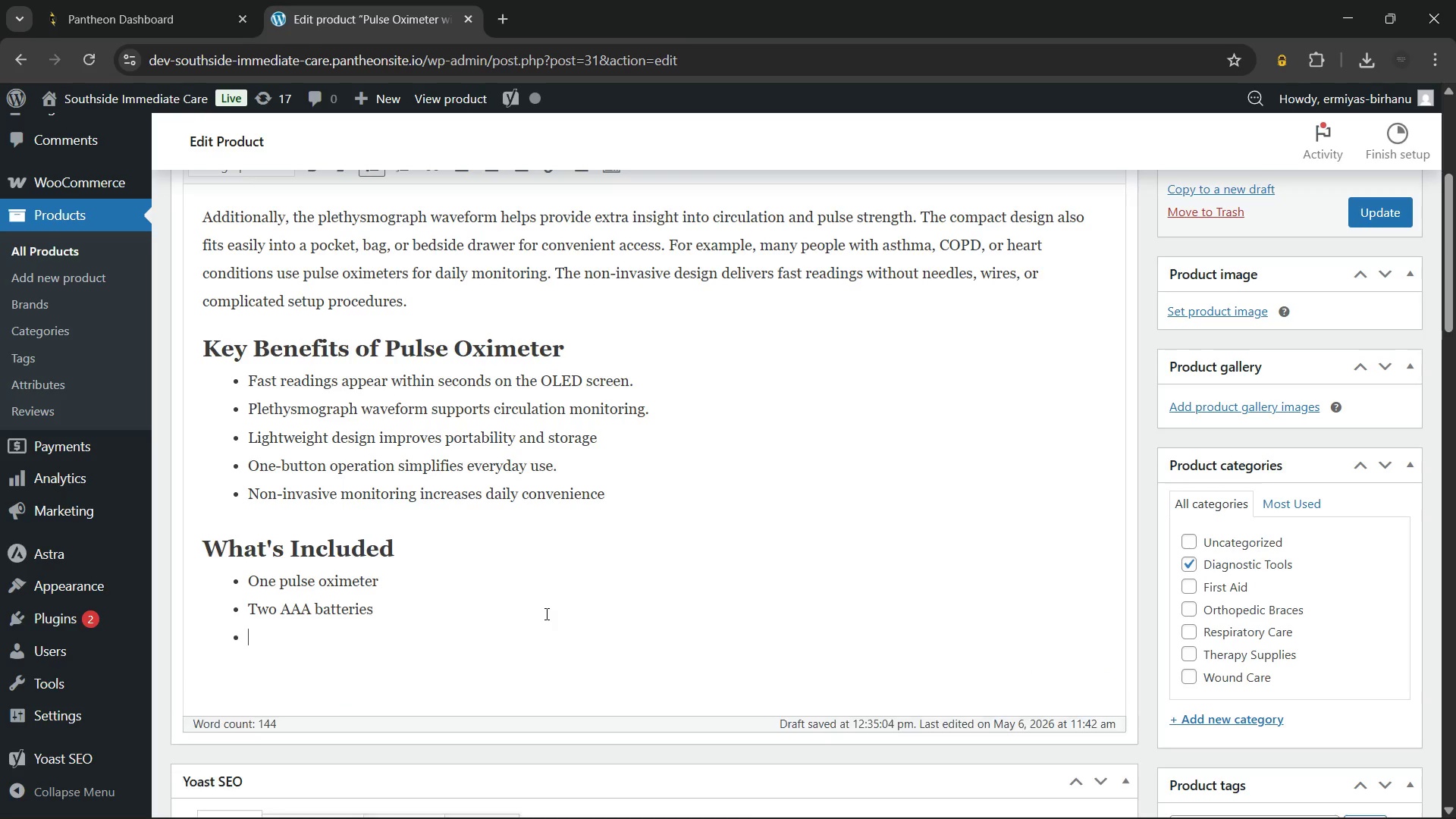 
key(Enter)
 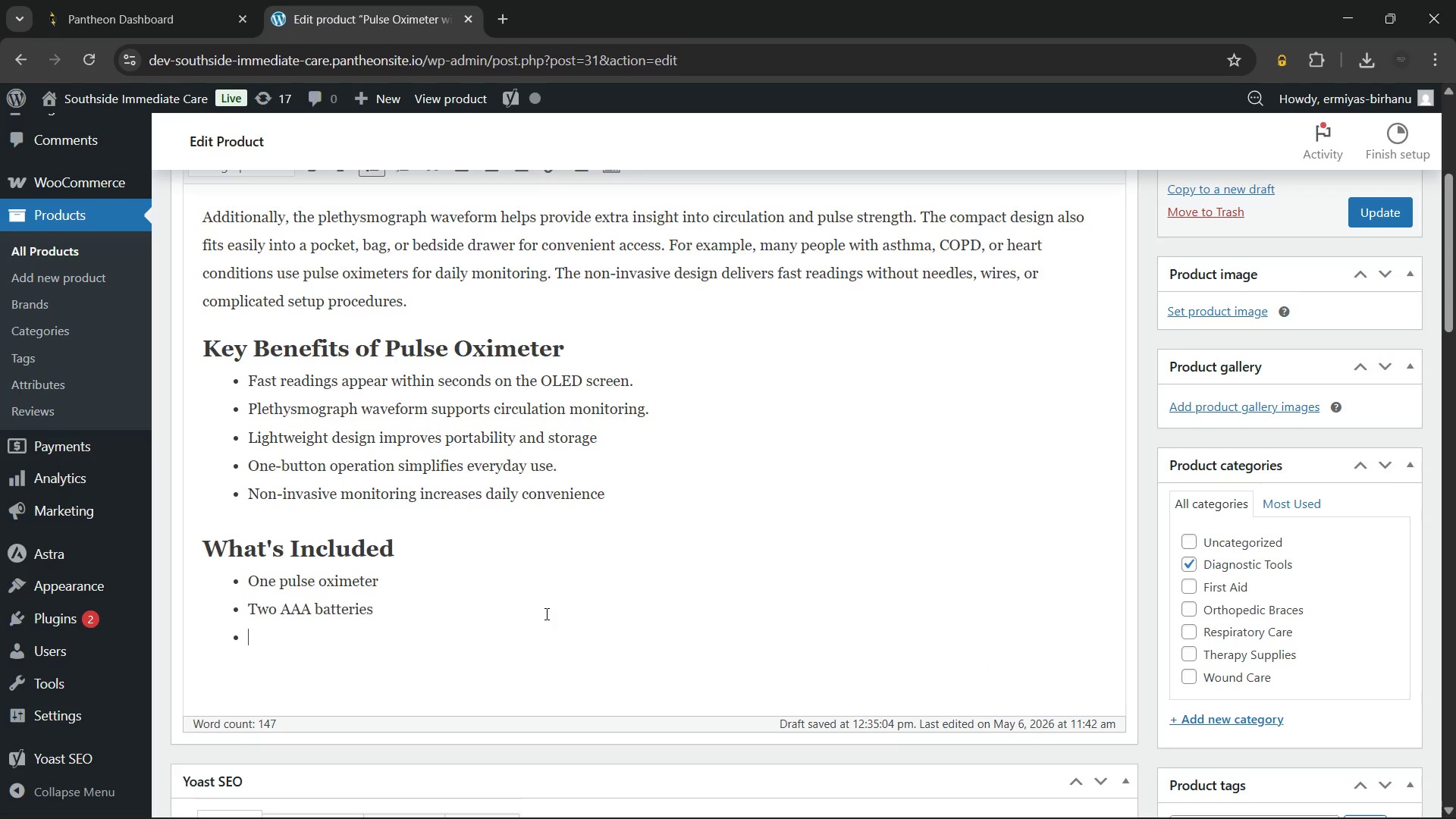 
type(Carrying lanyard)
 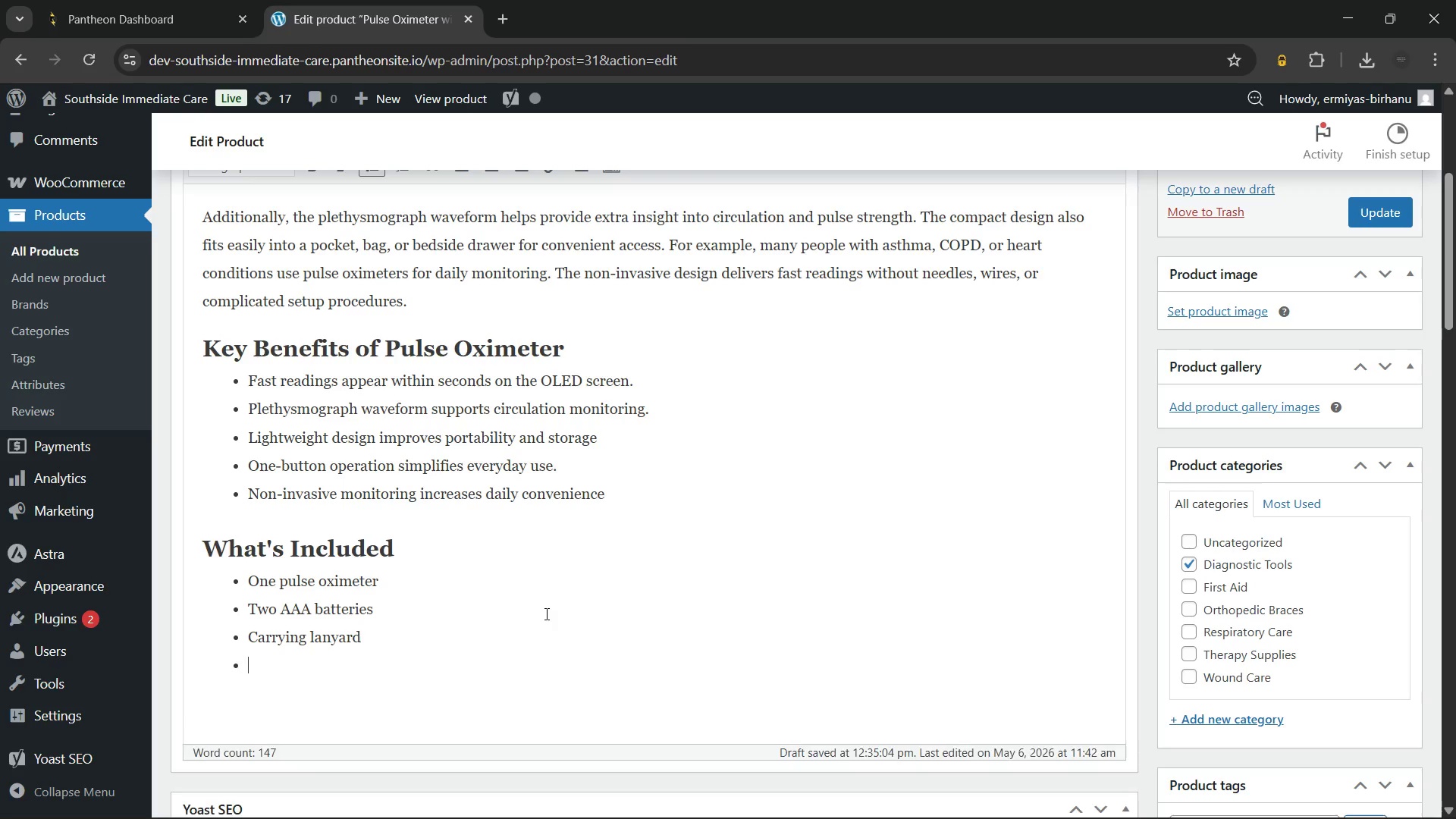 
key(Enter)
 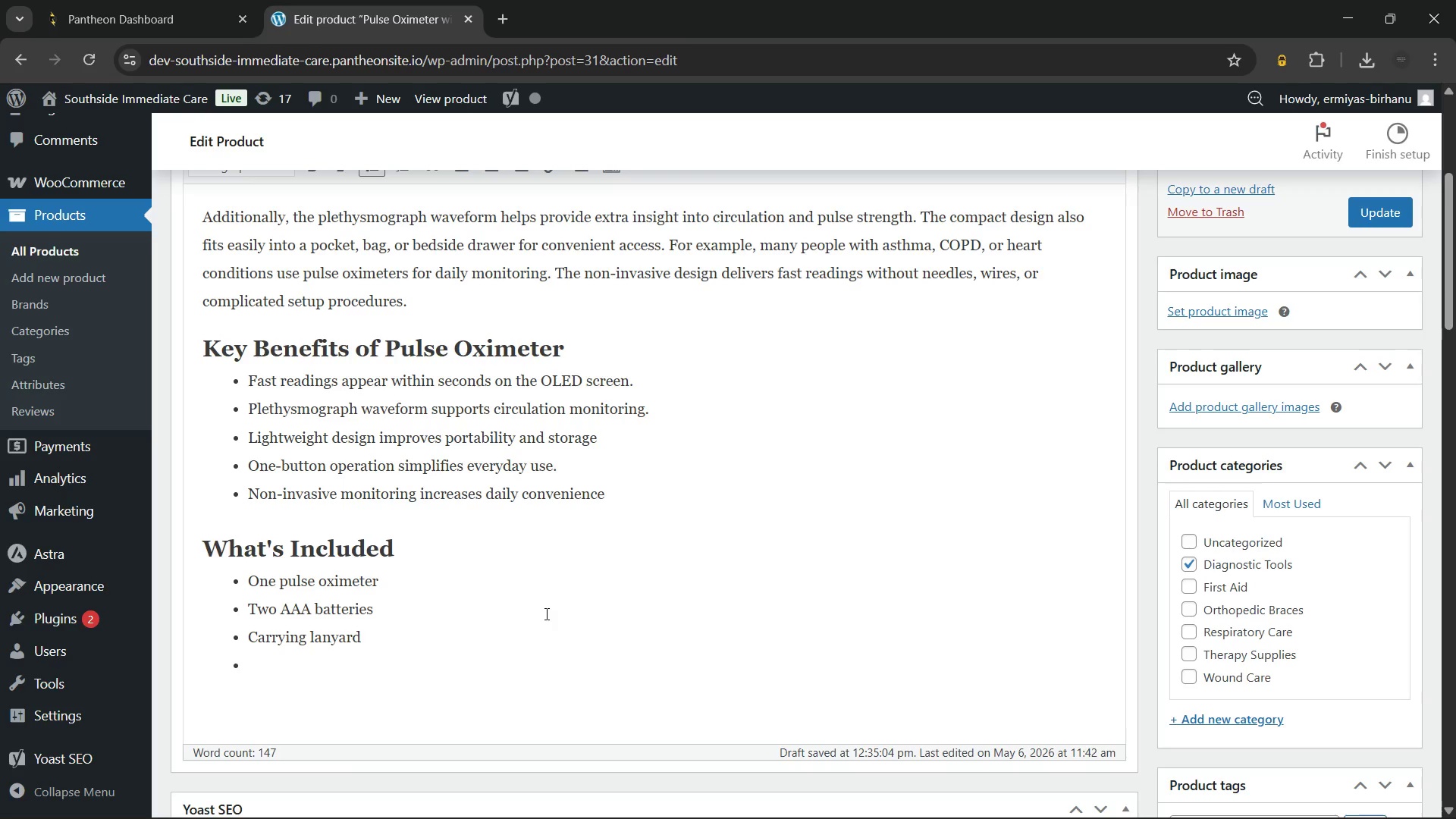 
type(User instruction manual)
 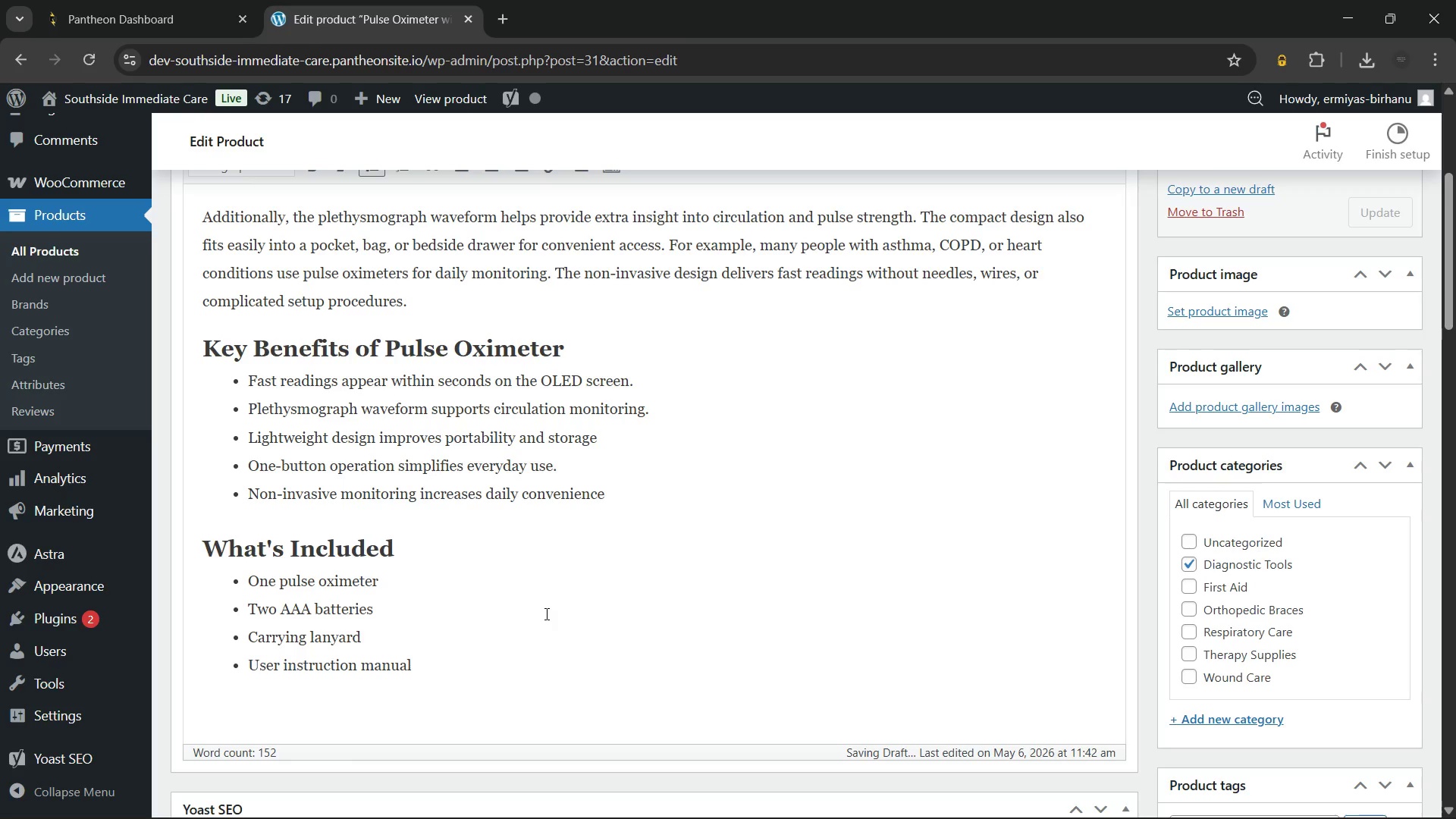 
wait(6.62)
 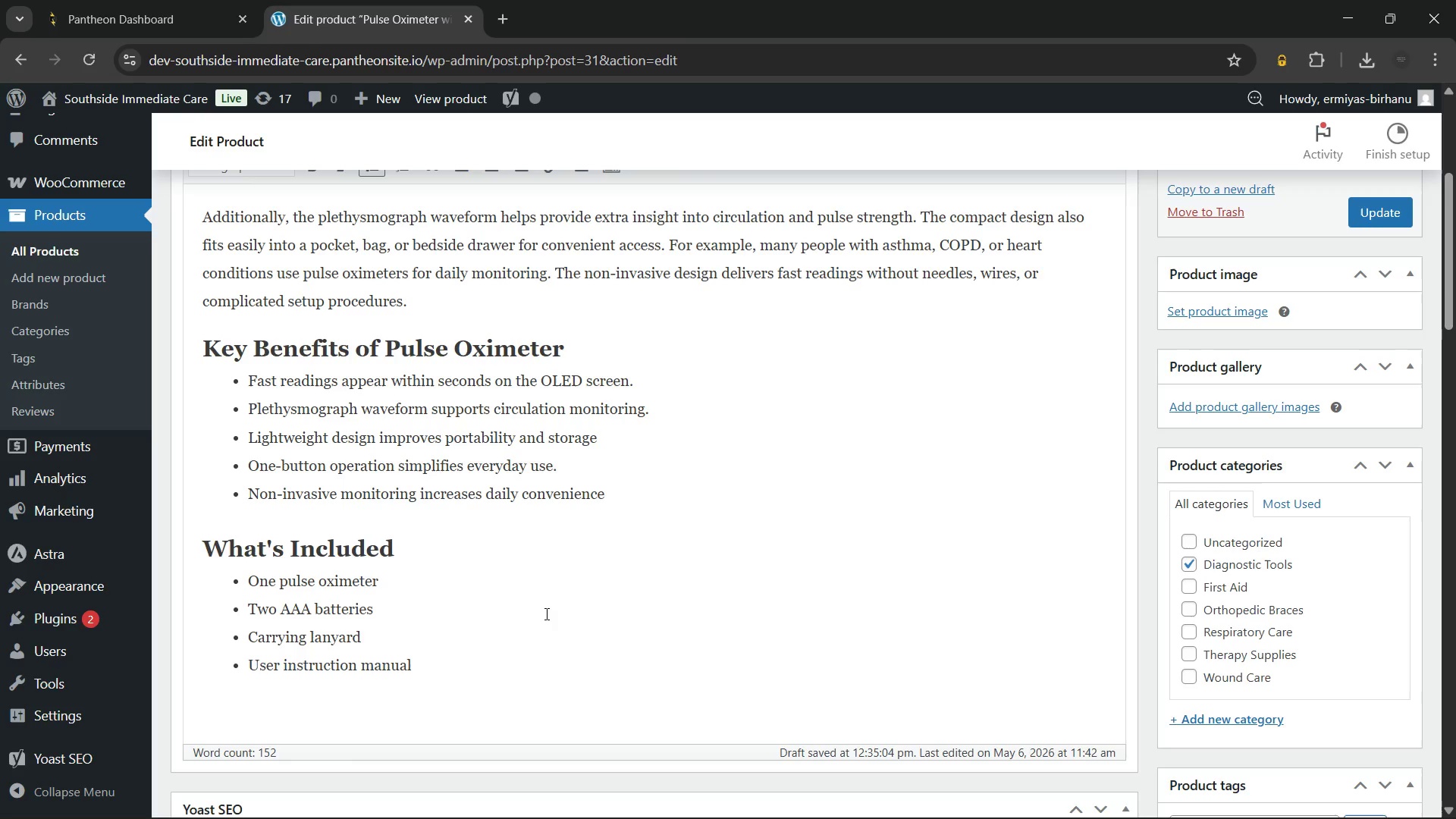 
key(Enter)
 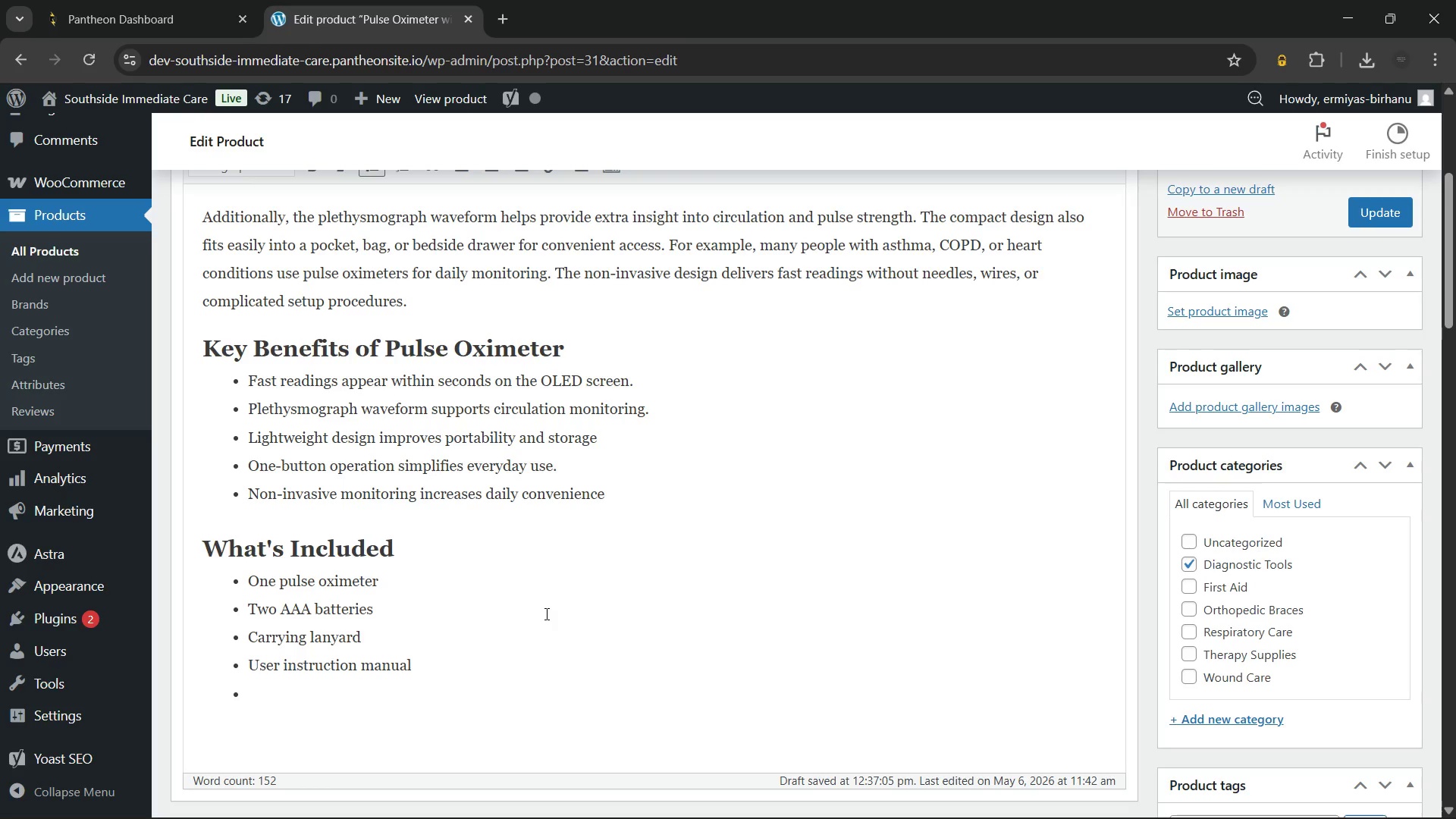 
wait(11.98)
 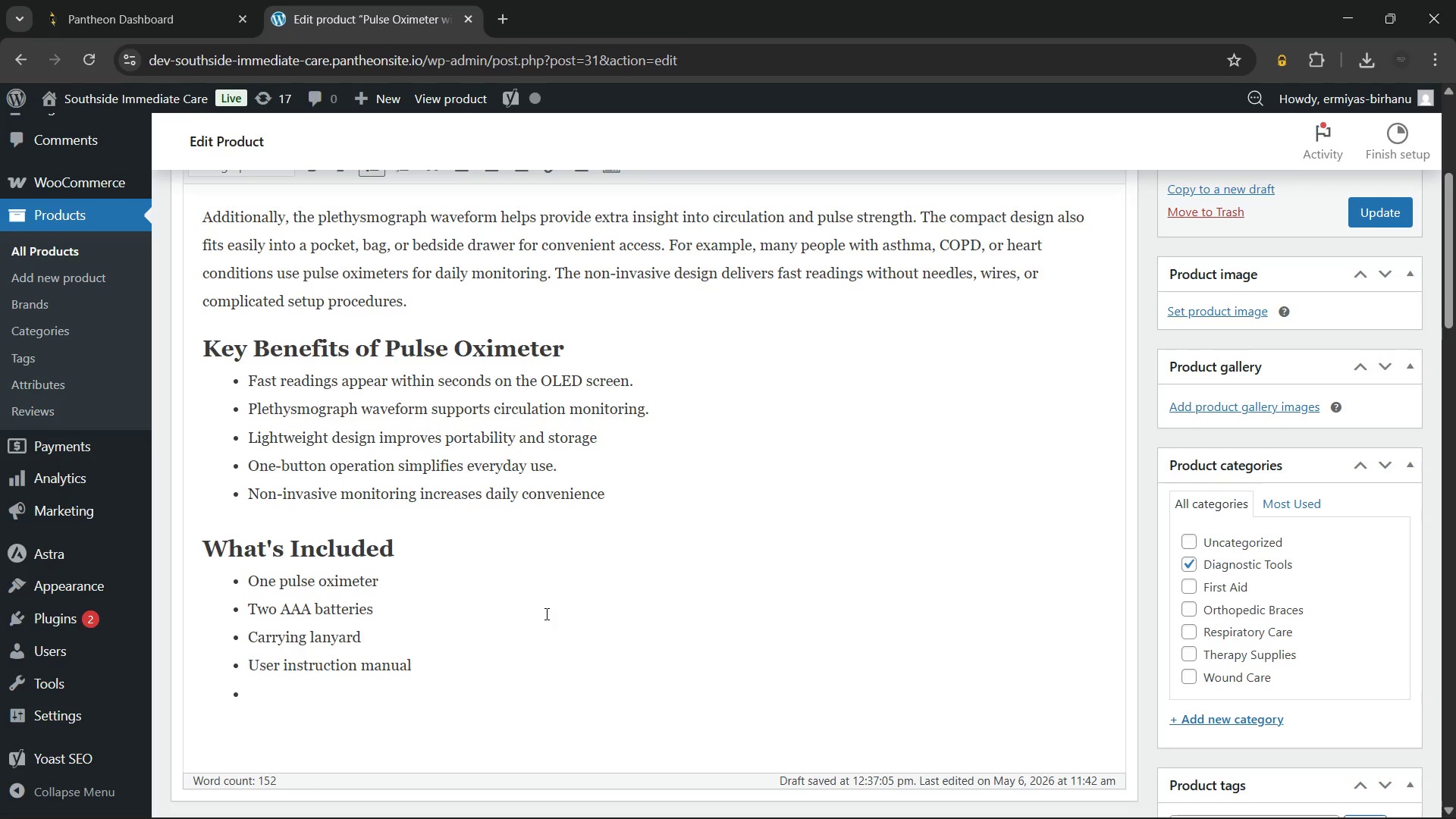 
key(Enter)
 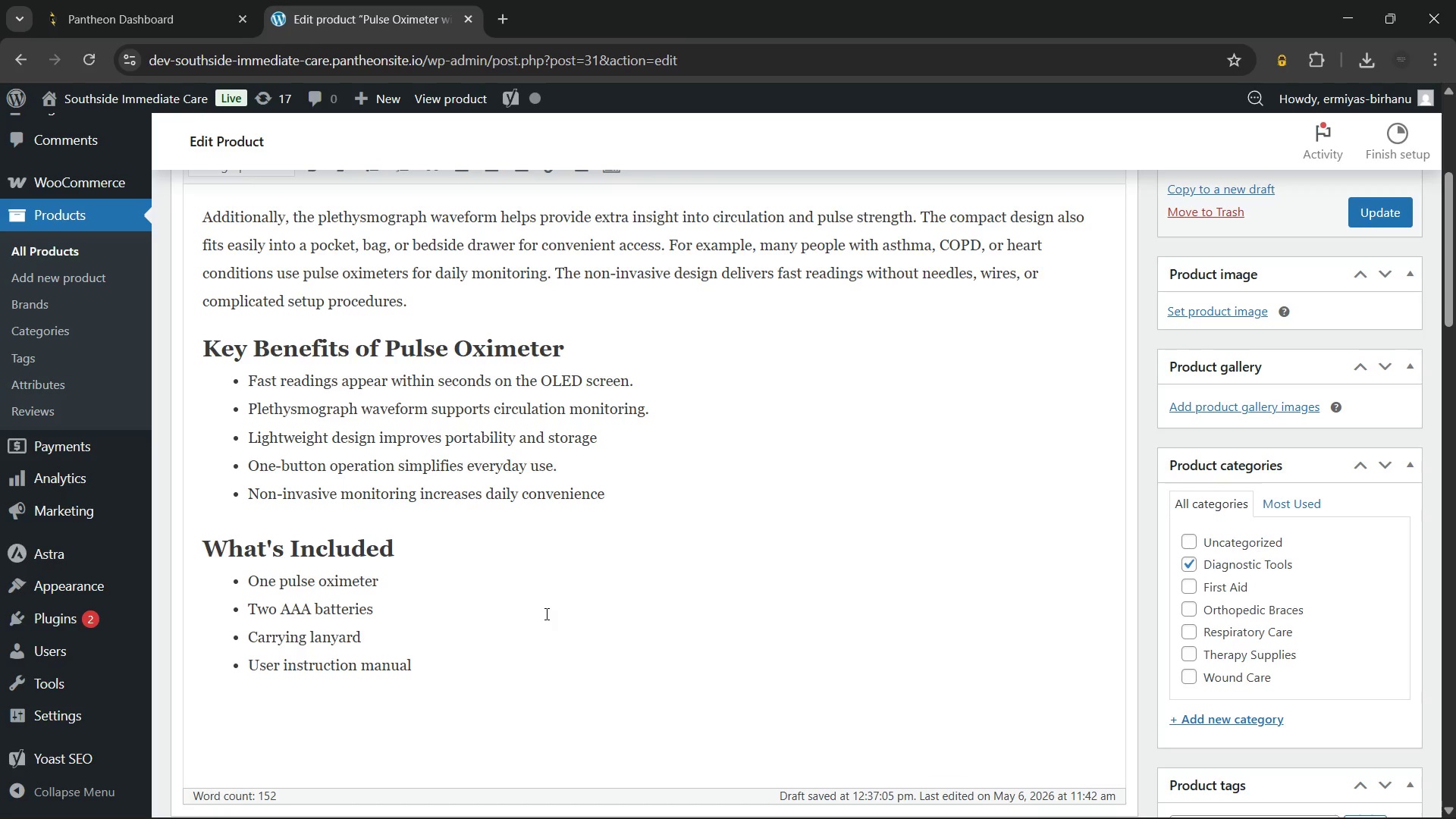 
scroll: coordinate [545, 613], scroll_direction: up, amount: 4.0
 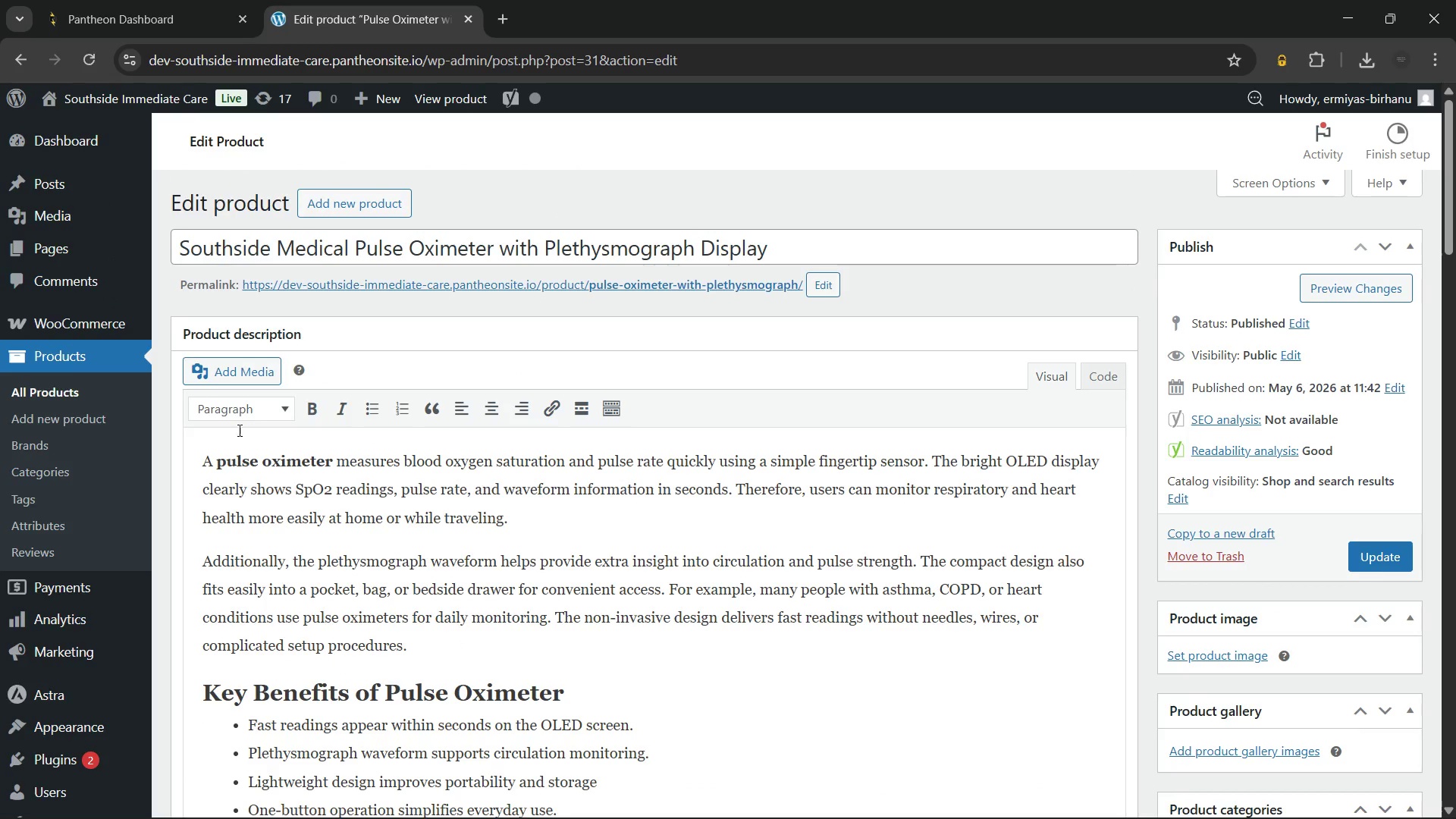 
left_click([242, 403])
 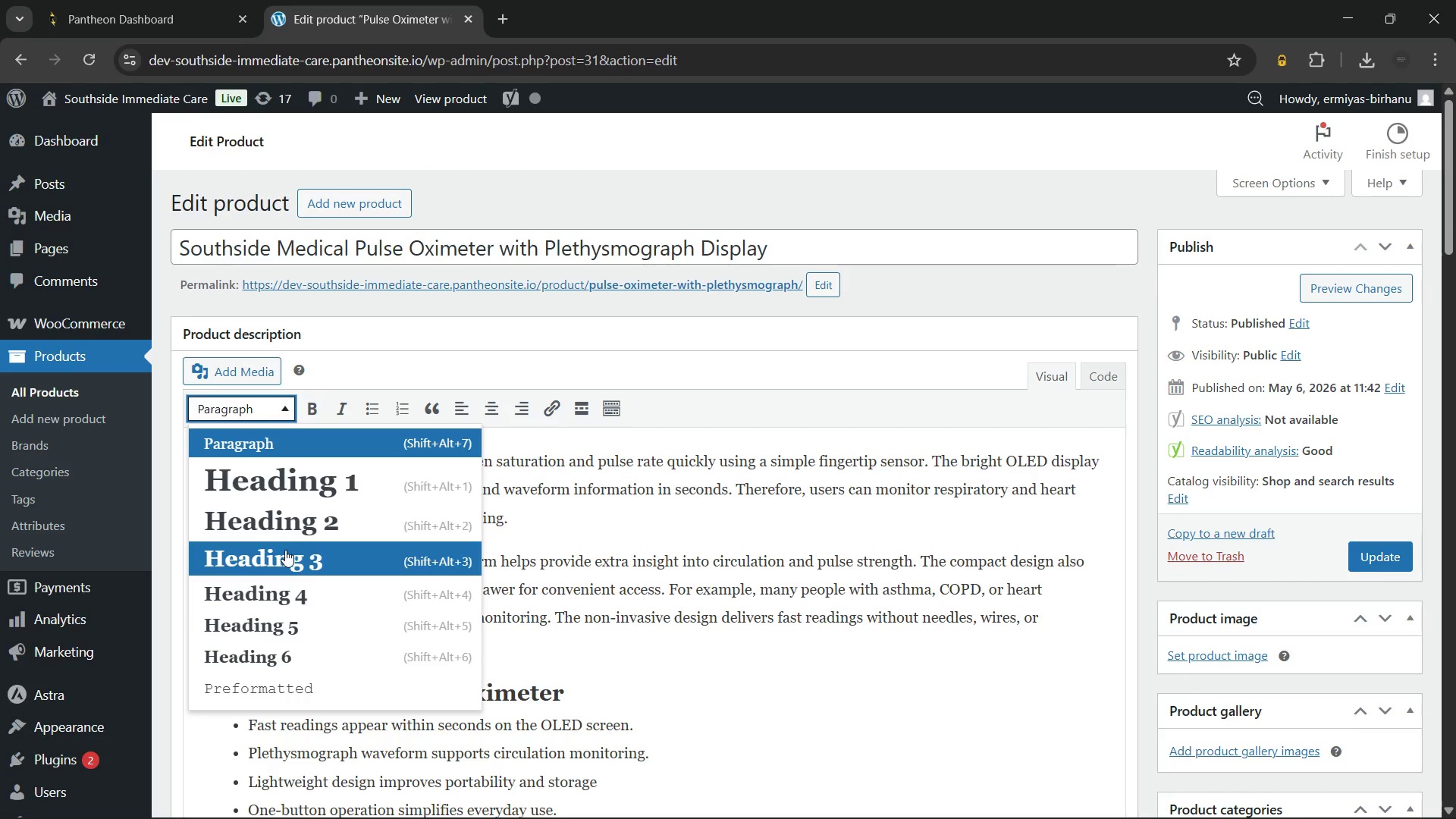 
left_click([285, 551])
 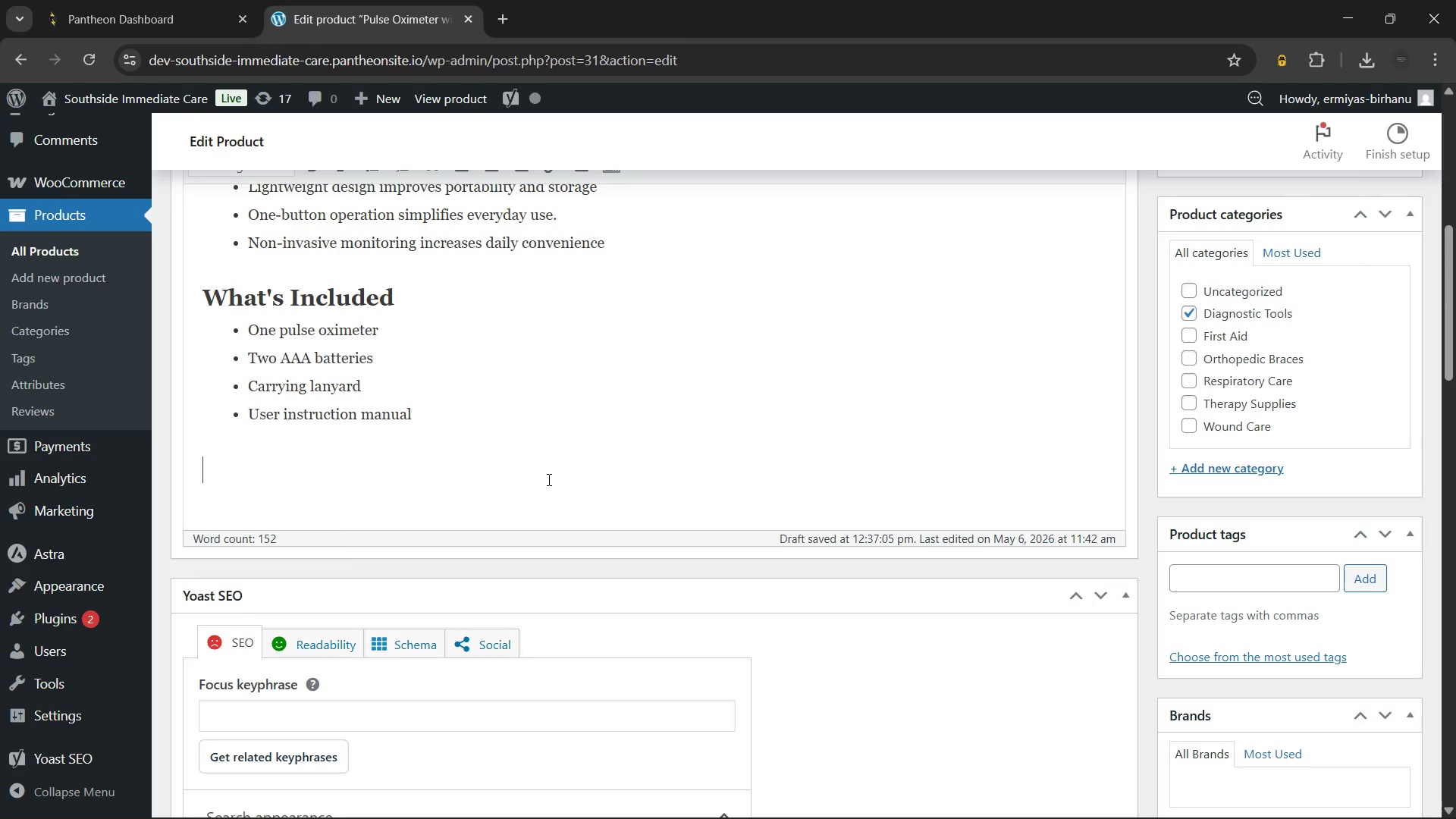 
type(How to Use Pulse Oximeter)
 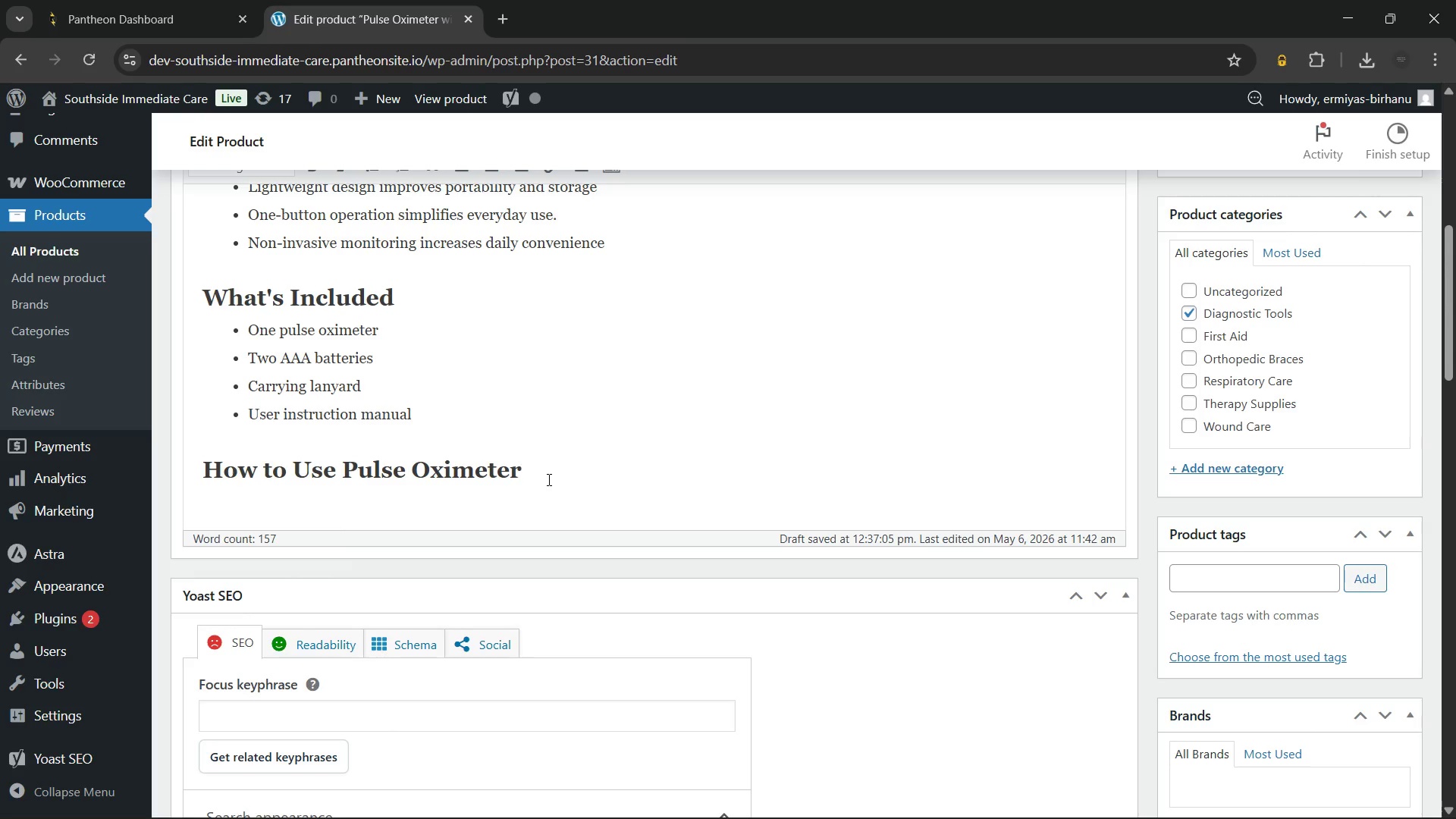 
key(Enter)
 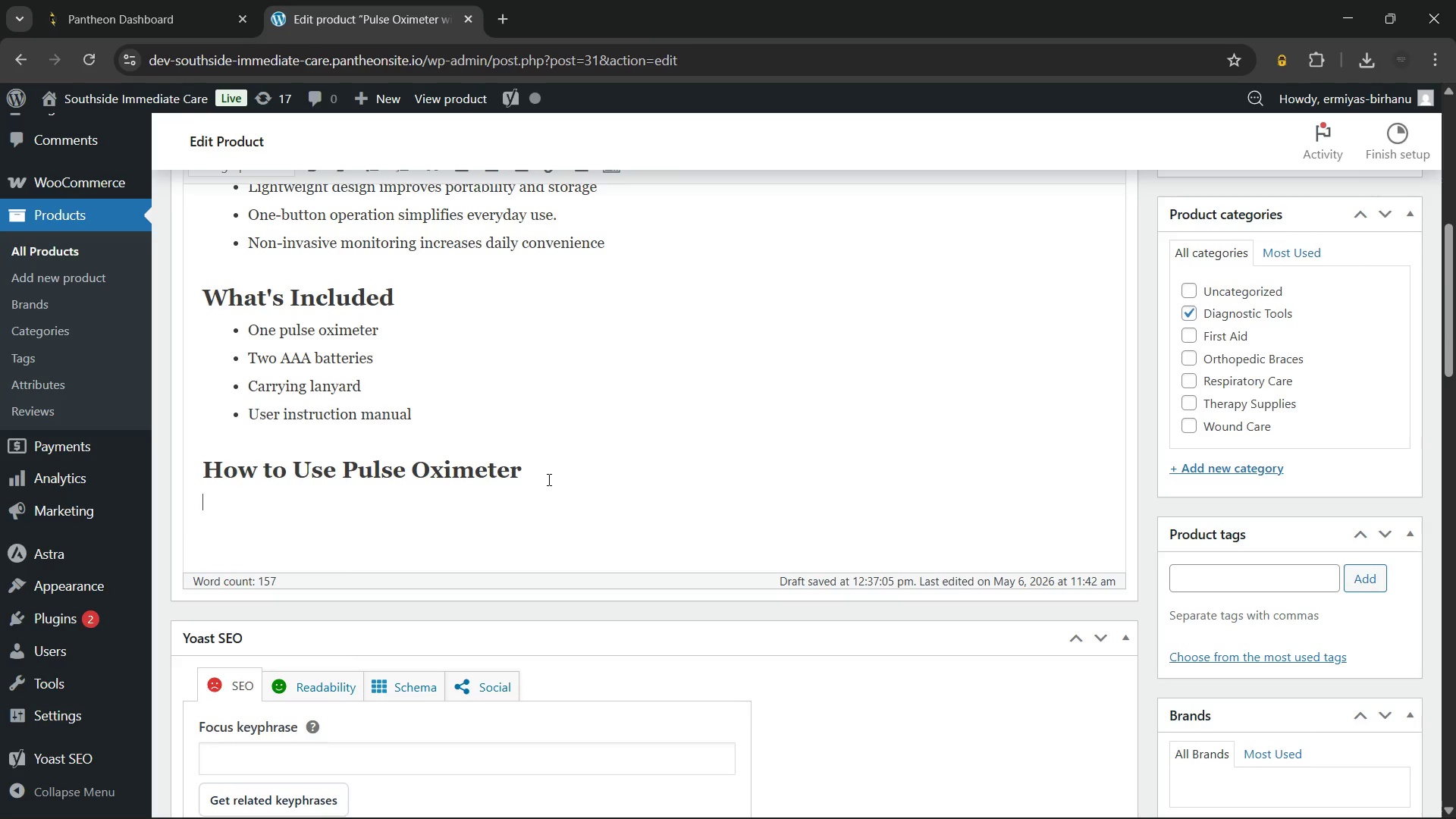 
wait(12.73)
 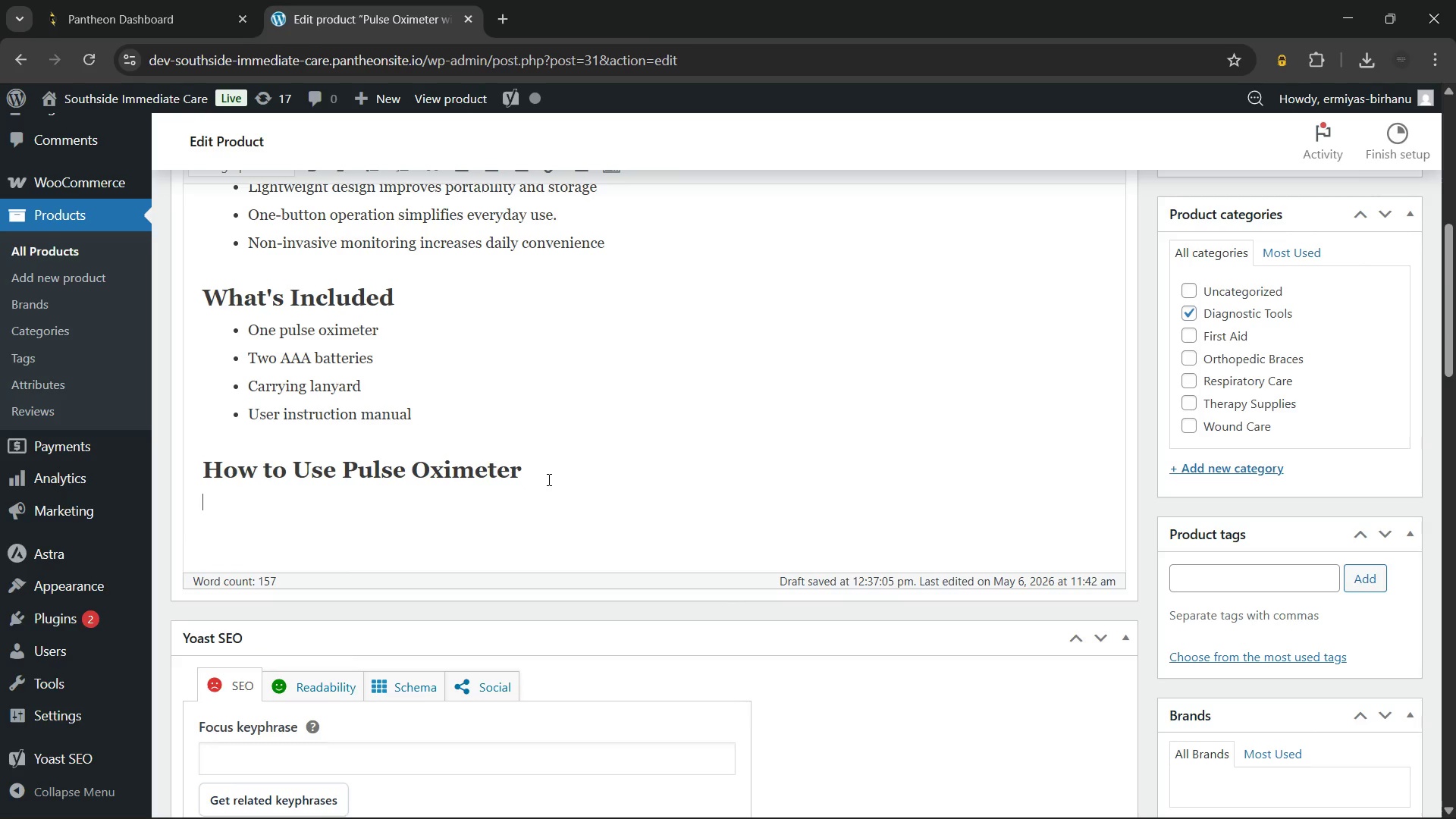 
left_click([548, 479])
 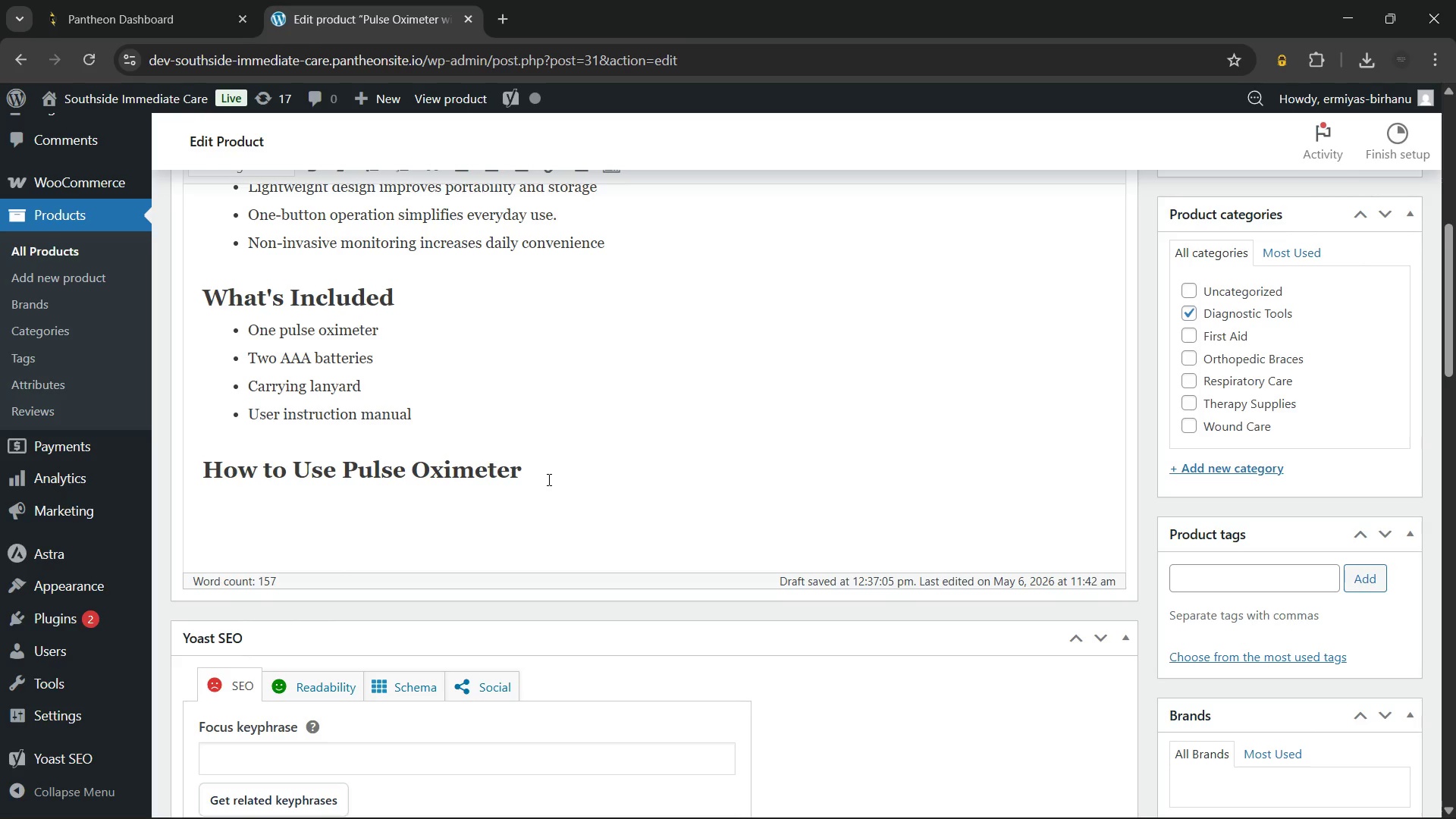 
key(Enter)
 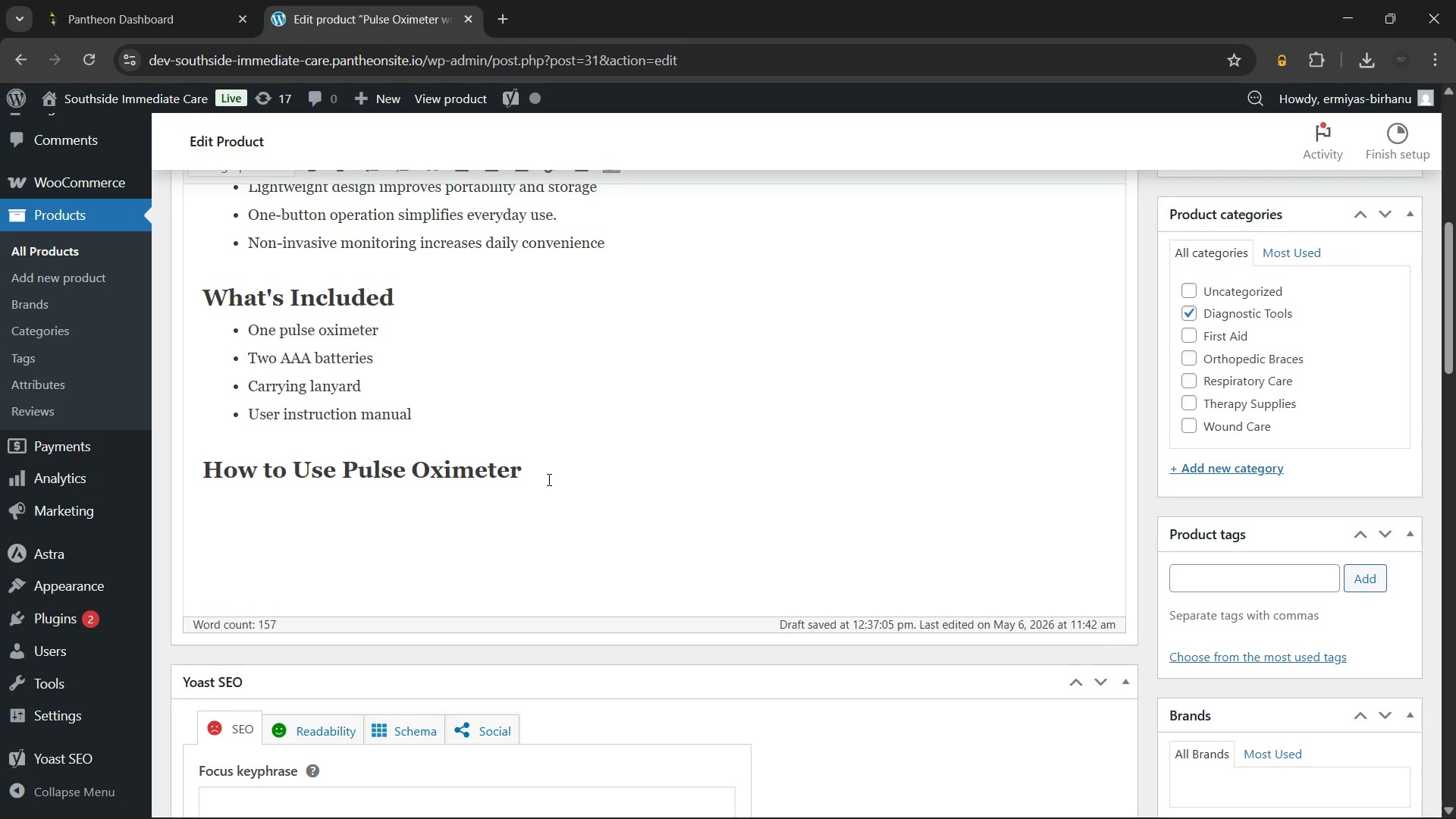 
scroll: coordinate [548, 479], scroll_direction: up, amount: 3.0
 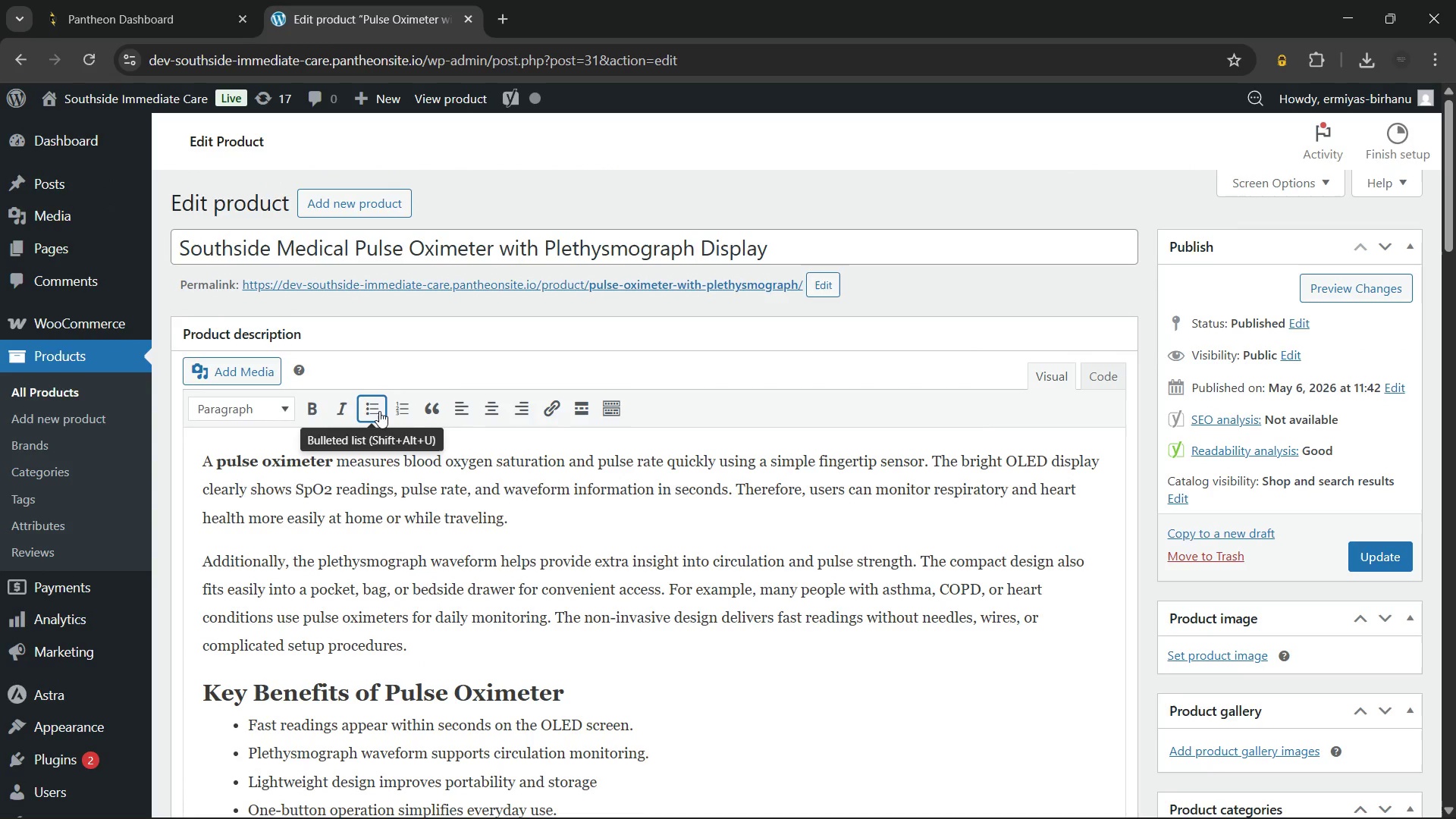 
left_click([403, 403])
 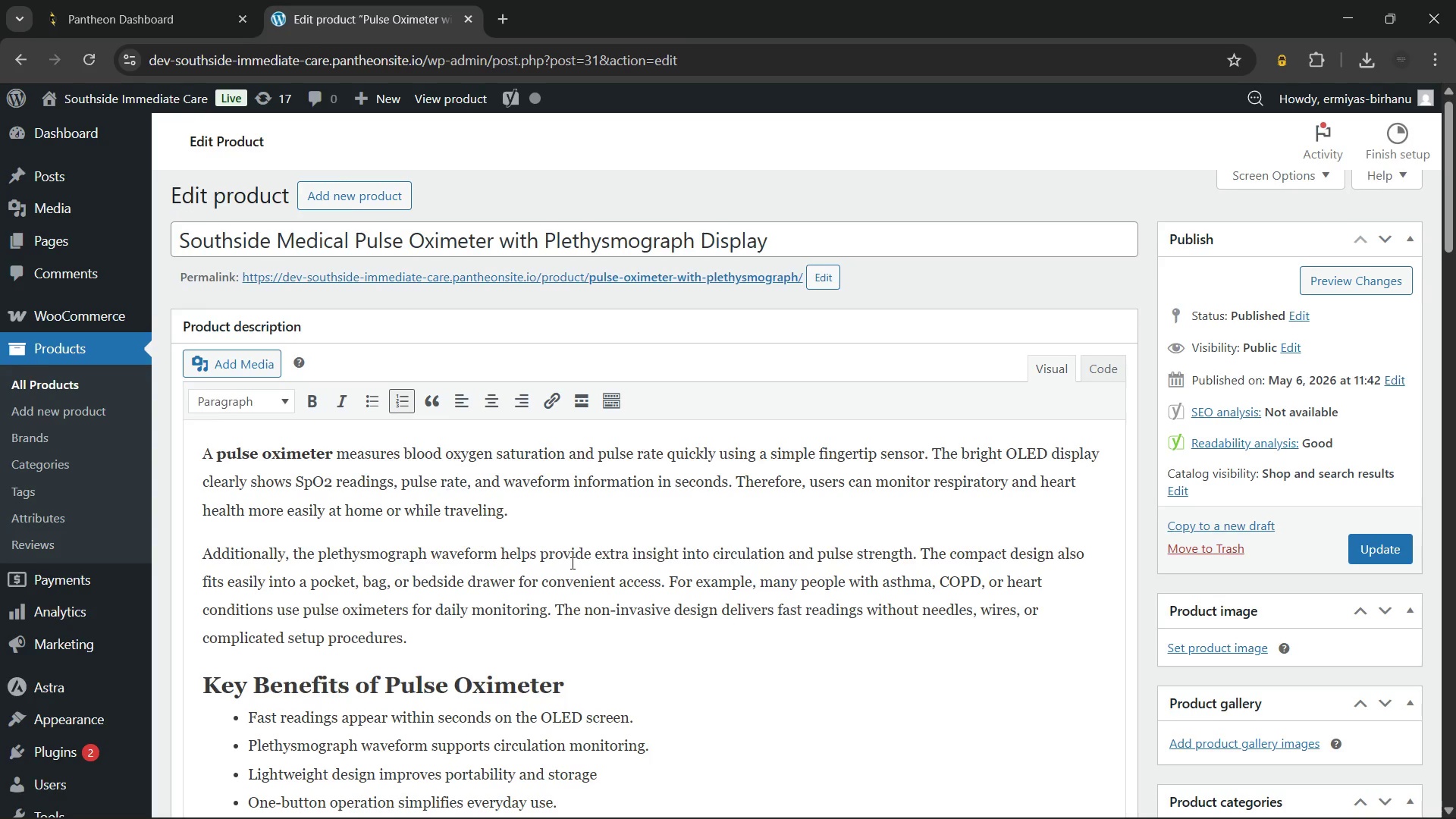 
scroll: coordinate [571, 563], scroll_direction: down, amount: 3.0
 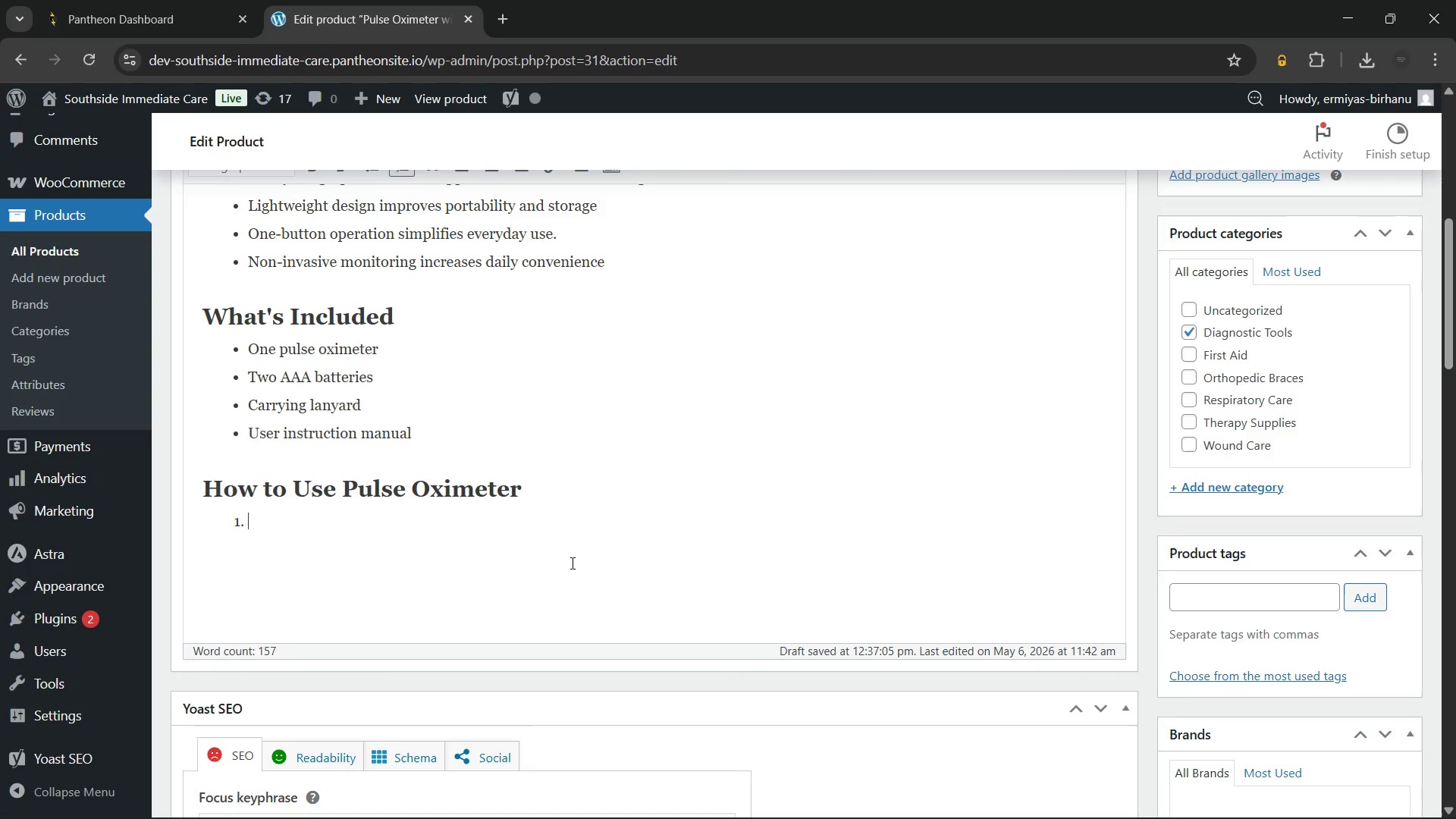 
type(Remove nail polish before use if necessary.)
 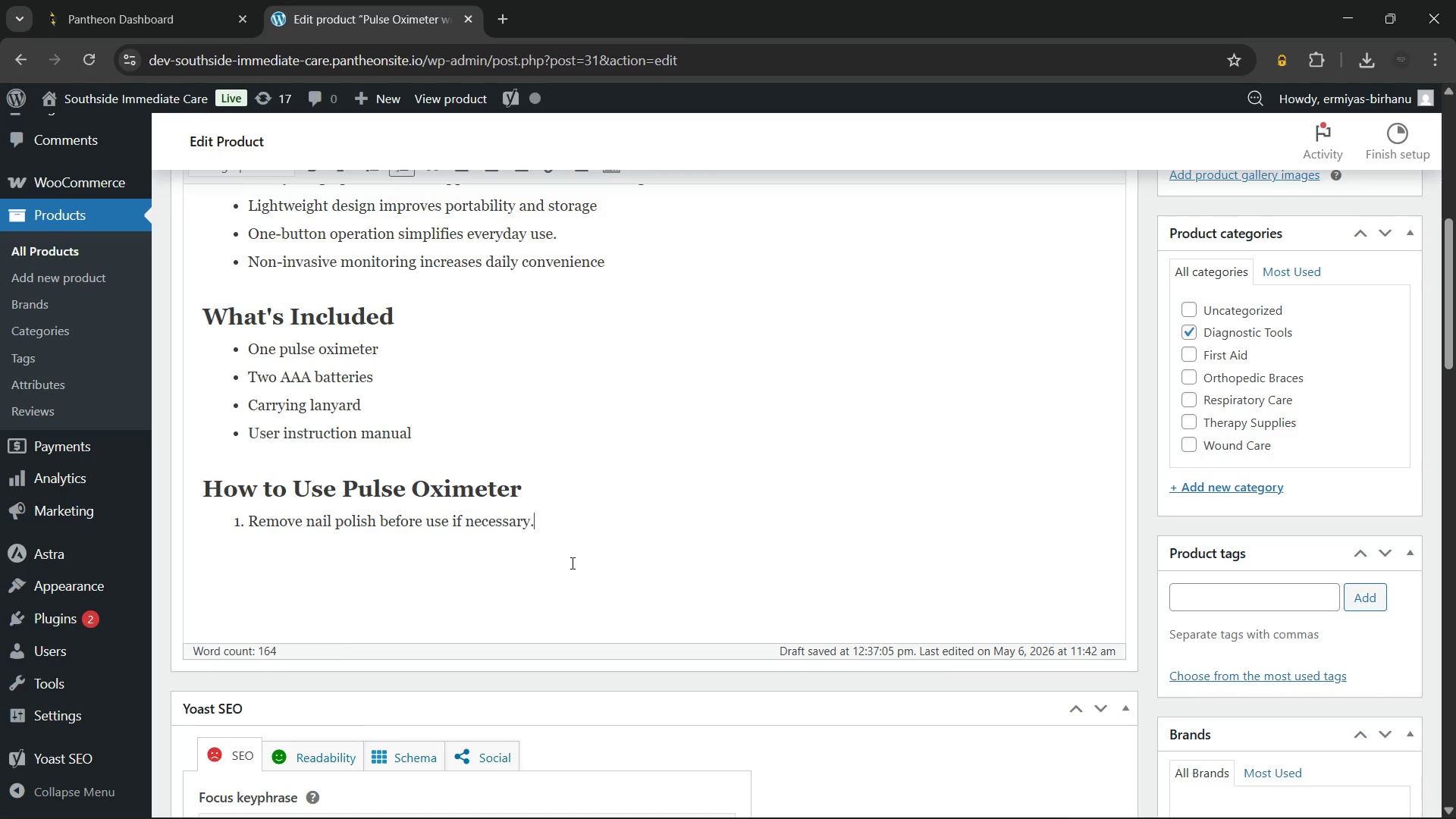 
key(Enter)
 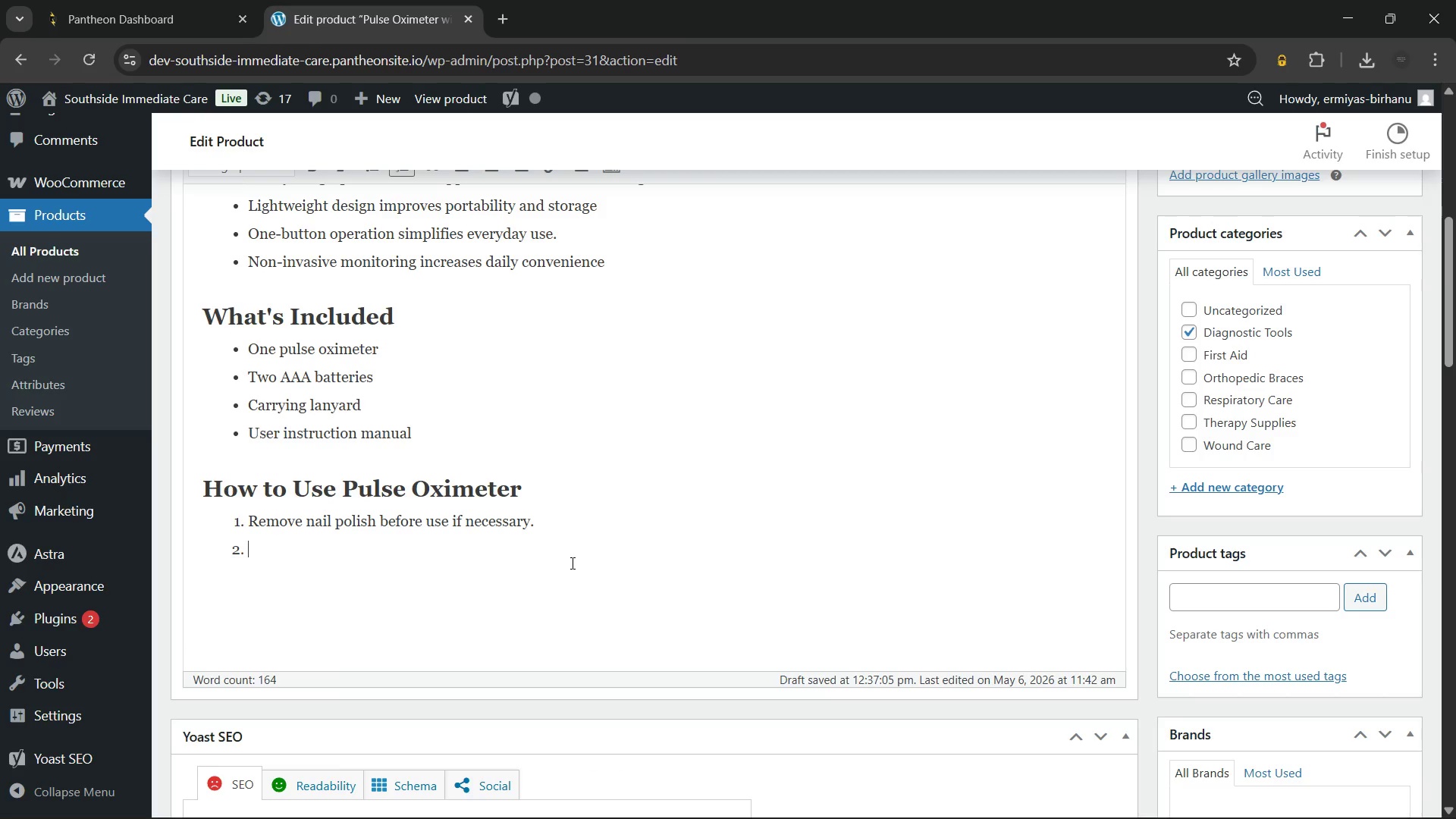 
type(Place the device securely on your fingertip.)
 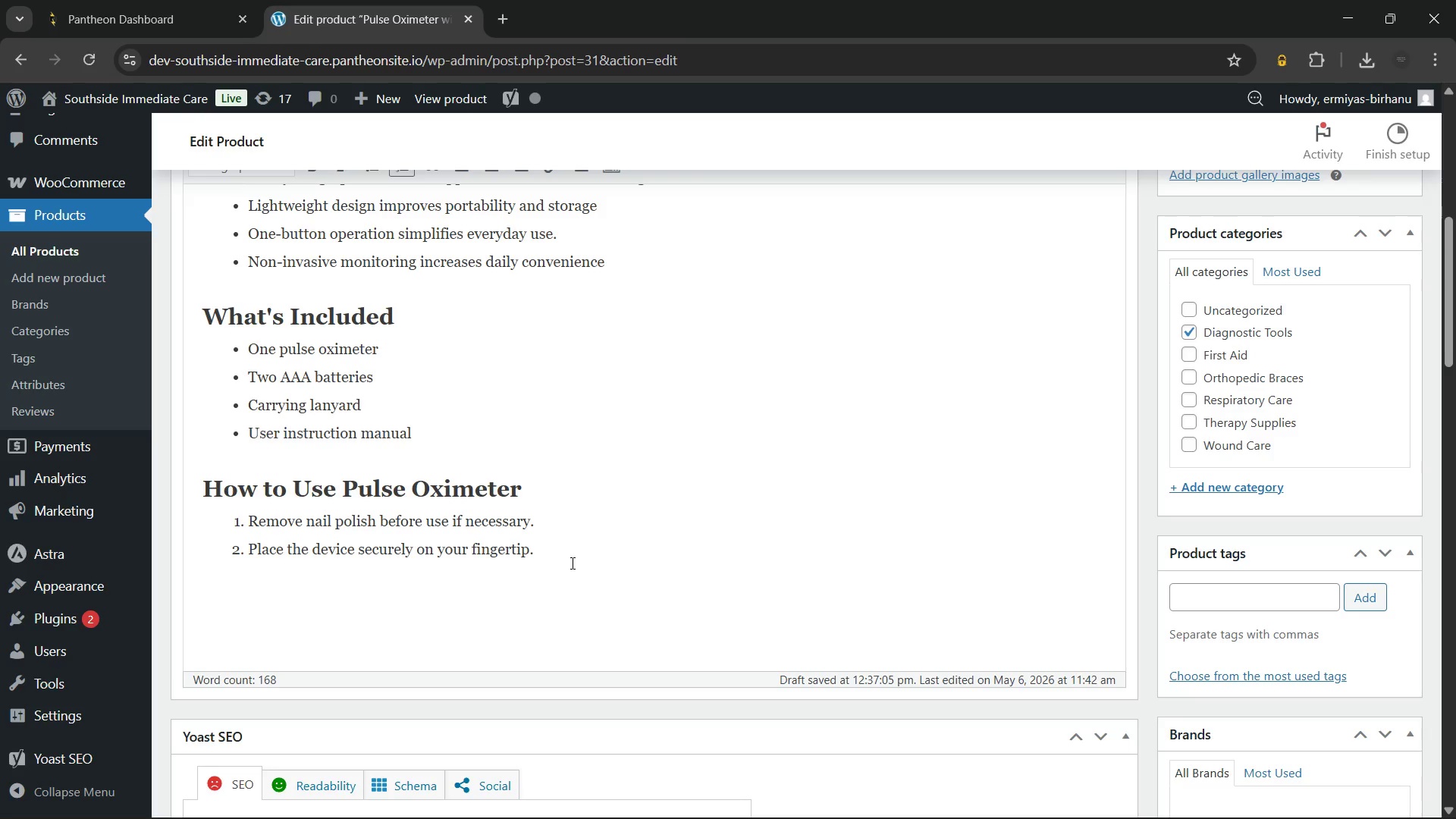 
key(Enter)
 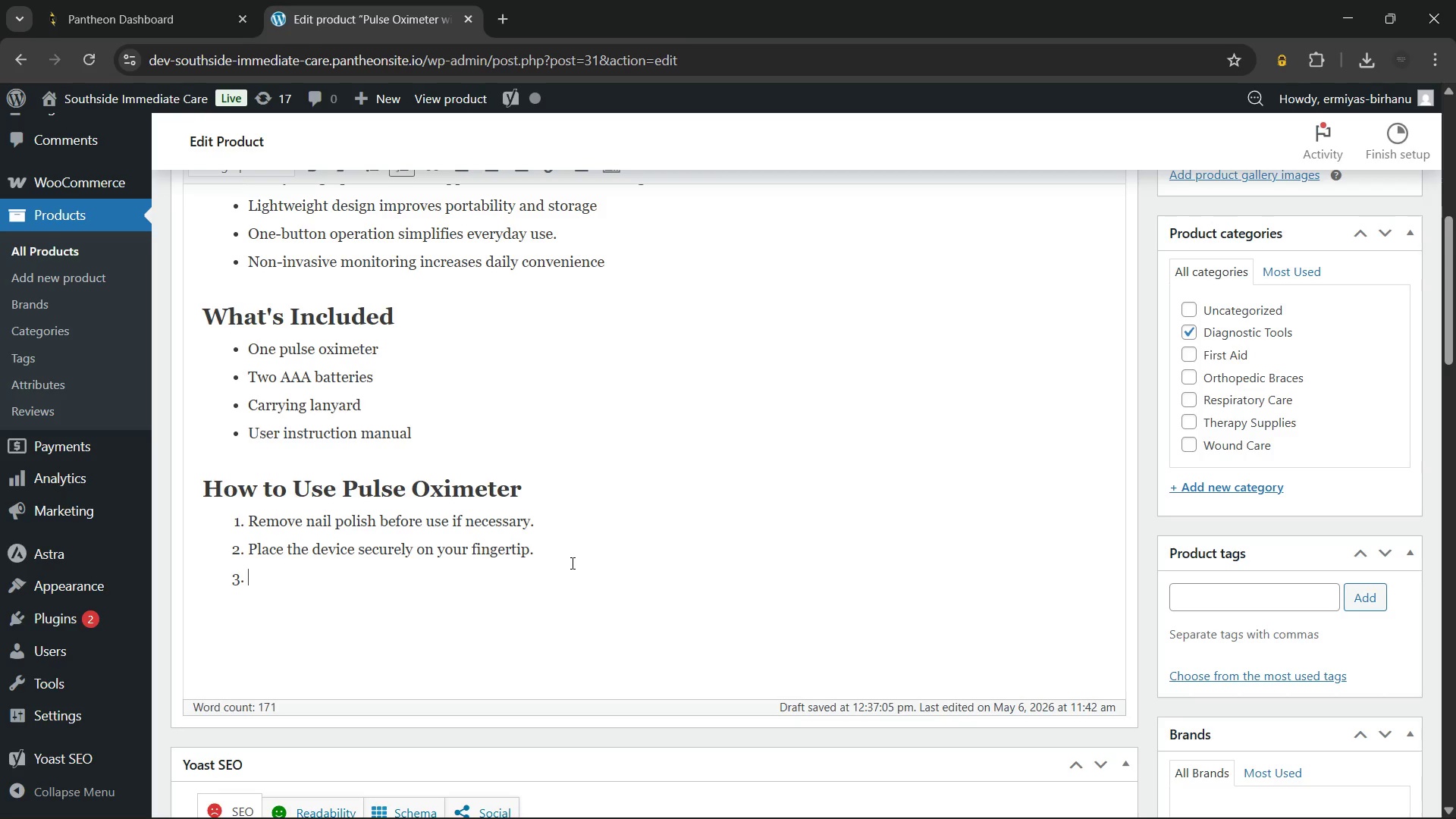 
type(Press)
key(Backspace)
key(Backspace)
key(Backspace)
key(Backspace)
key(Backspace)
type(Keep your hand still during measurement.)
 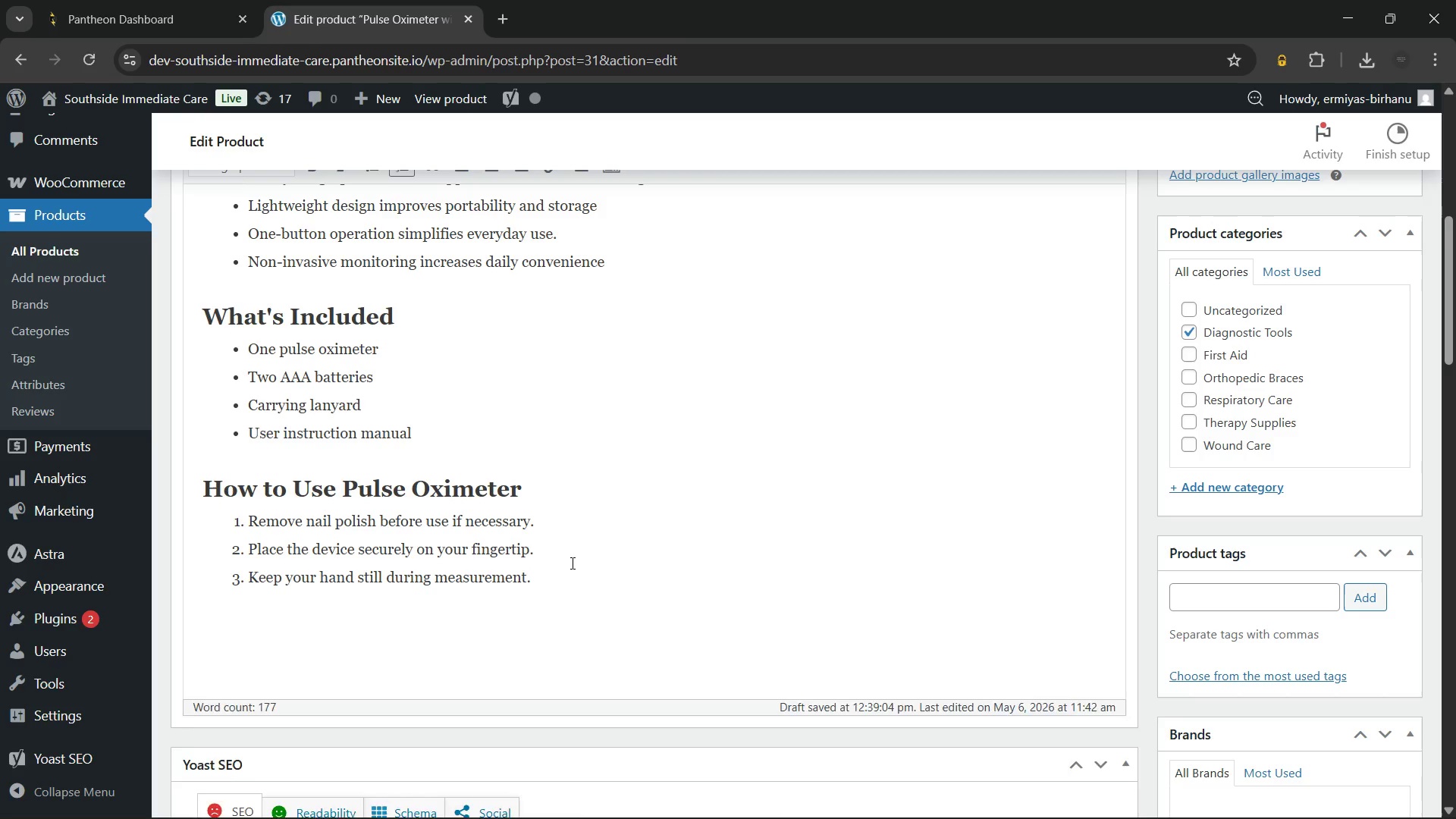 
key(Enter)
 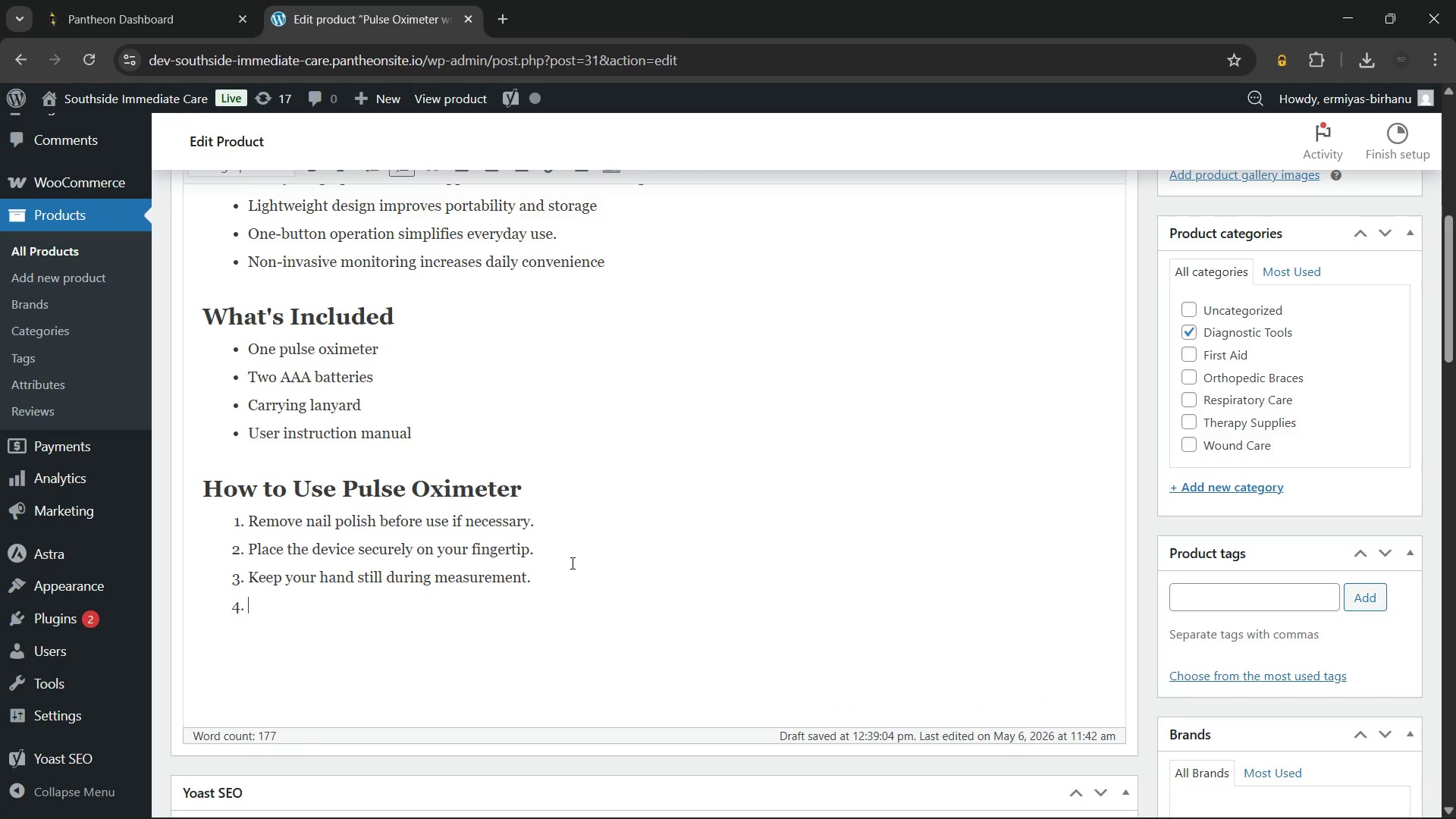 
type(Press the power button to begin)
 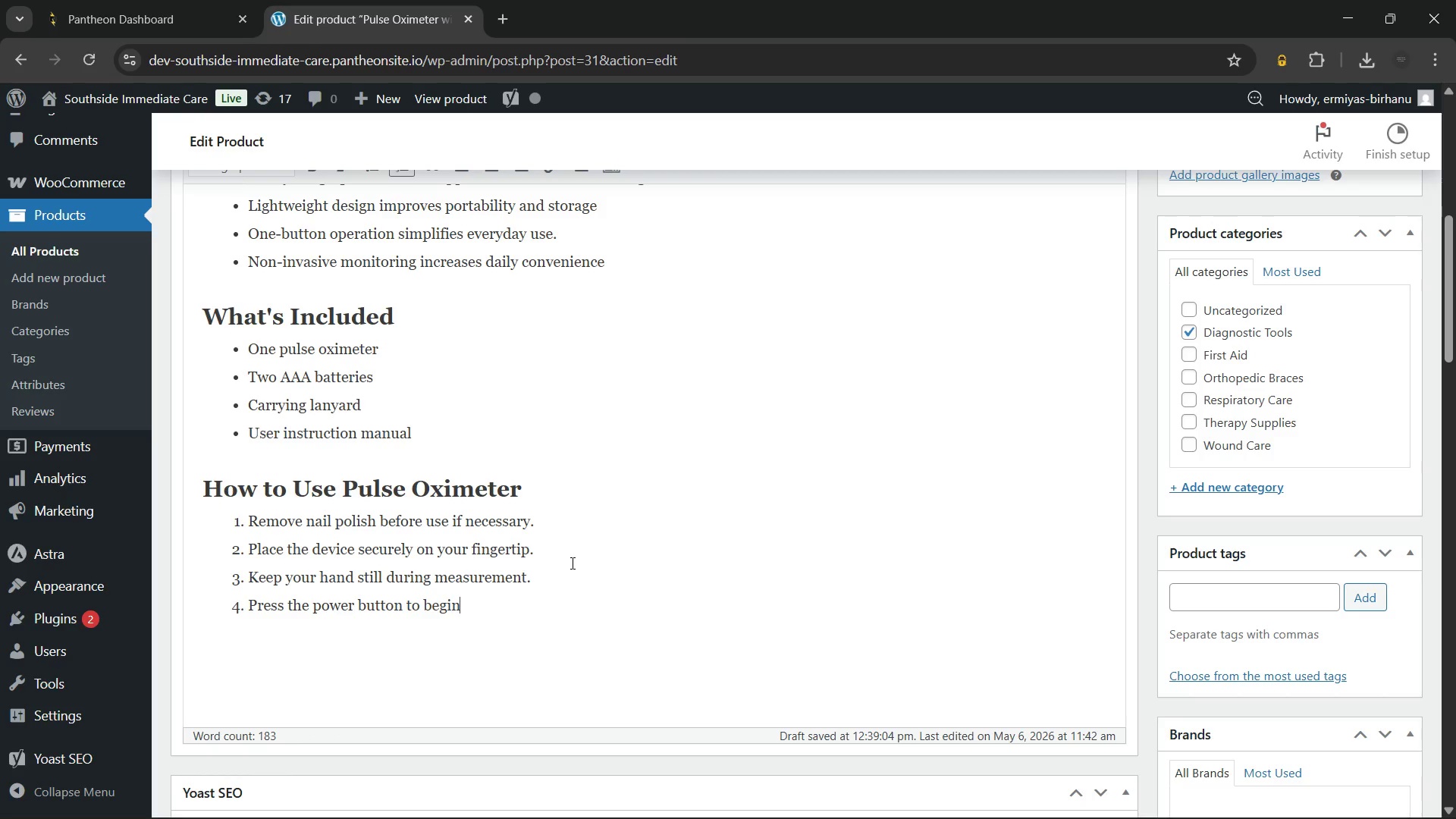 
wait(5.92)
 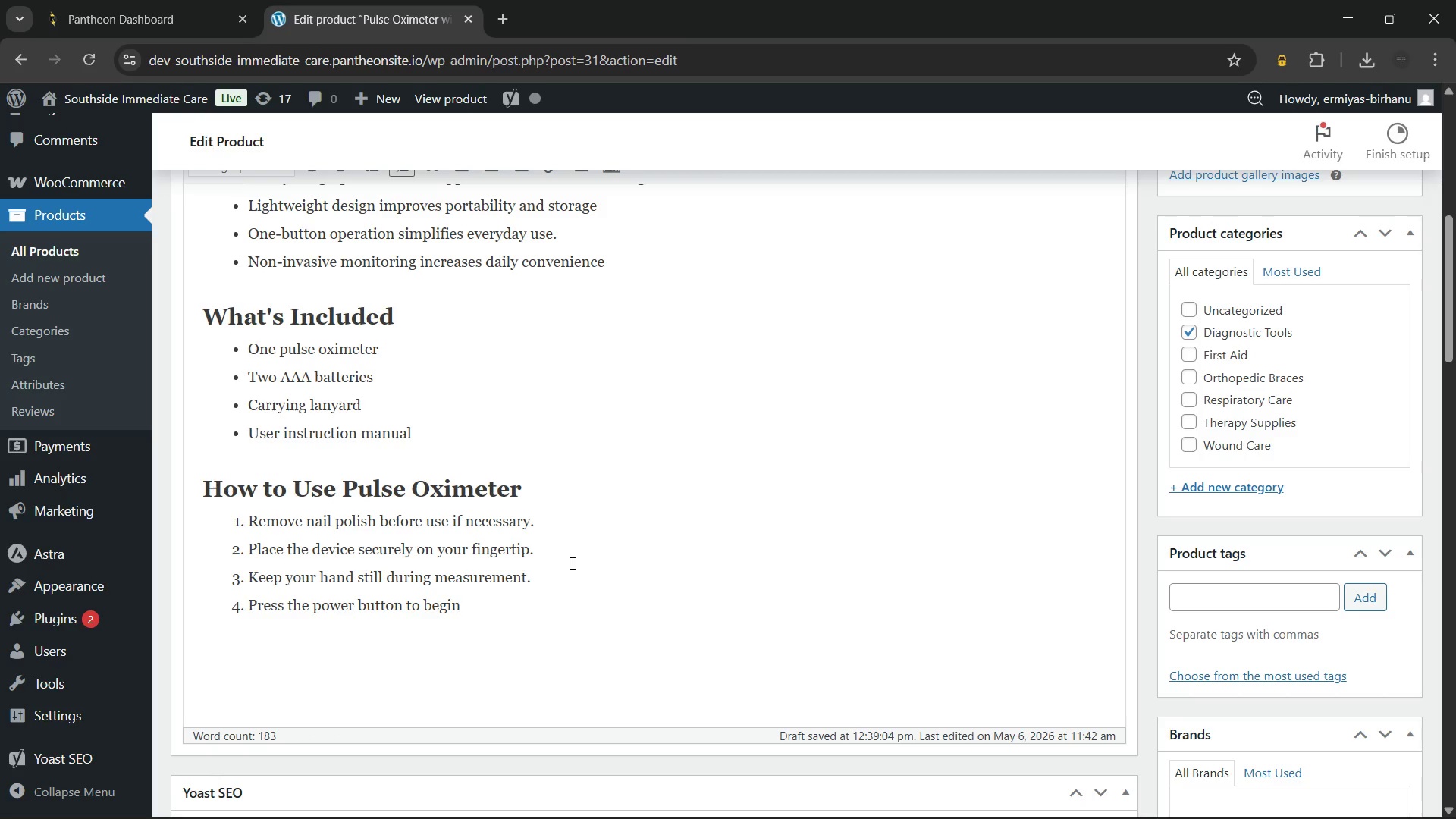 
key(Space)
 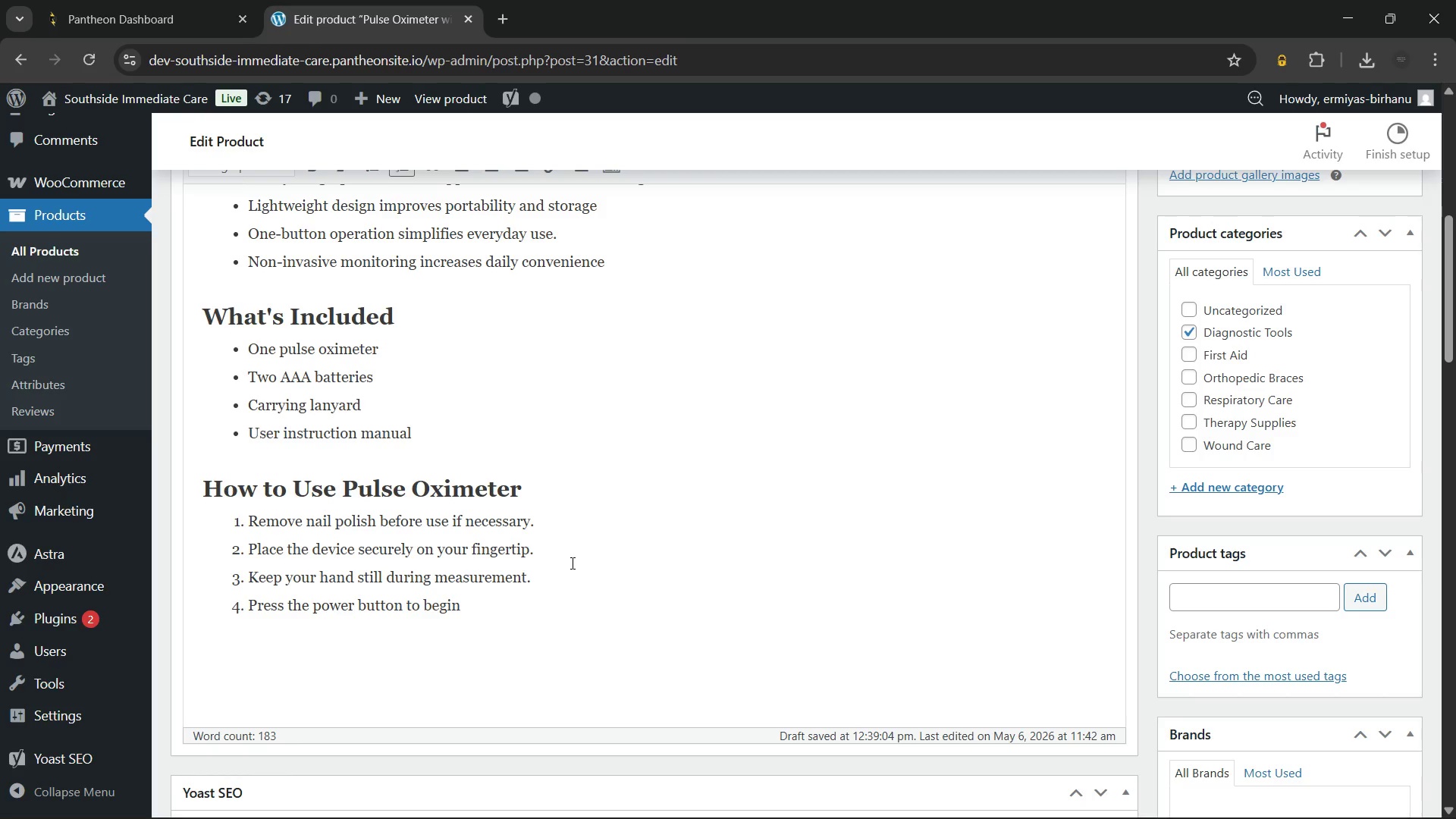 
wait(11.88)
 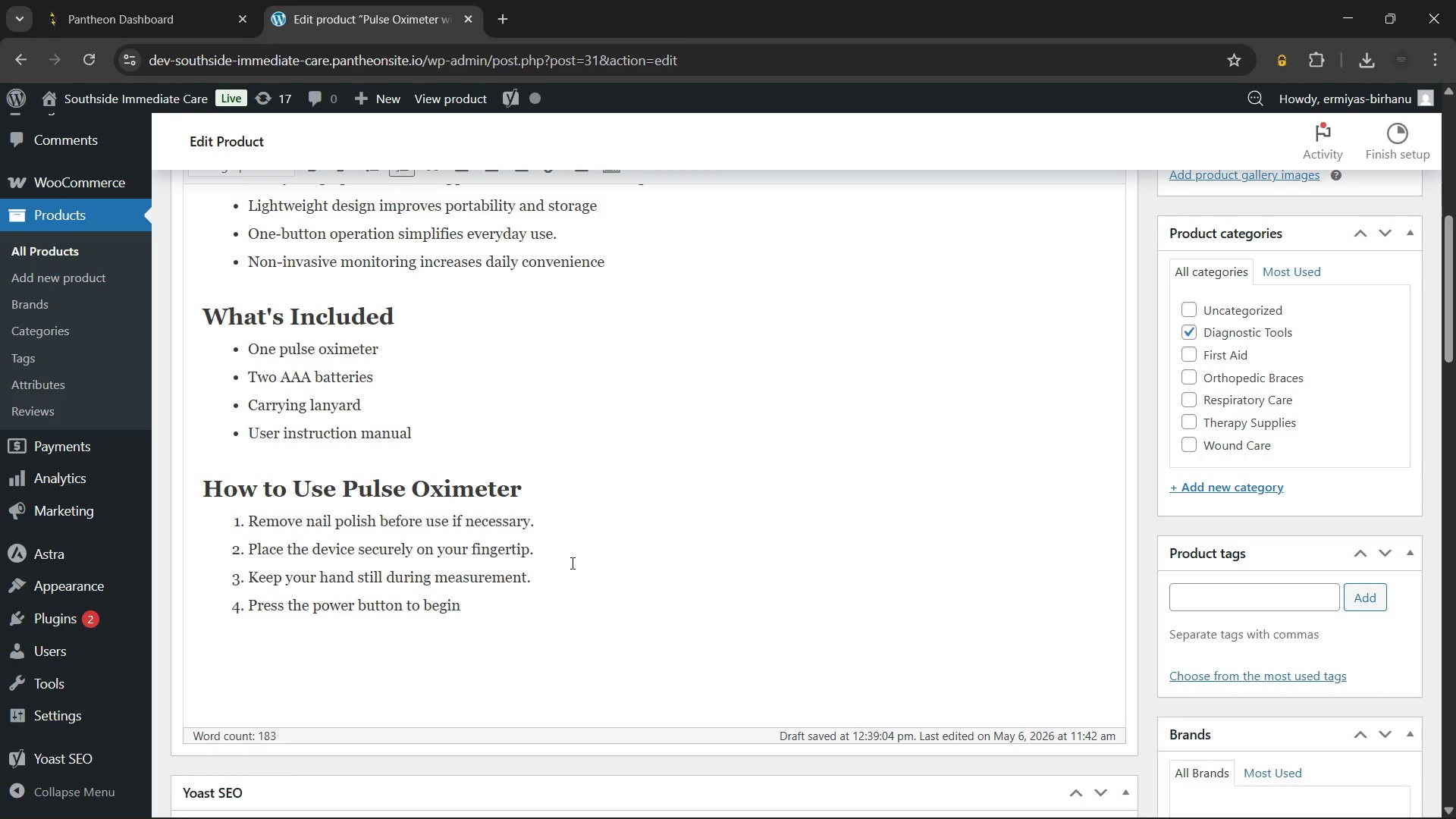 
type(reading.)
 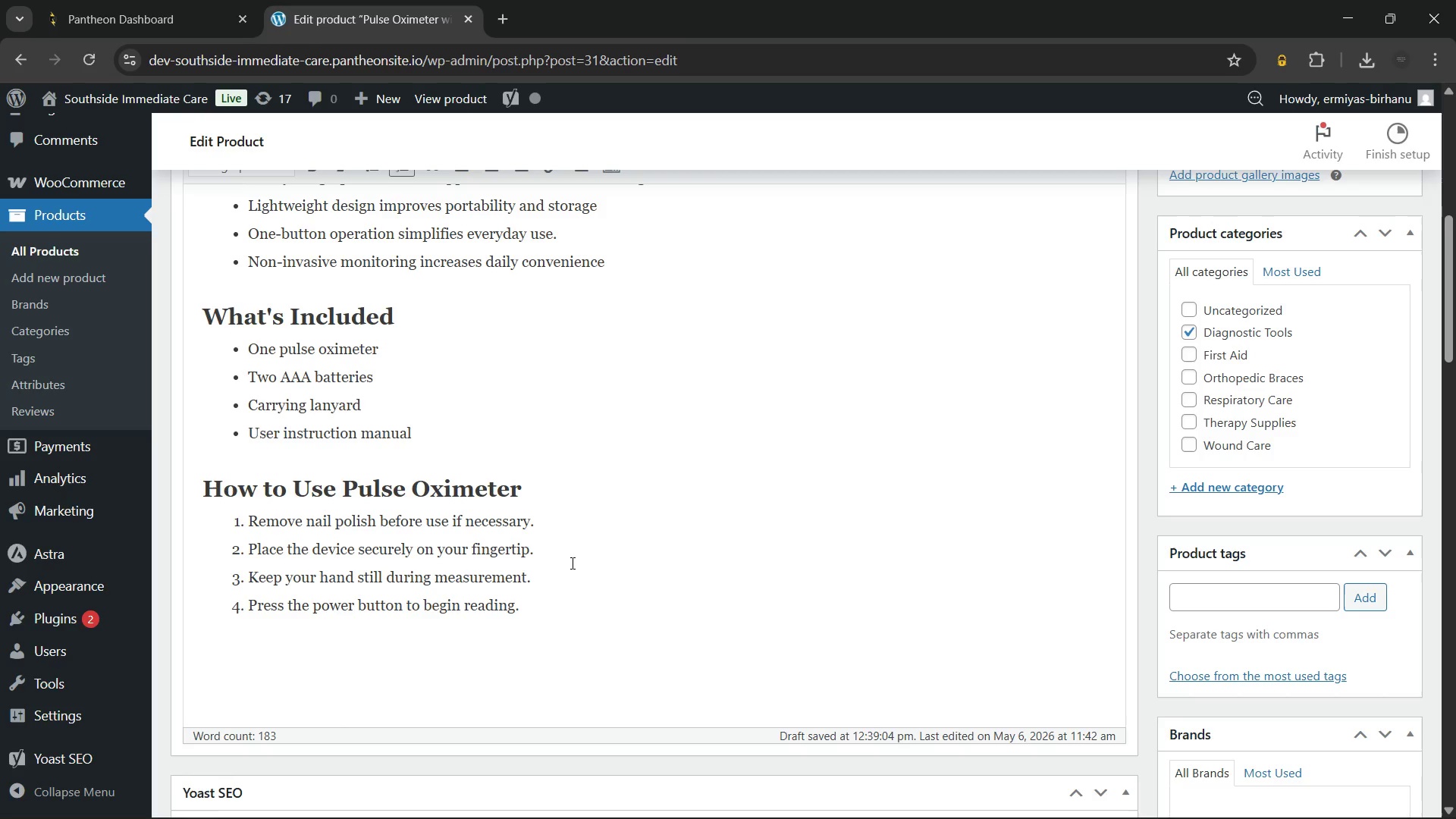 
key(Enter)
 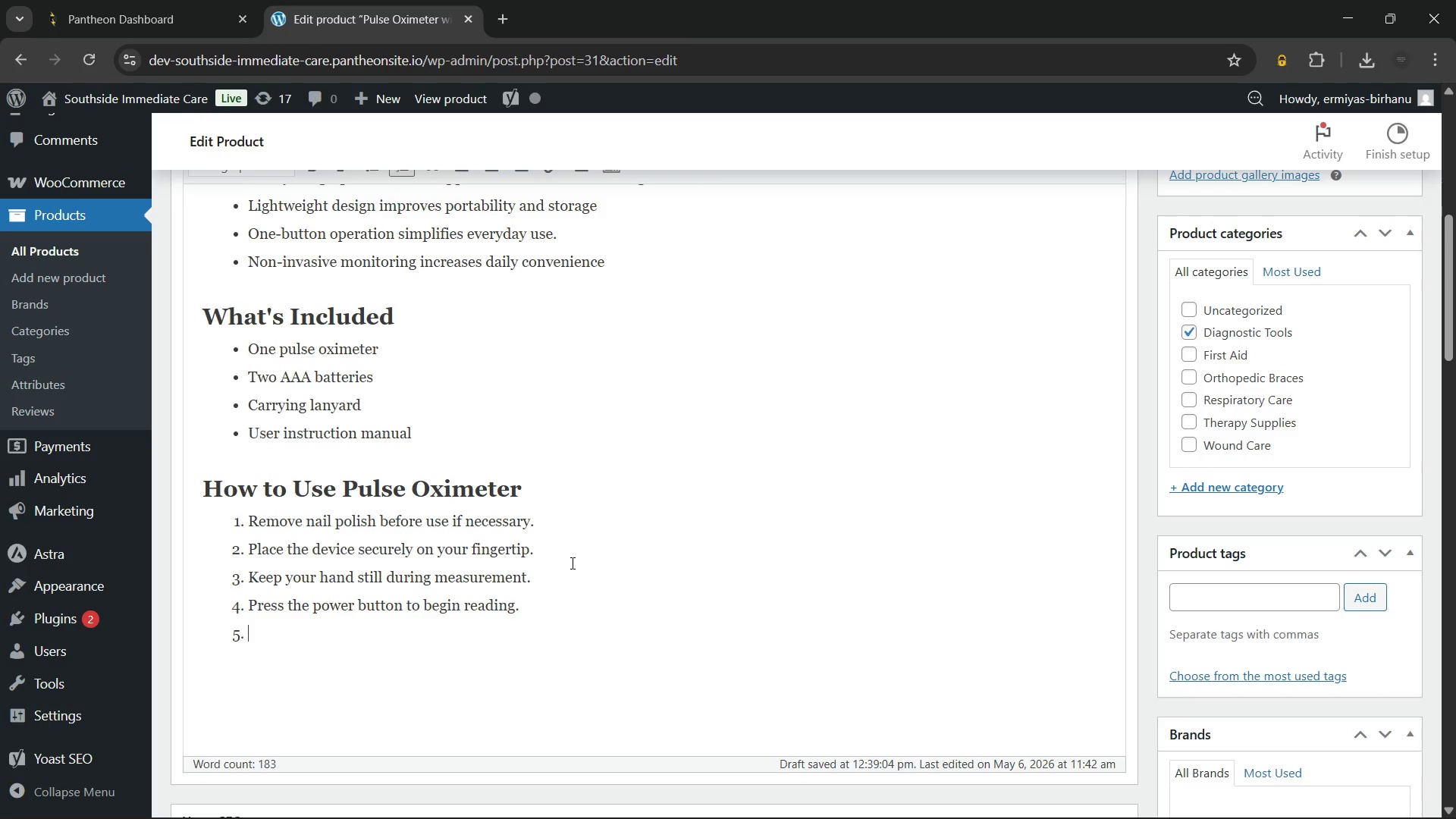 
type(Review oxygen level and pulse rate on the display.)
 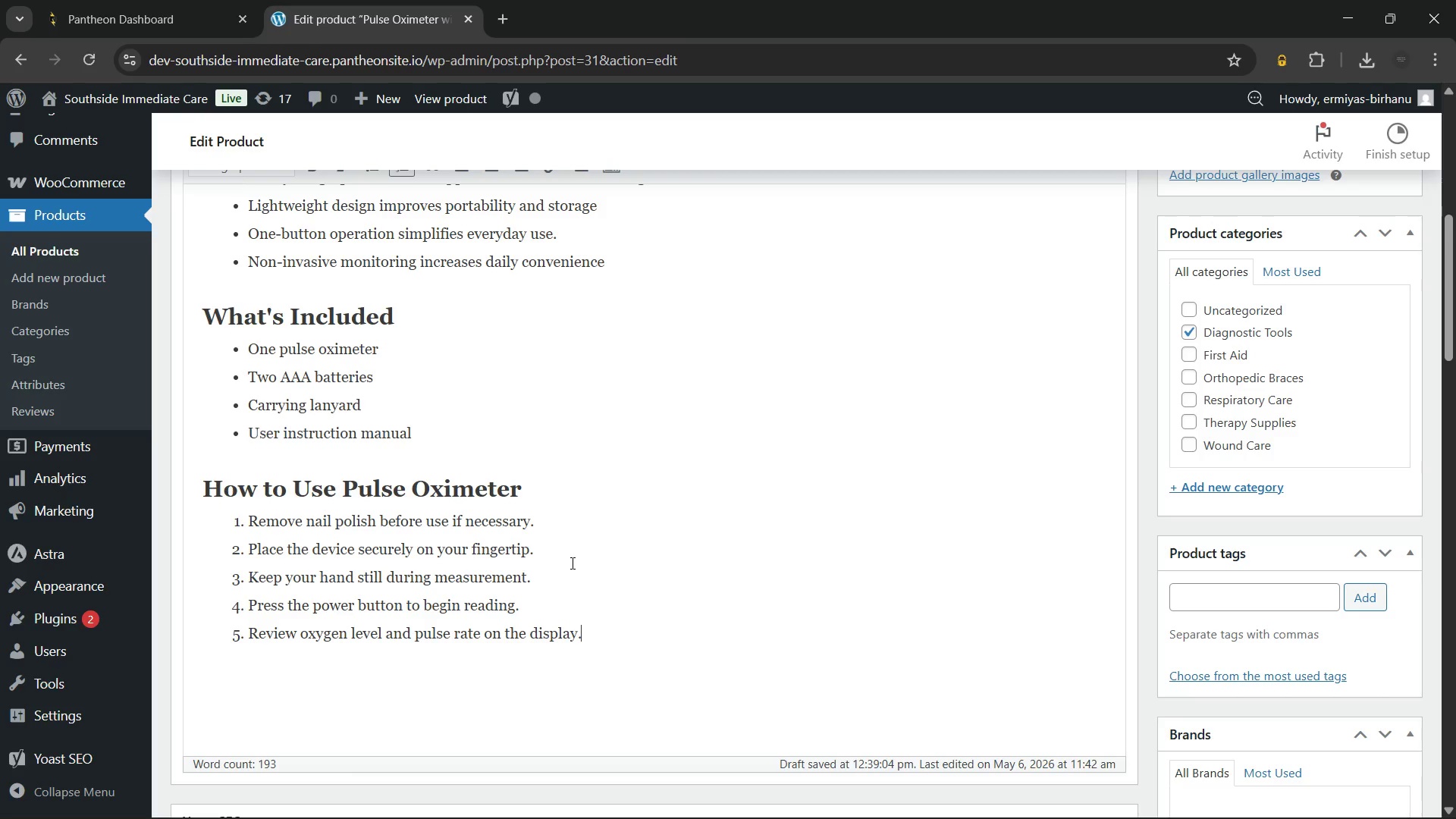 
wait(35.95)
 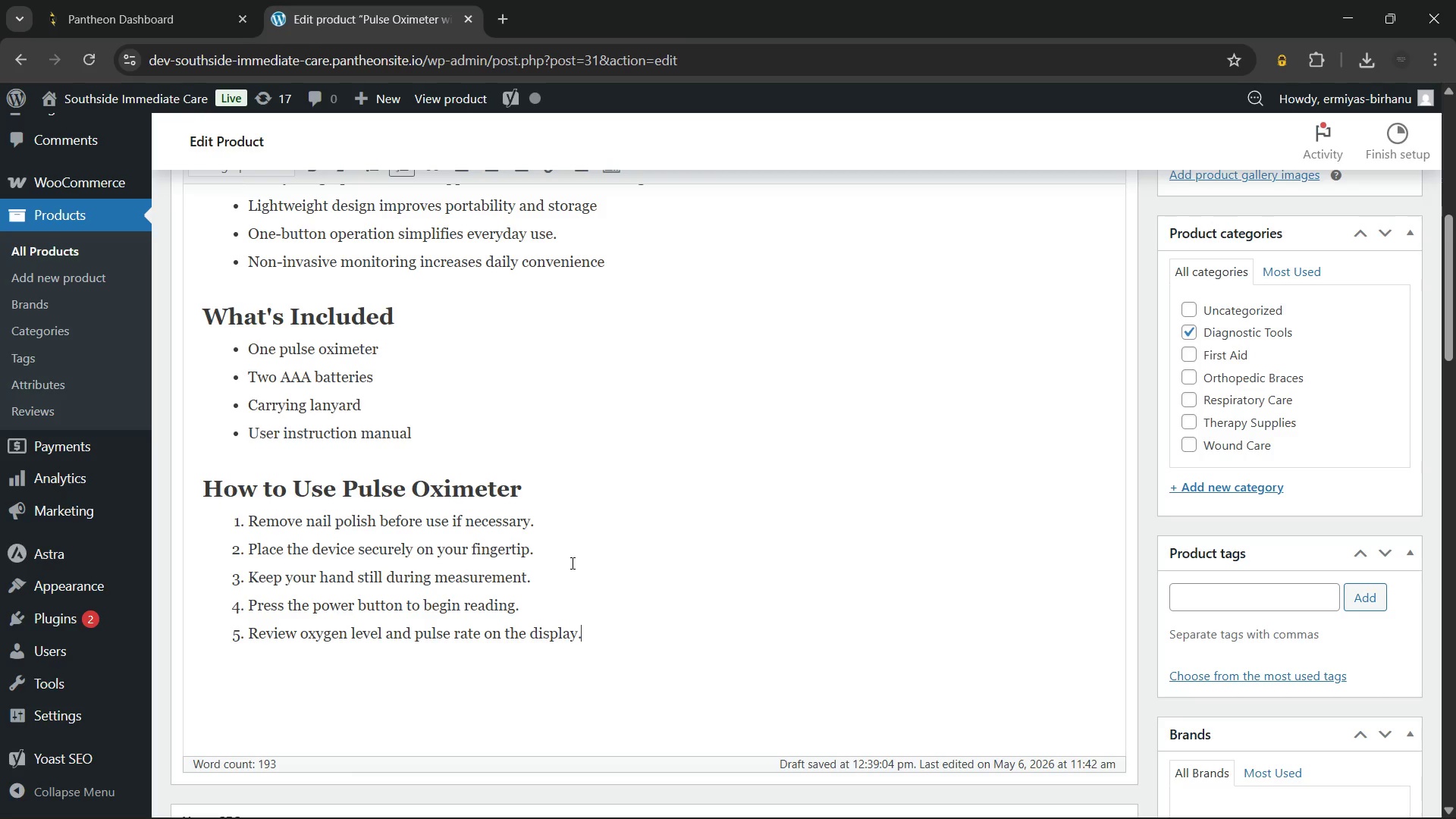 
scroll: coordinate [571, 563], scroll_direction: up, amount: 3.0
 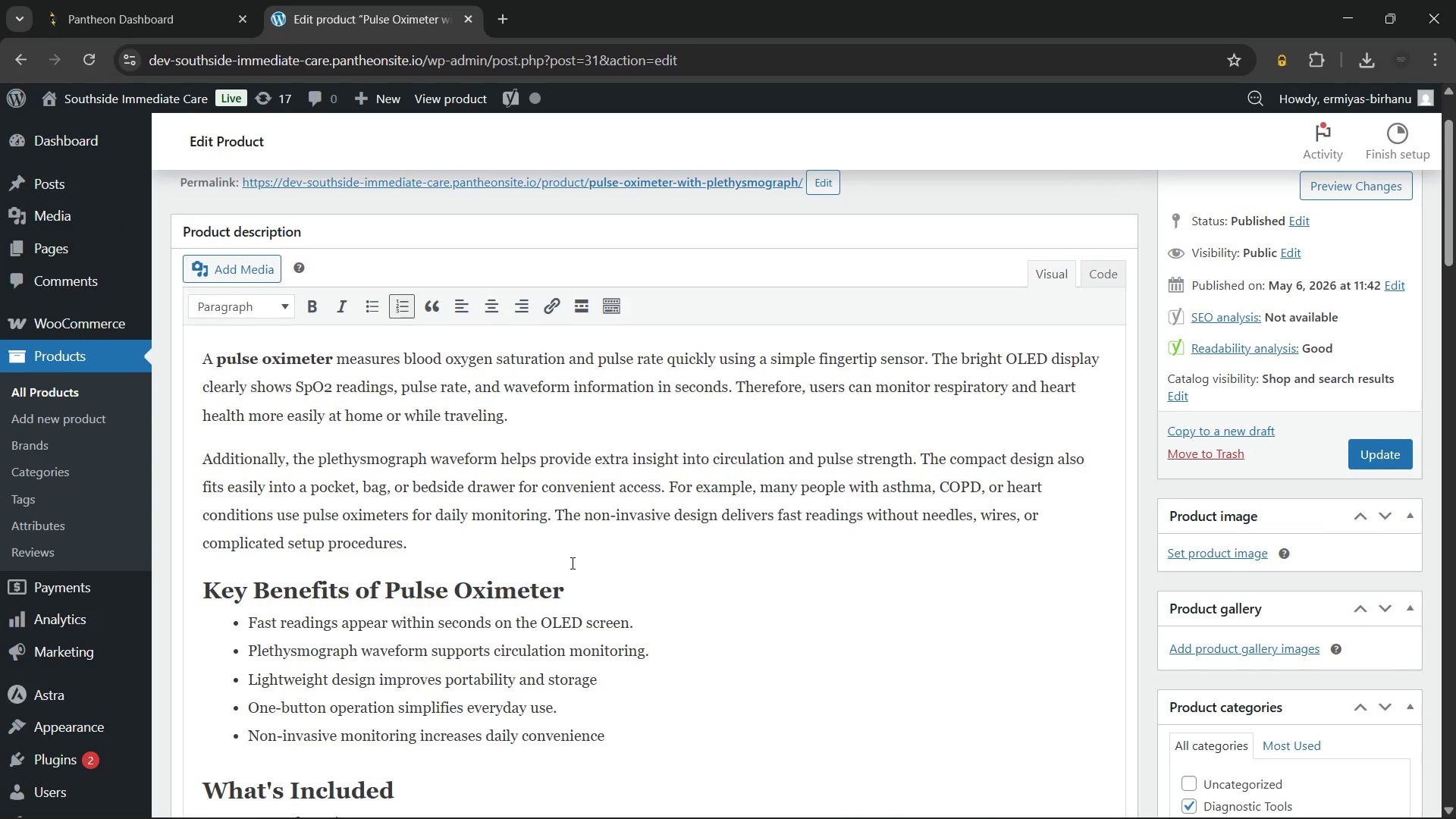 
scroll: coordinate [571, 563], scroll_direction: down, amount: 3.0
 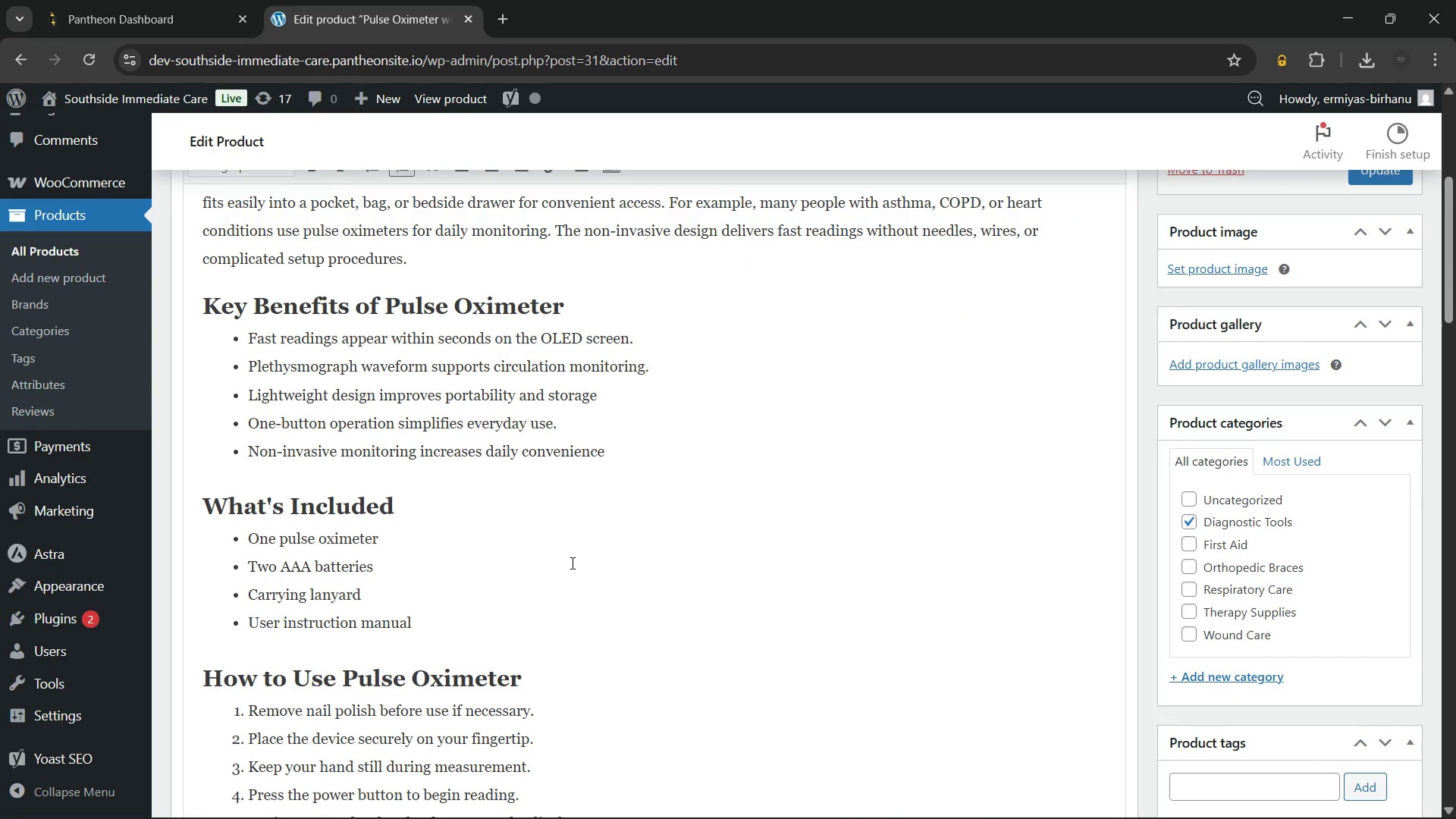 
left_click([475, 618])
 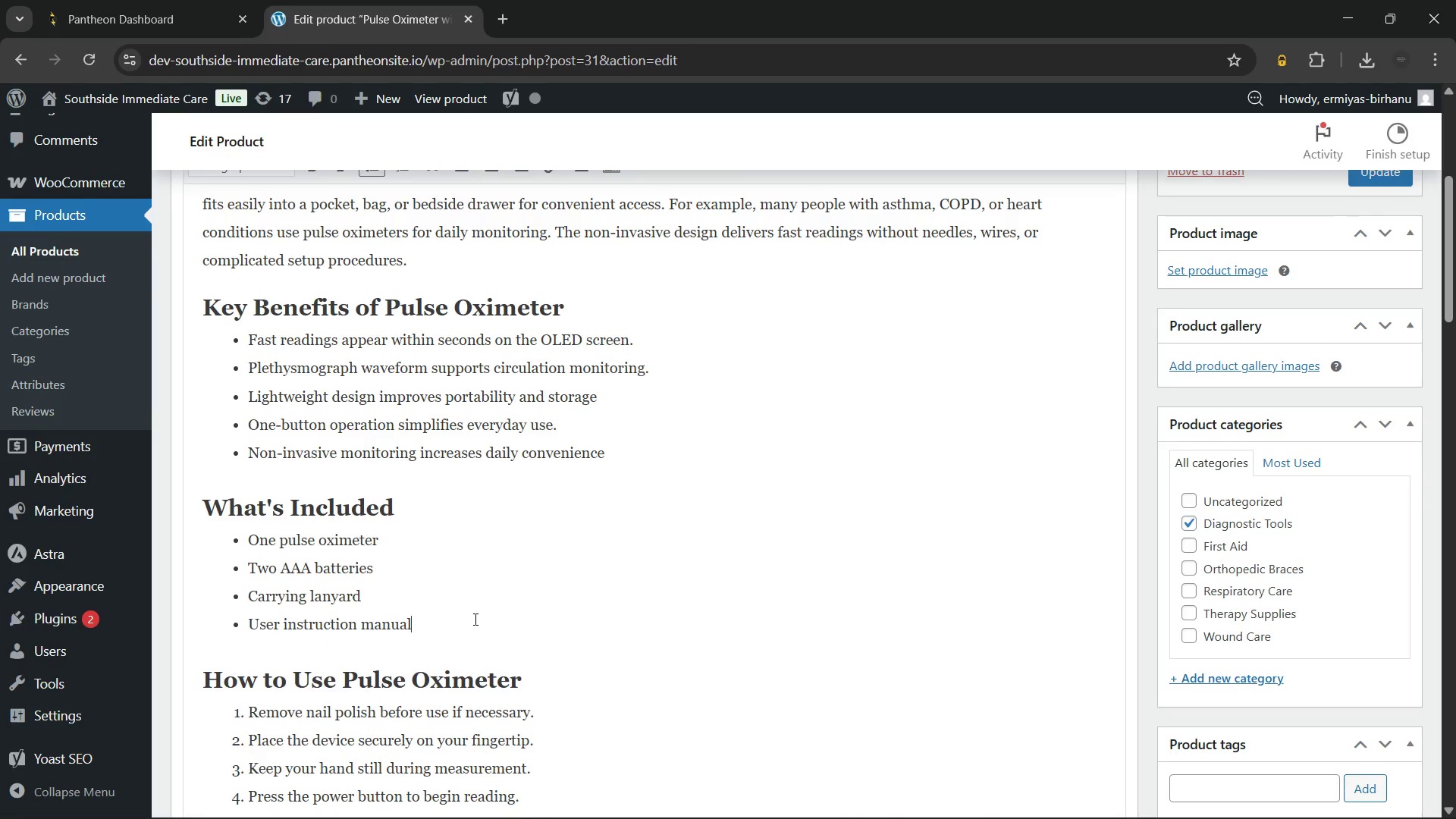 
scroll: coordinate [474, 619], scroll_direction: up, amount: 3.0
 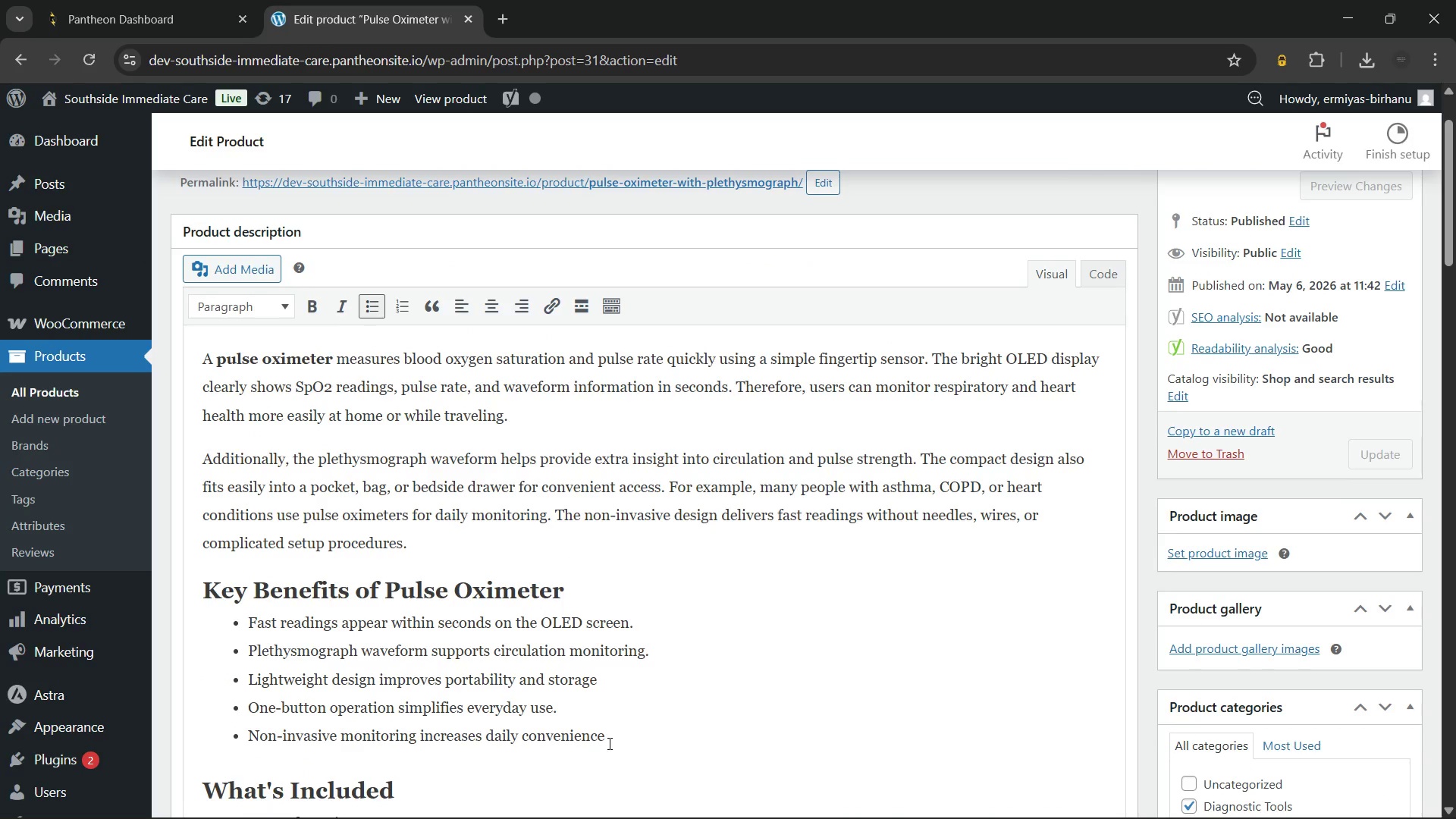 
left_click([614, 739])
 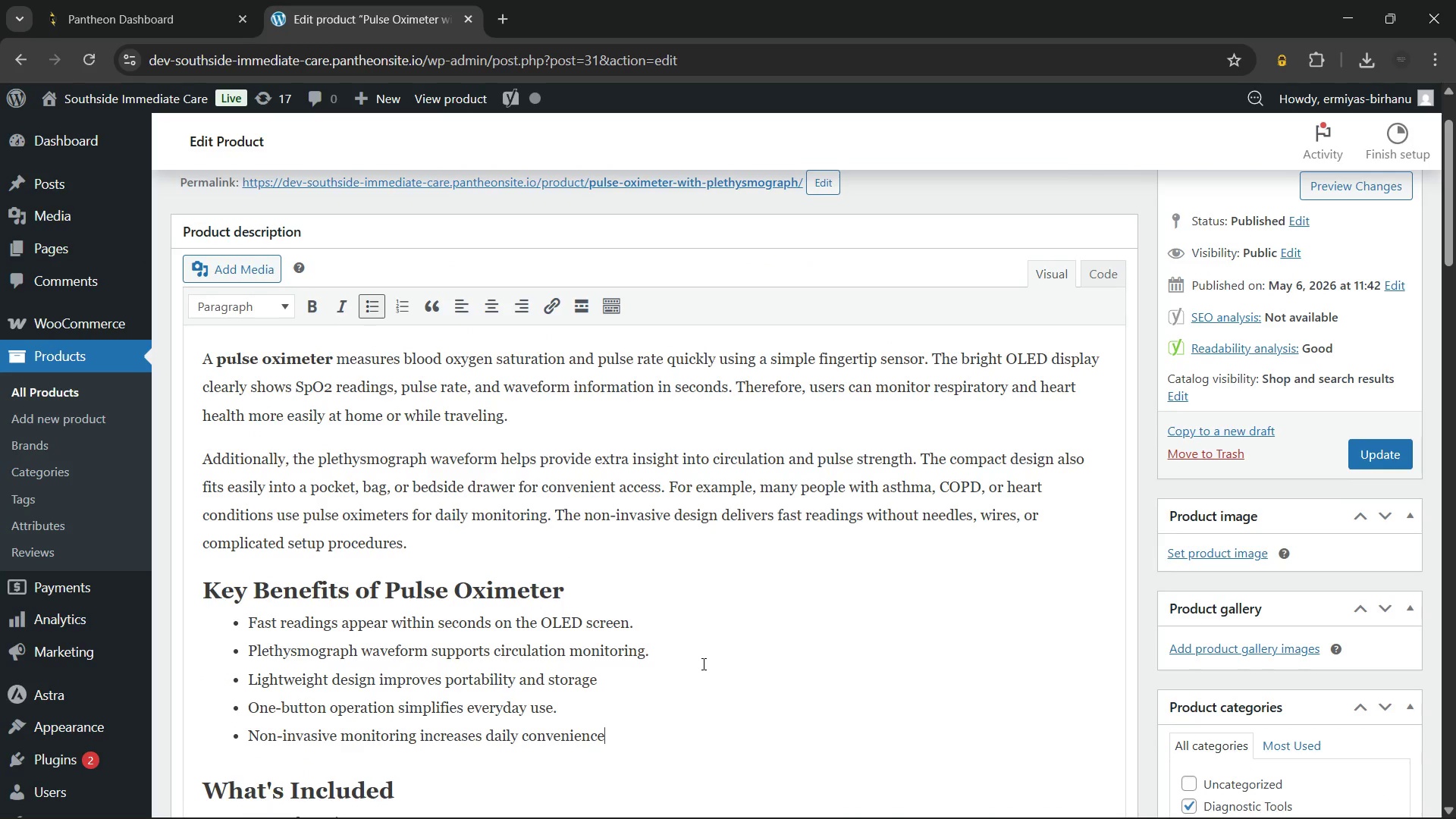 
scroll: coordinate [702, 664], scroll_direction: up, amount: 1.0
 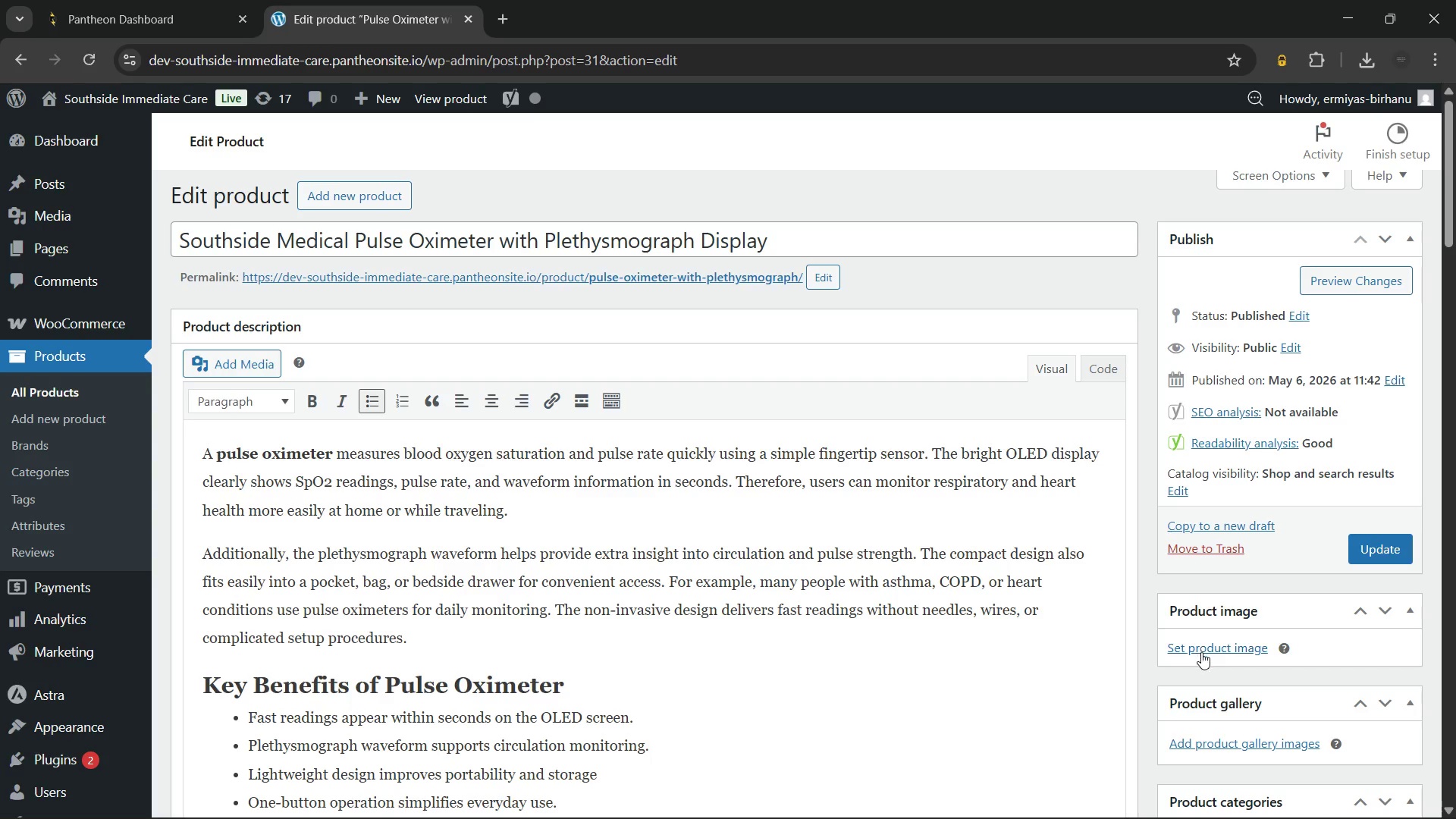 
scroll: coordinate [1203, 690], scroll_direction: down, amount: 3.0
 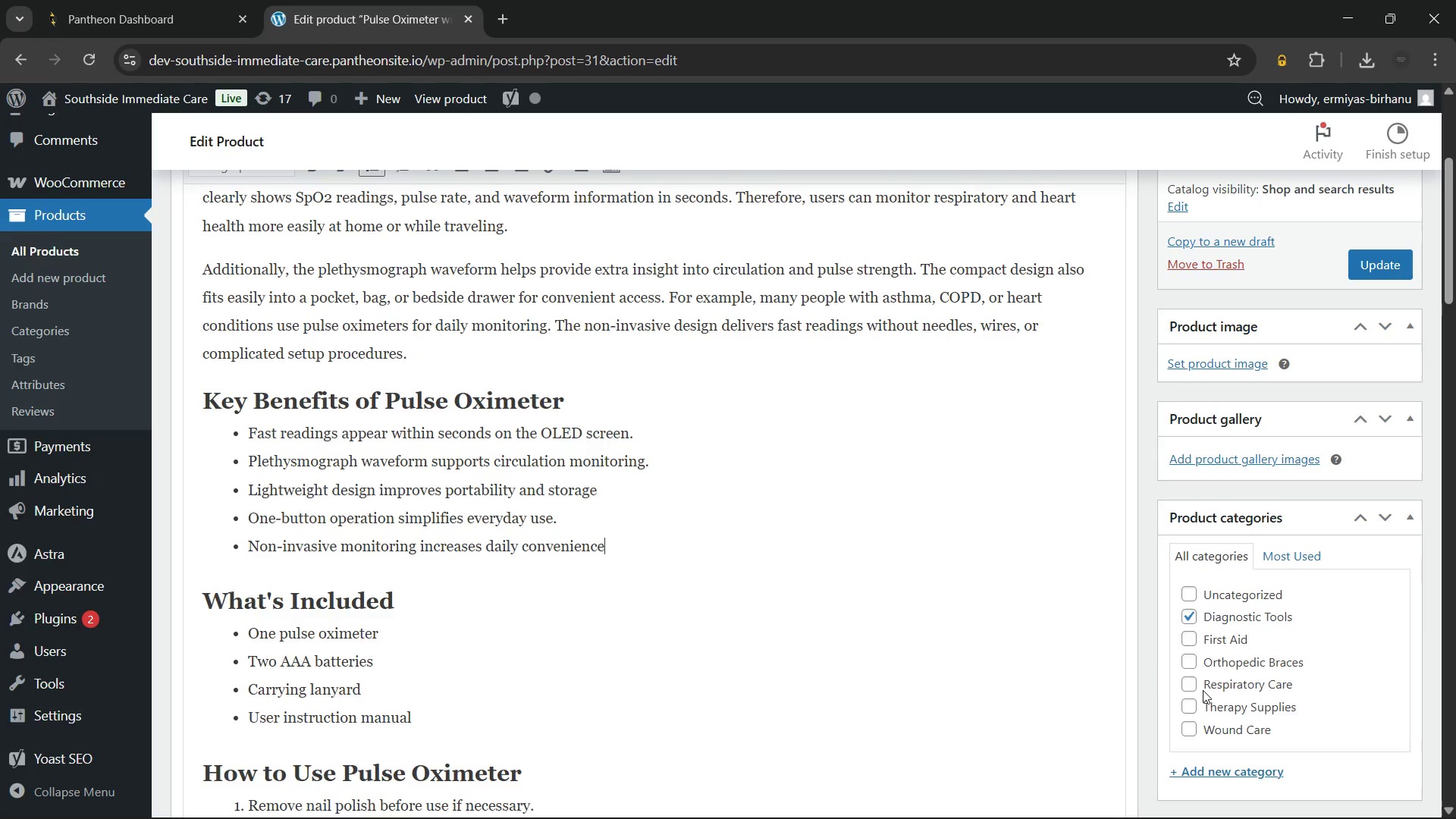 
scroll: coordinate [1201, 689], scroll_direction: up, amount: 2.0
 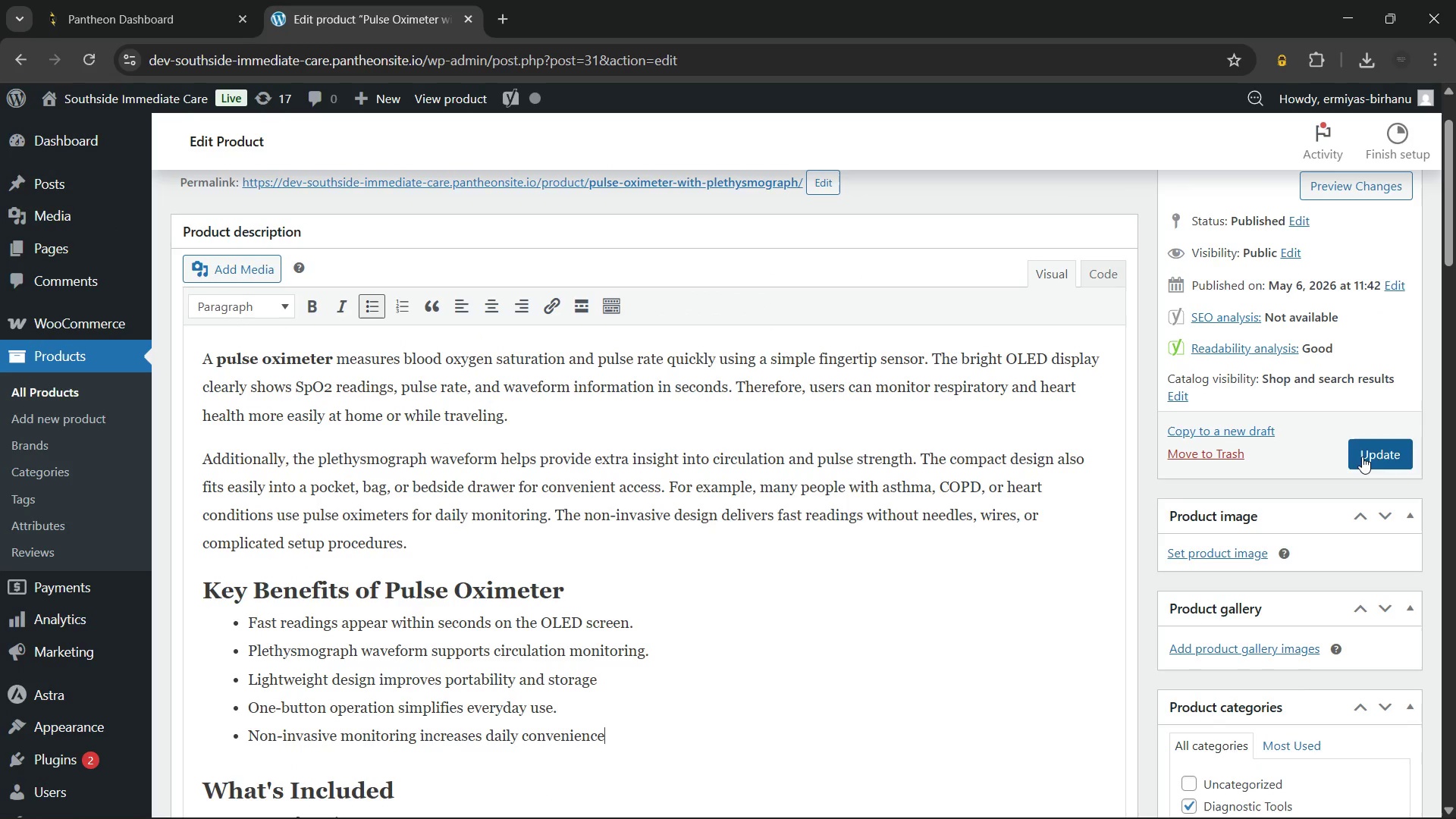 
left_click([1362, 457])
 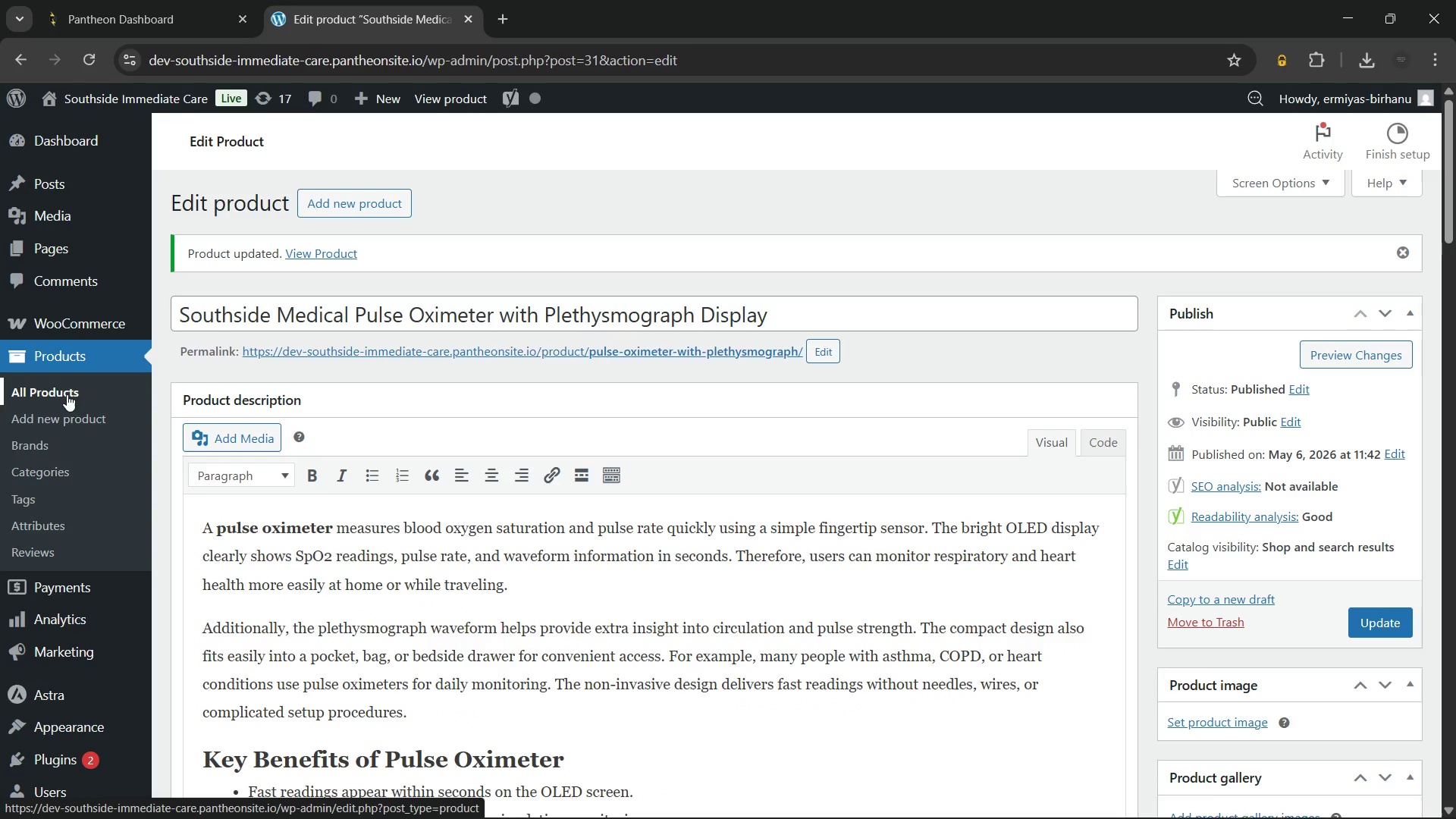 
wait(28.25)
 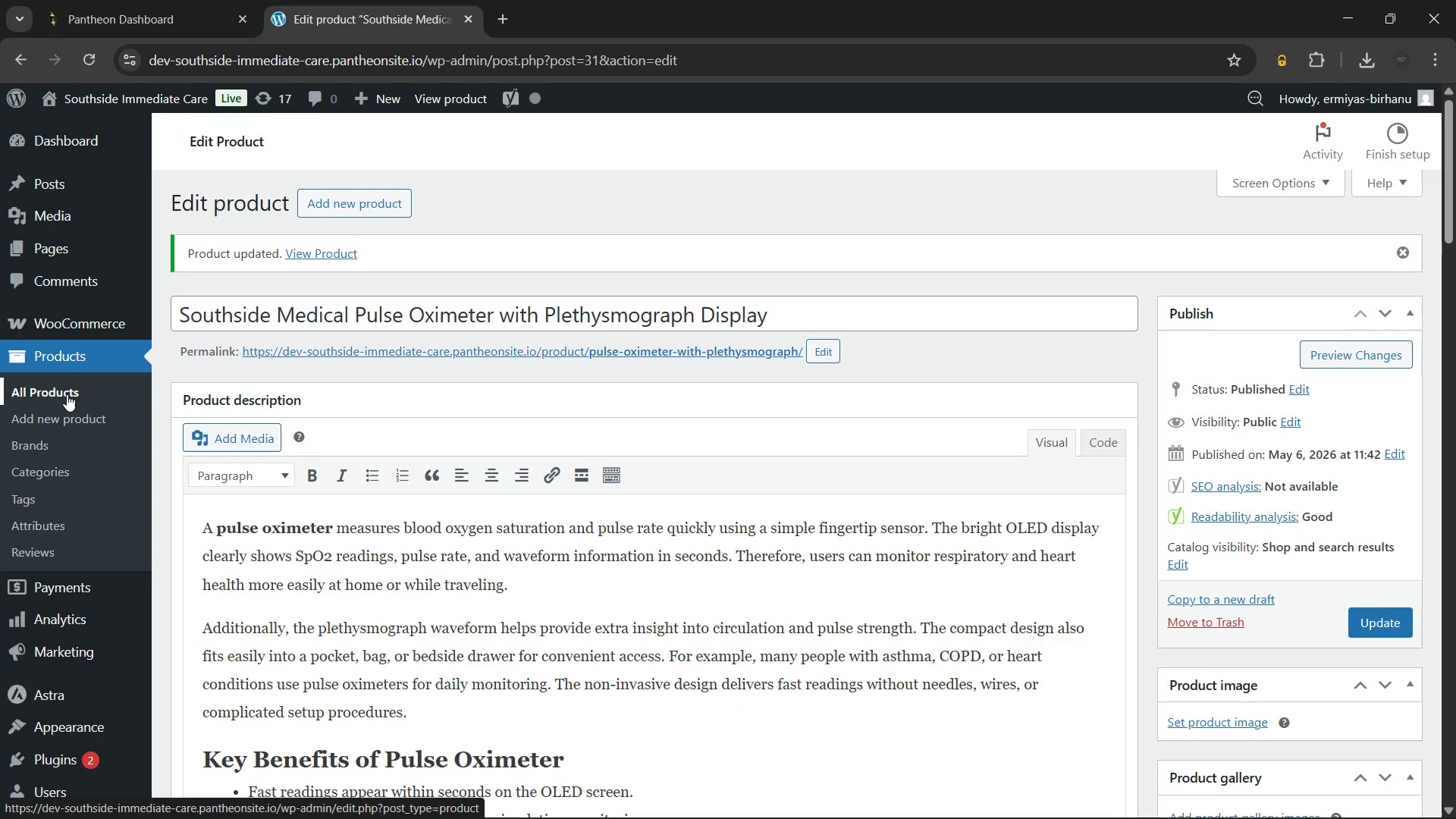 
left_click([73, 212])
 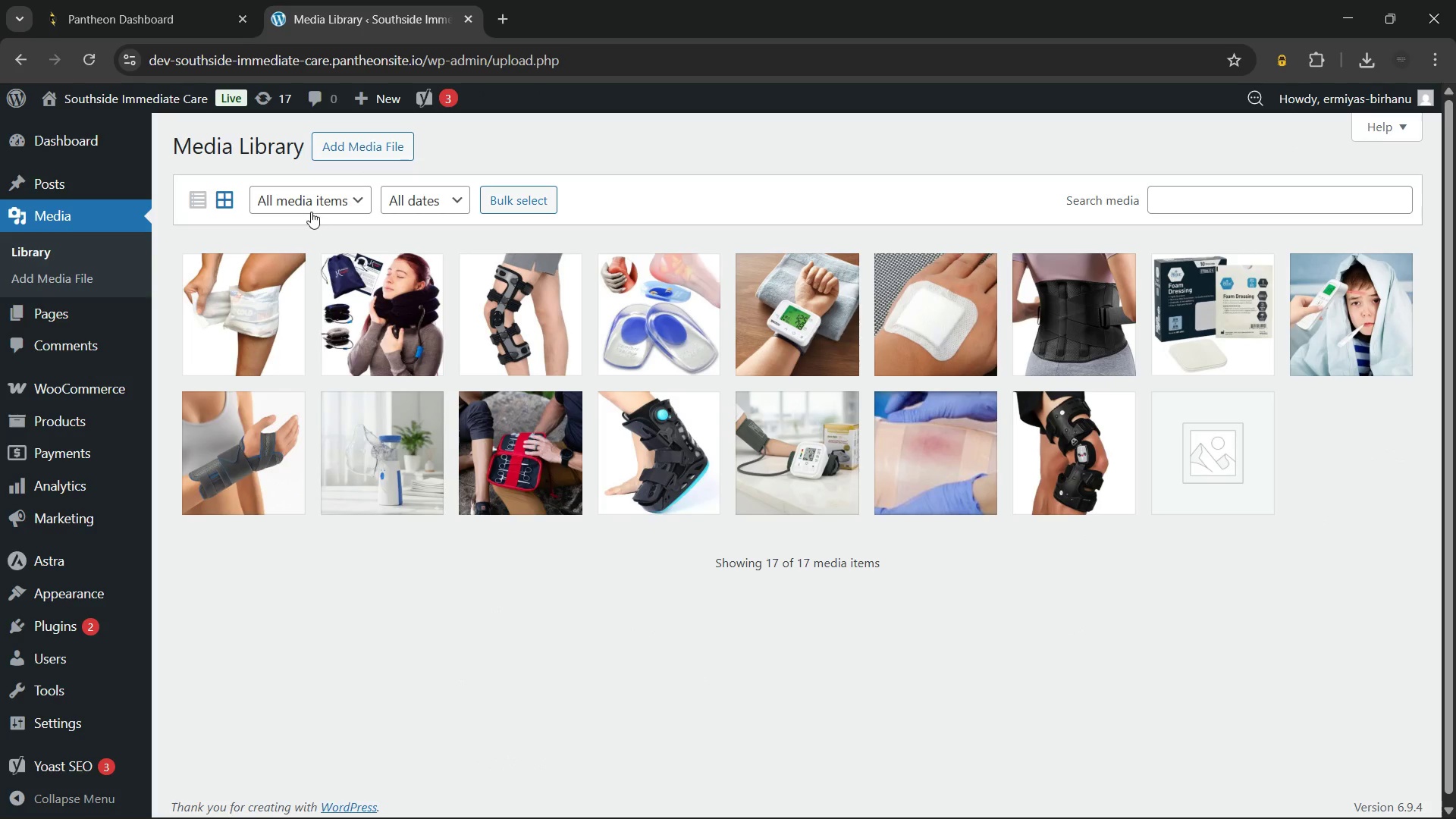 
wait(7.36)
 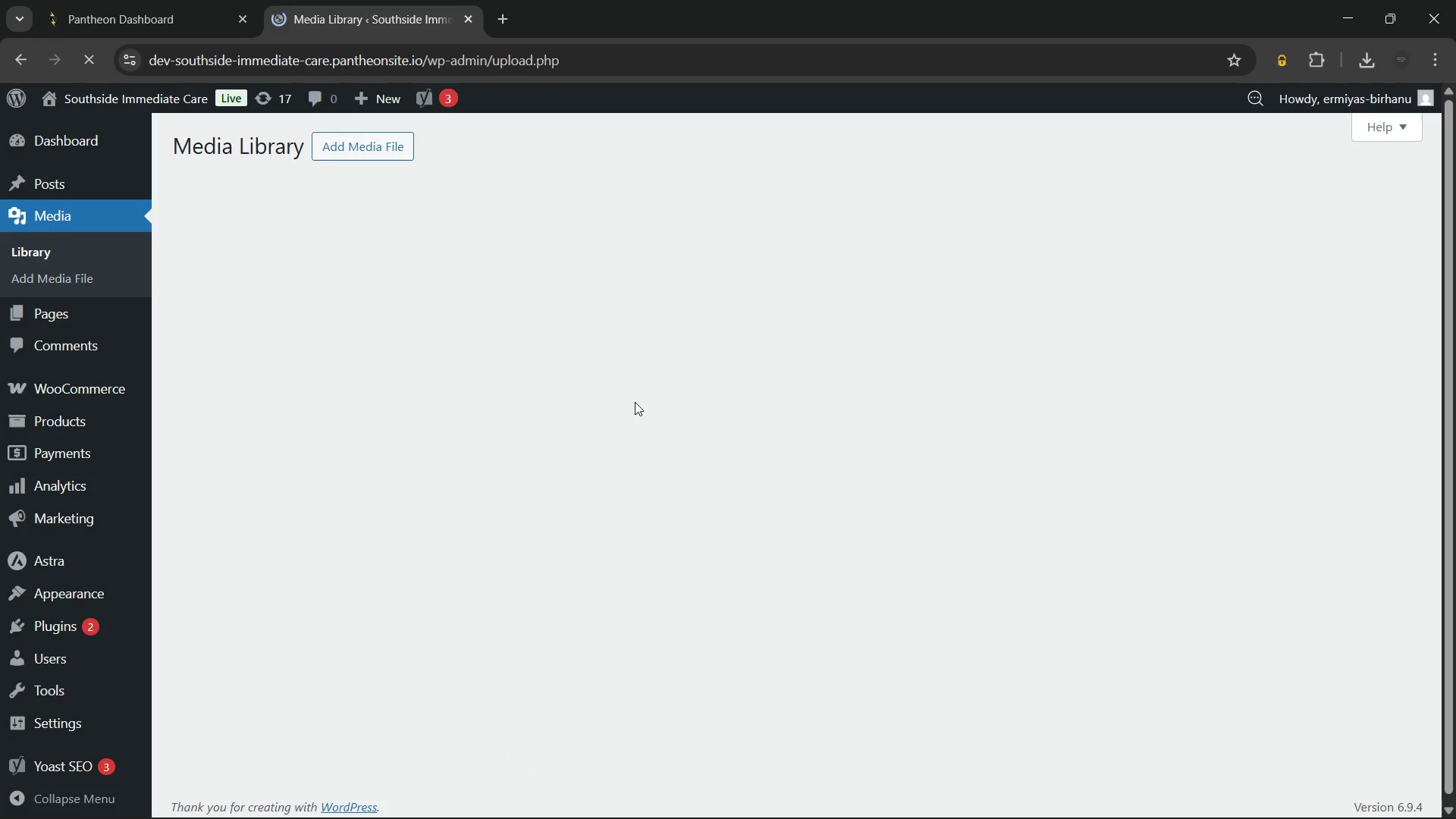 
left_click([368, 140])
 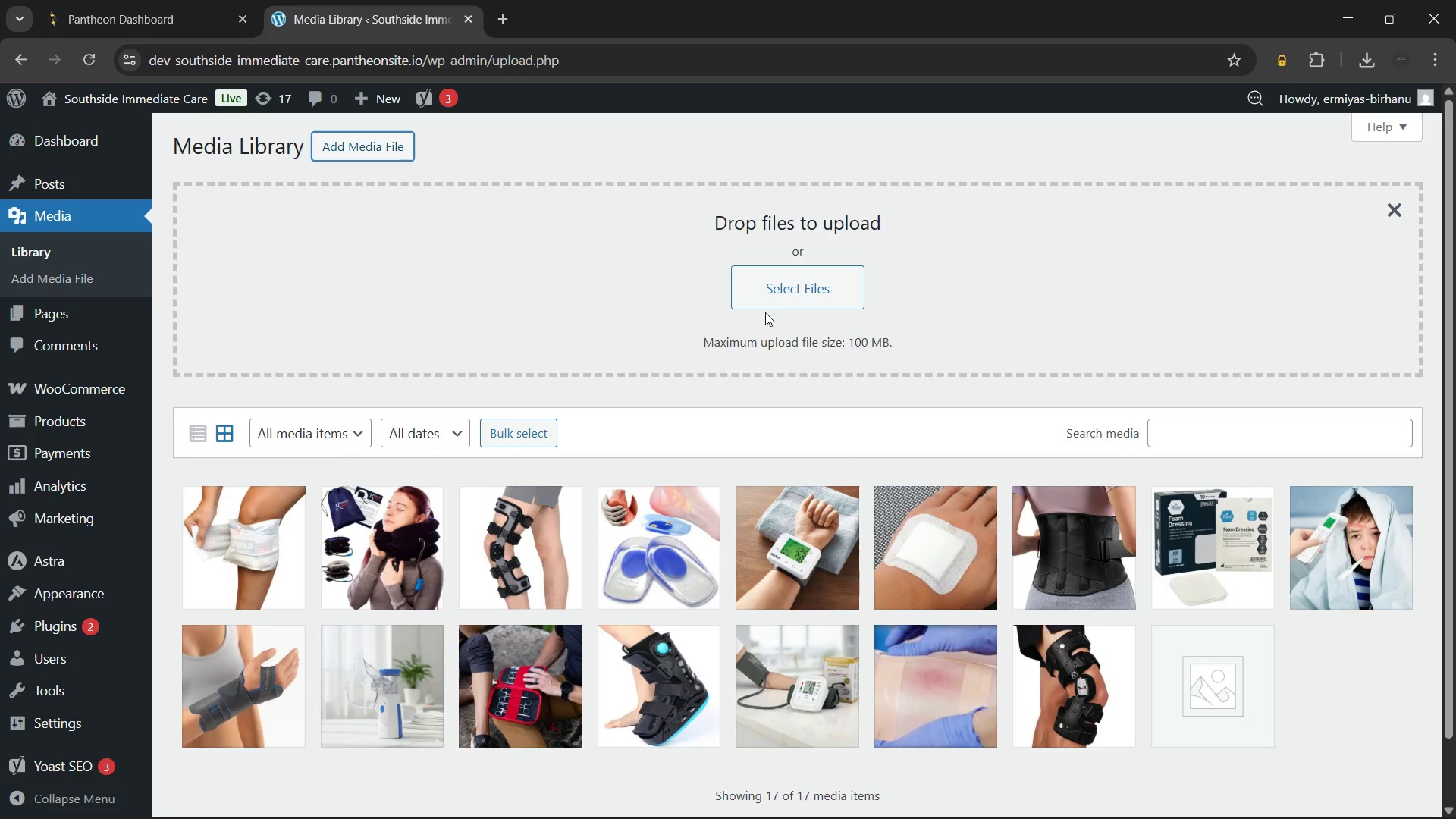 
left_click([792, 289])
 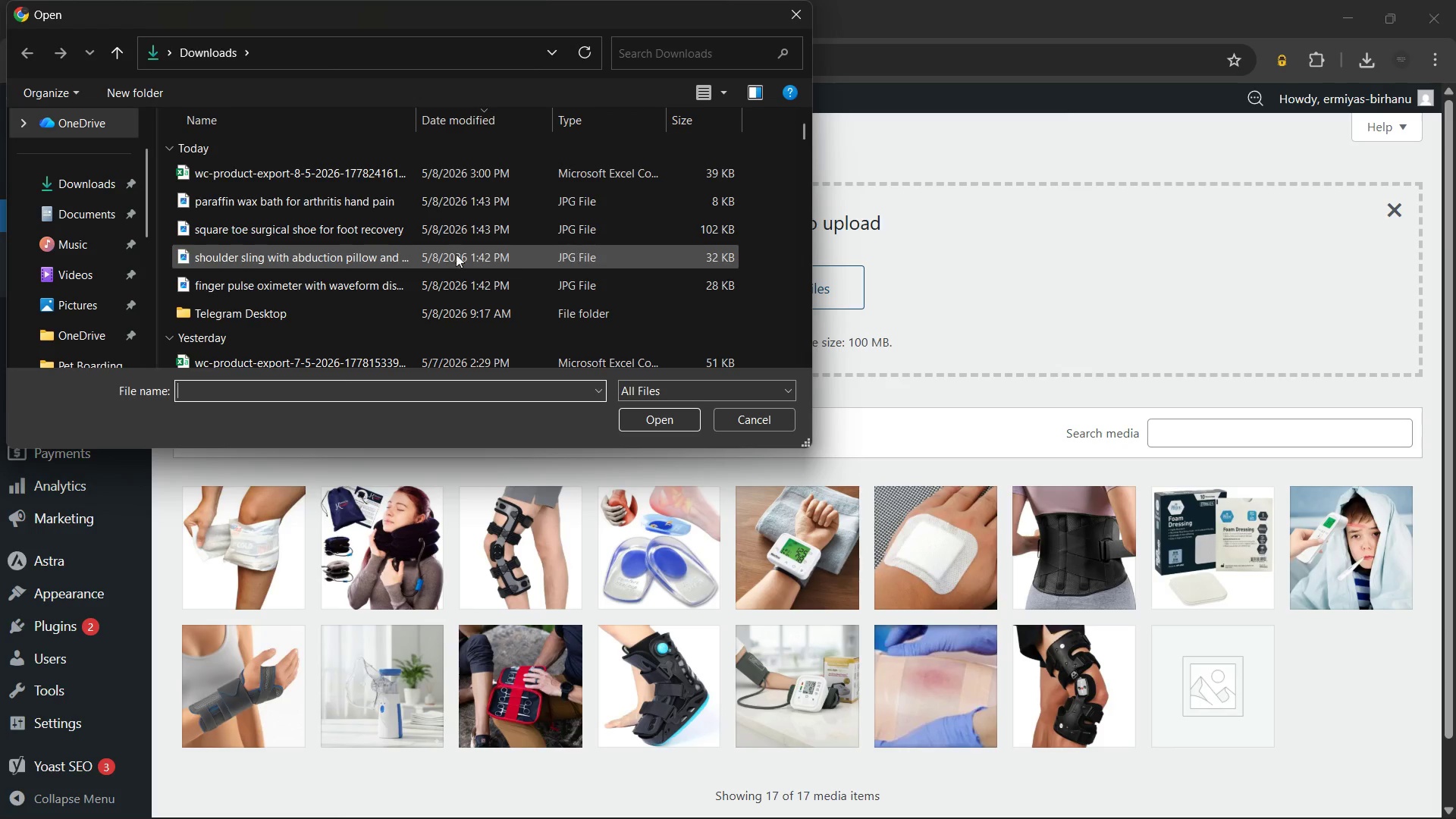 
scroll: coordinate [379, 268], scroll_direction: up, amount: 1.0
 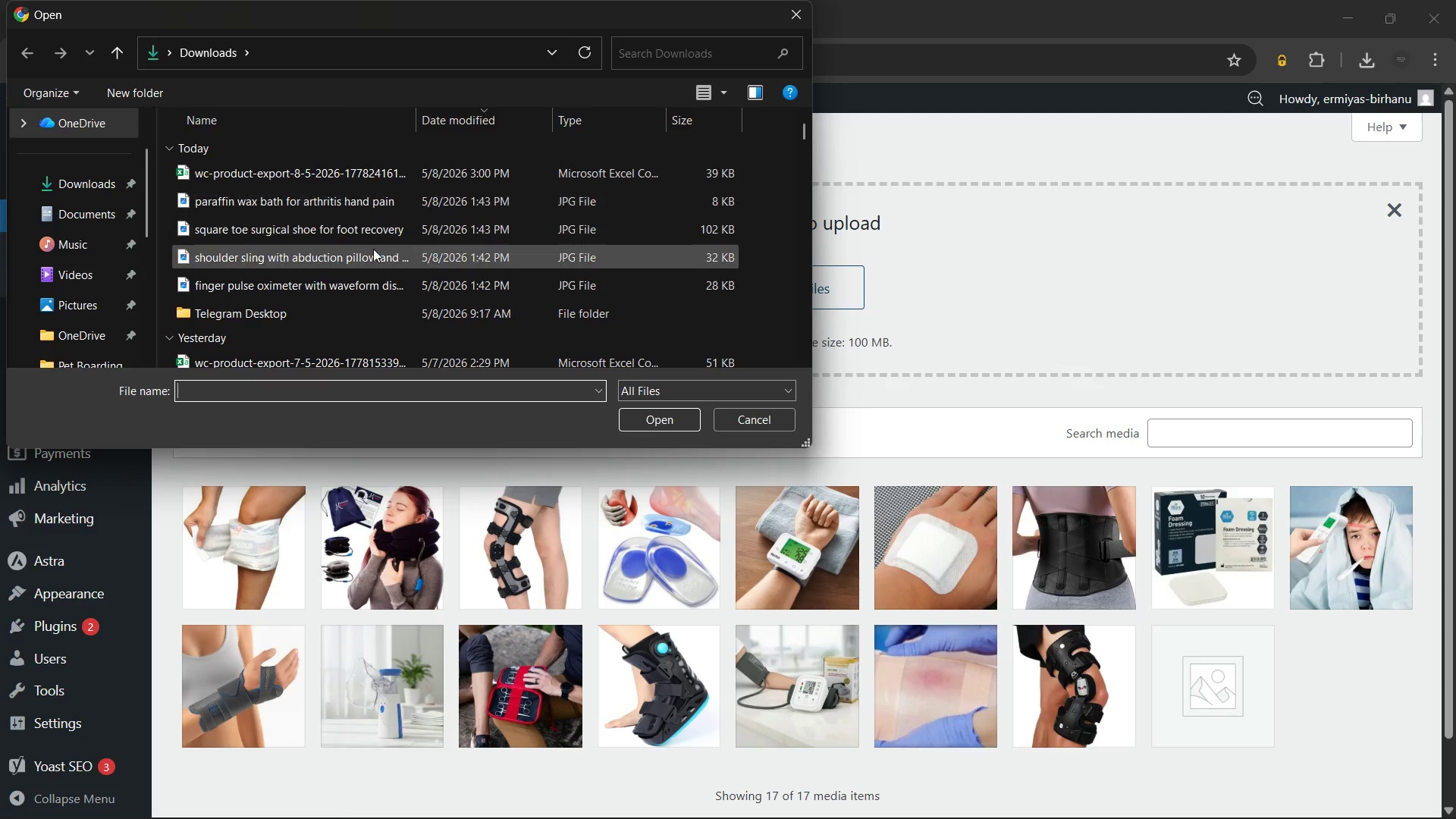 
left_click([379, 282])
 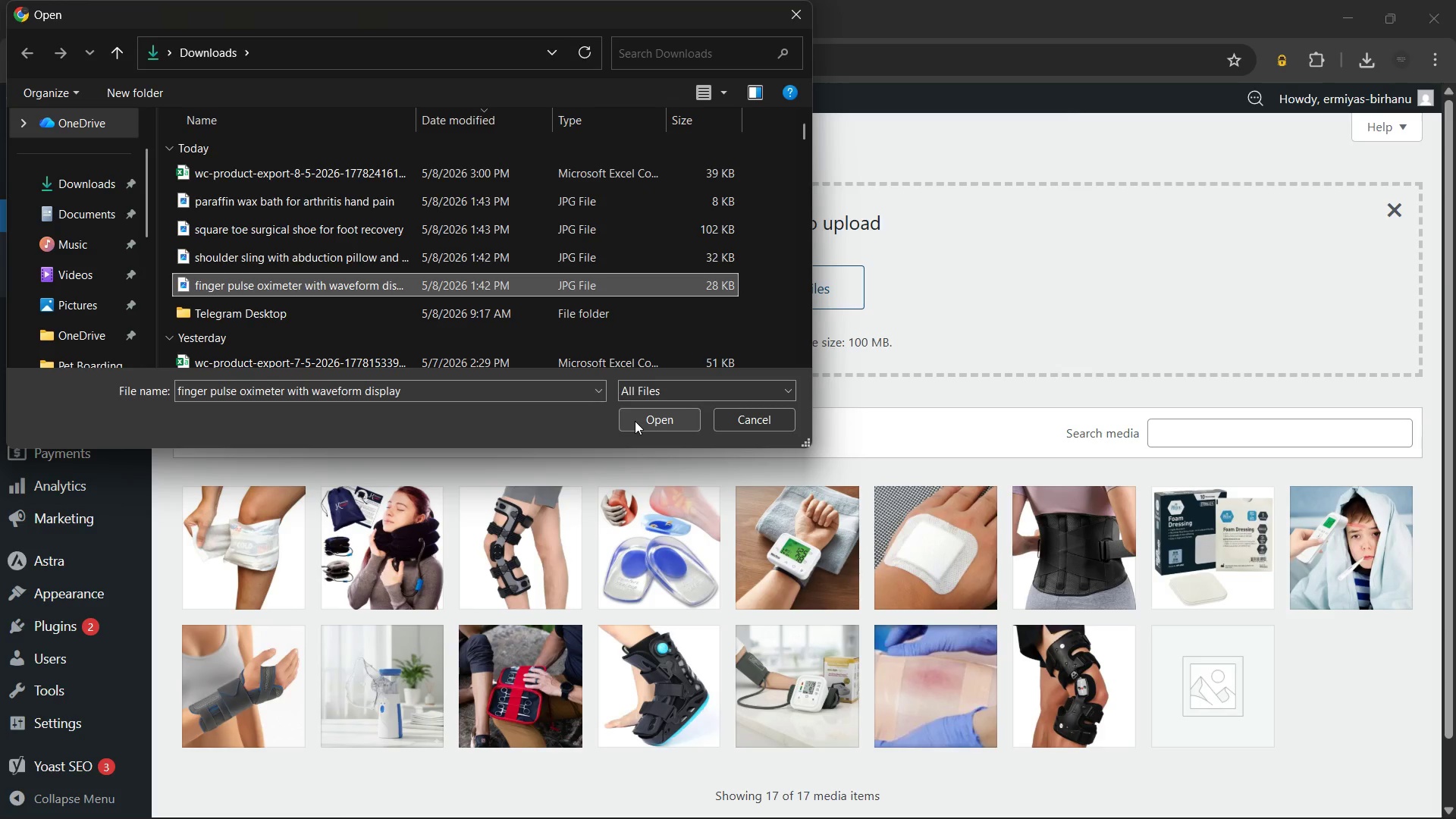 
left_click([635, 421])
 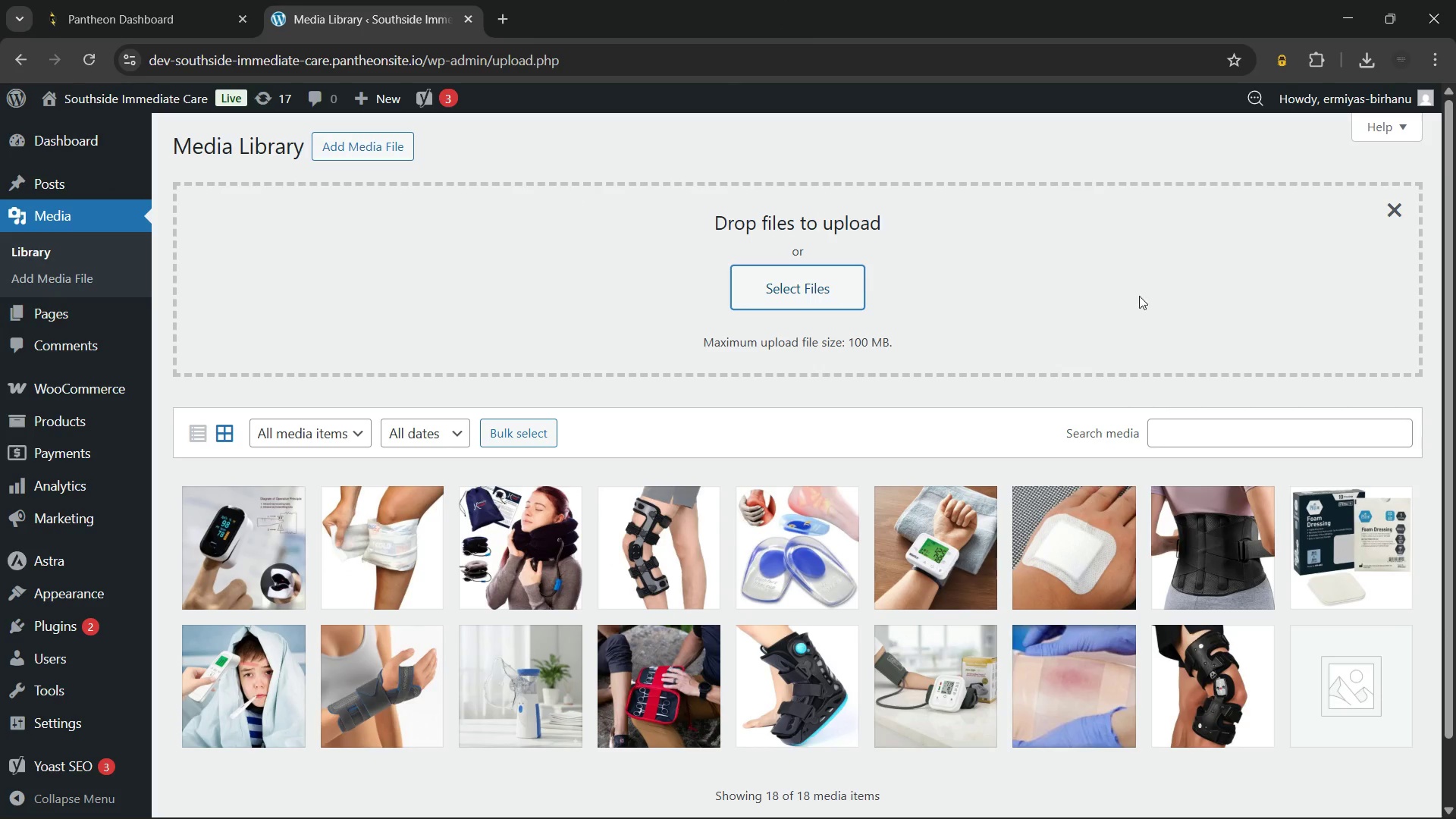 
left_click([1397, 207])
 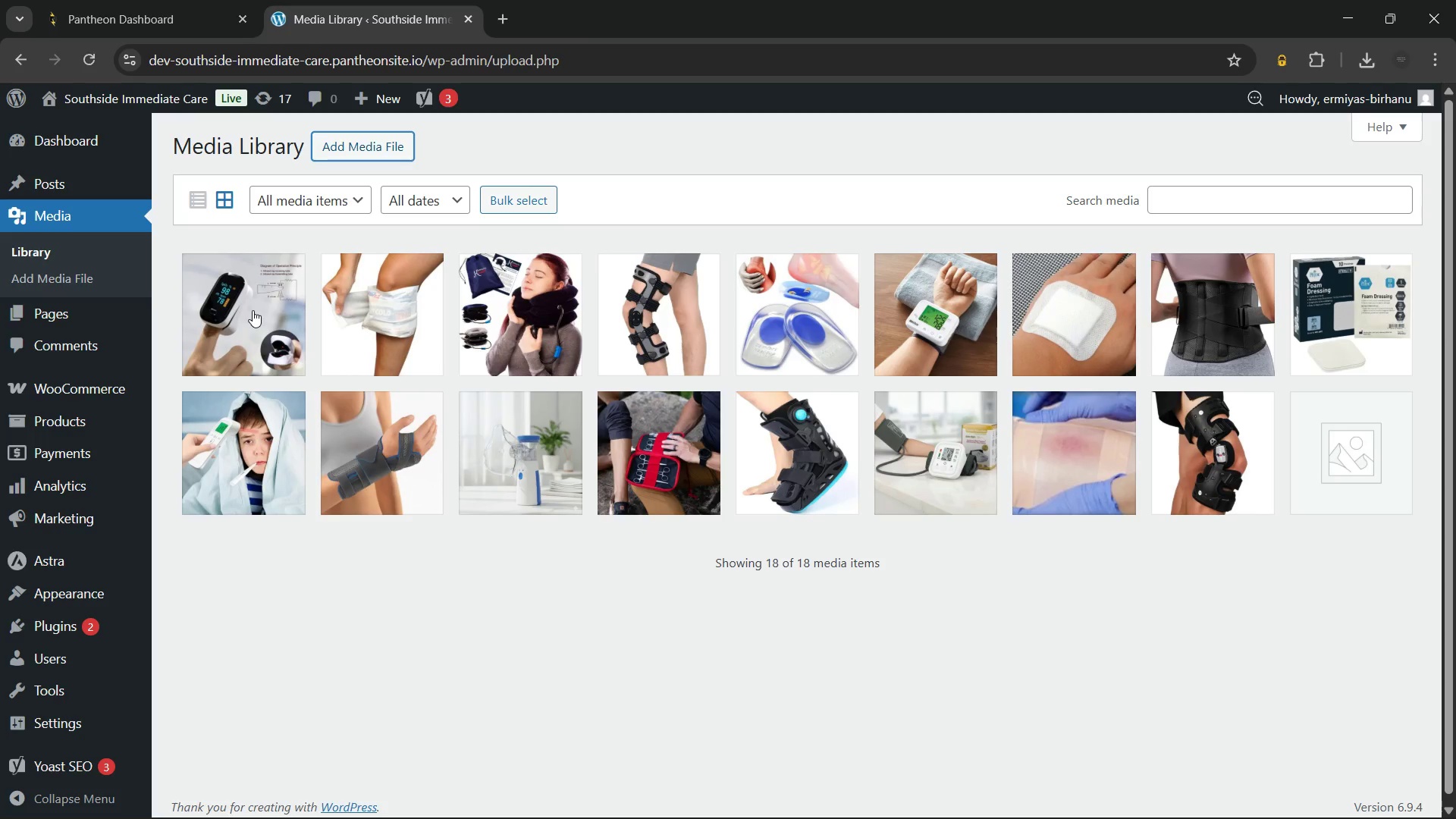 
left_click([252, 309])
 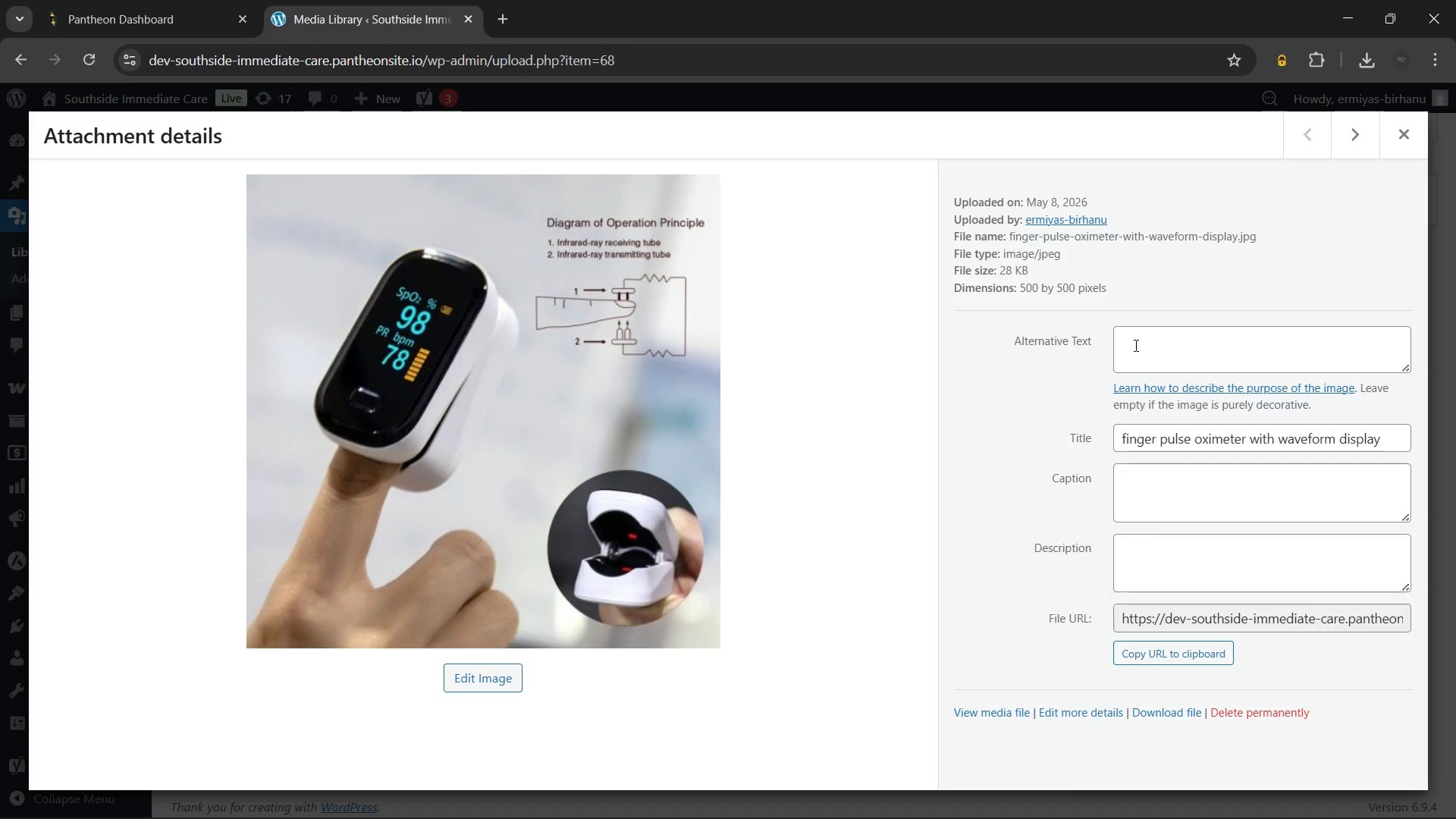 
left_click([1134, 345])
 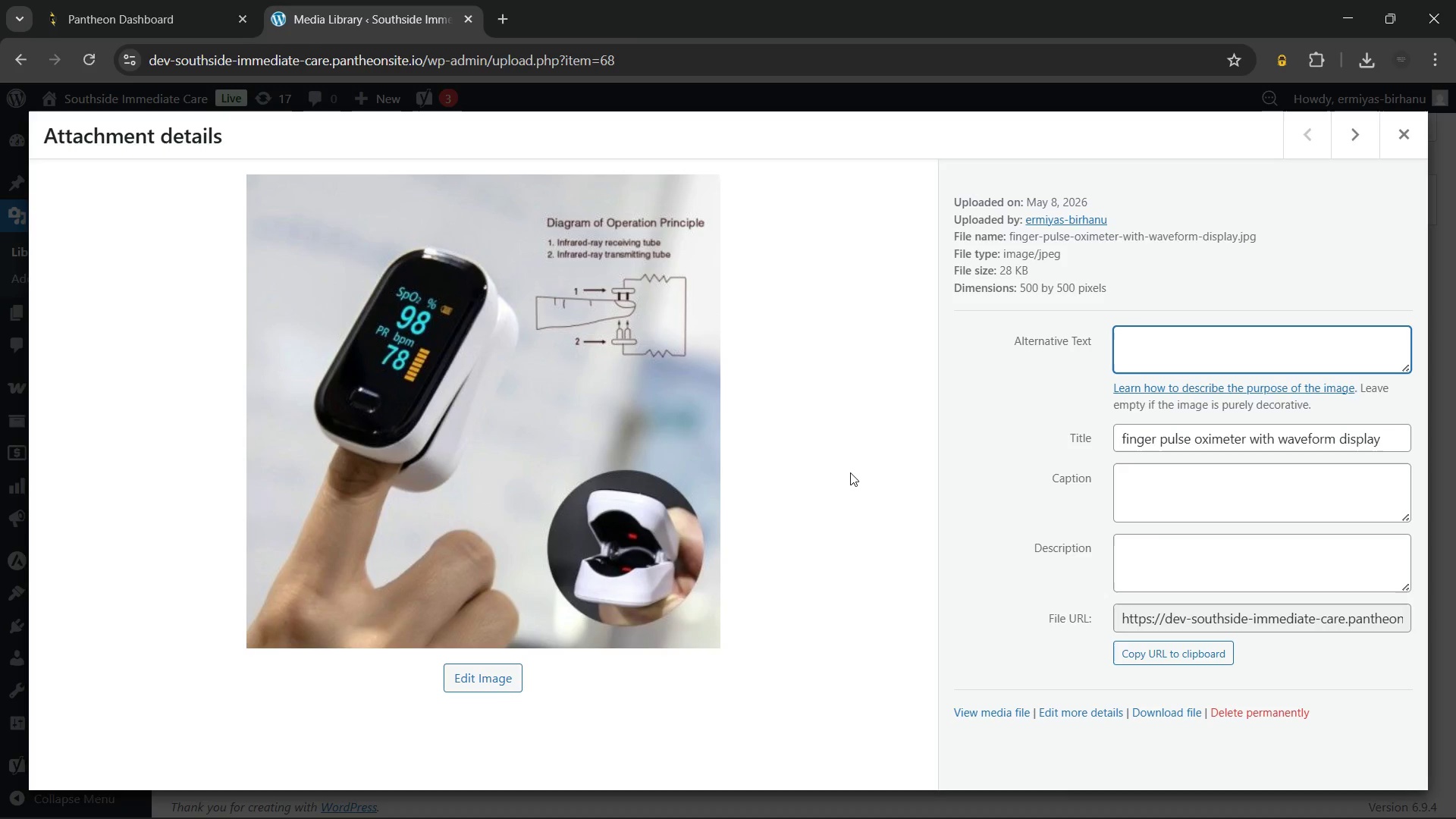 
wait(5.52)
 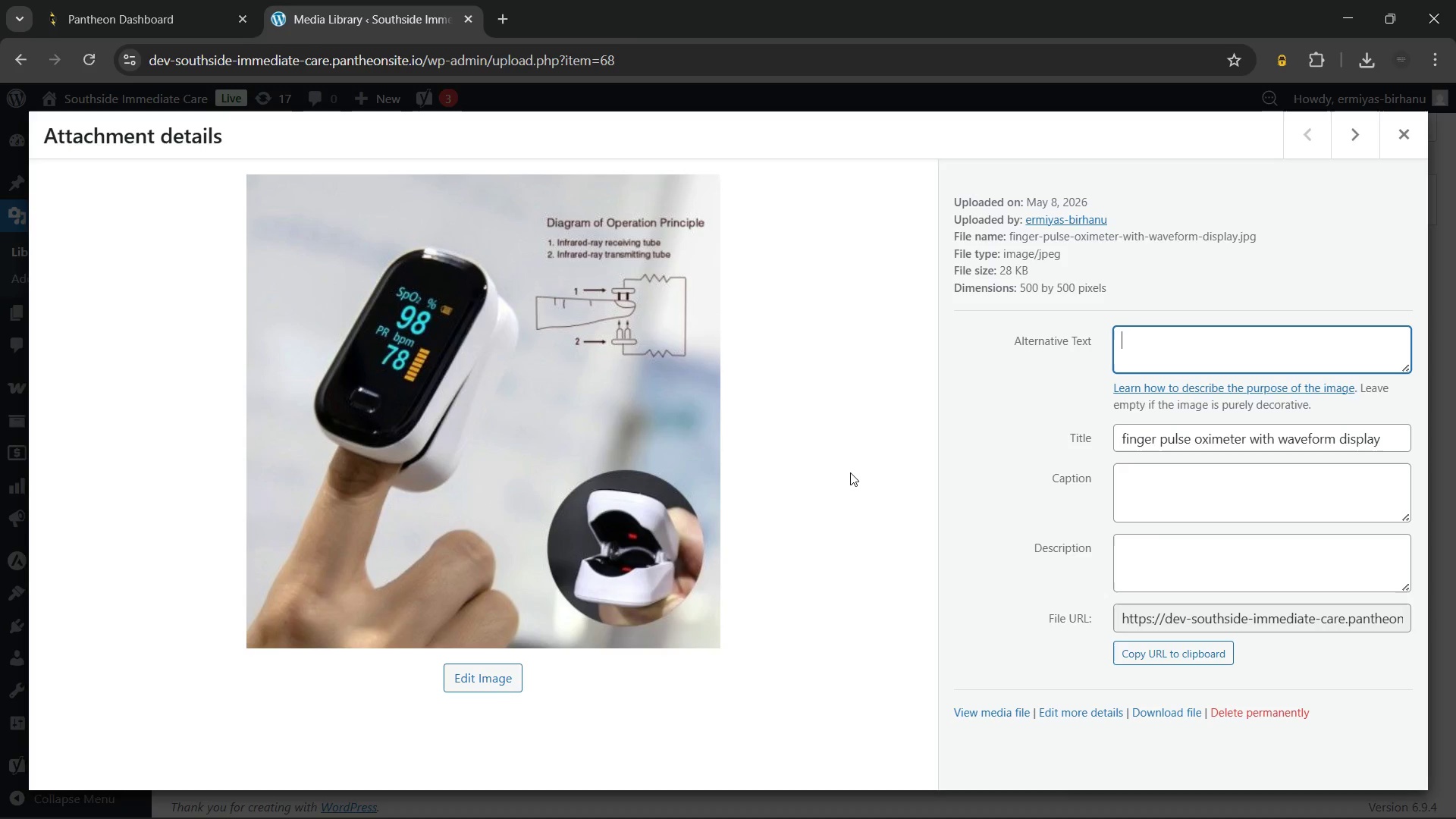 
type(Pulse oximeter showing oxygen level and pulse rate on OLED display during fingertip monitoring)
 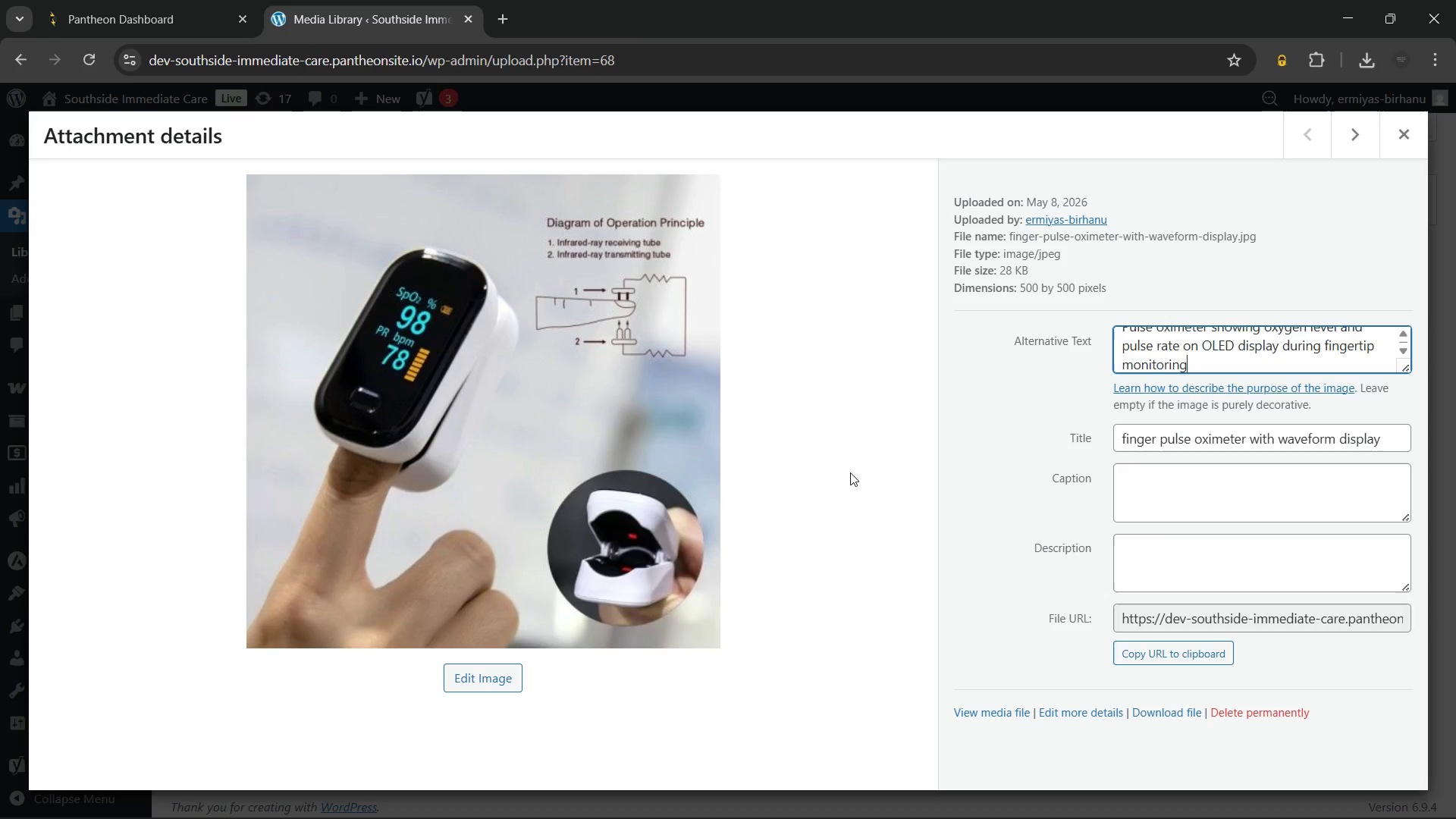 
wait(15.69)
 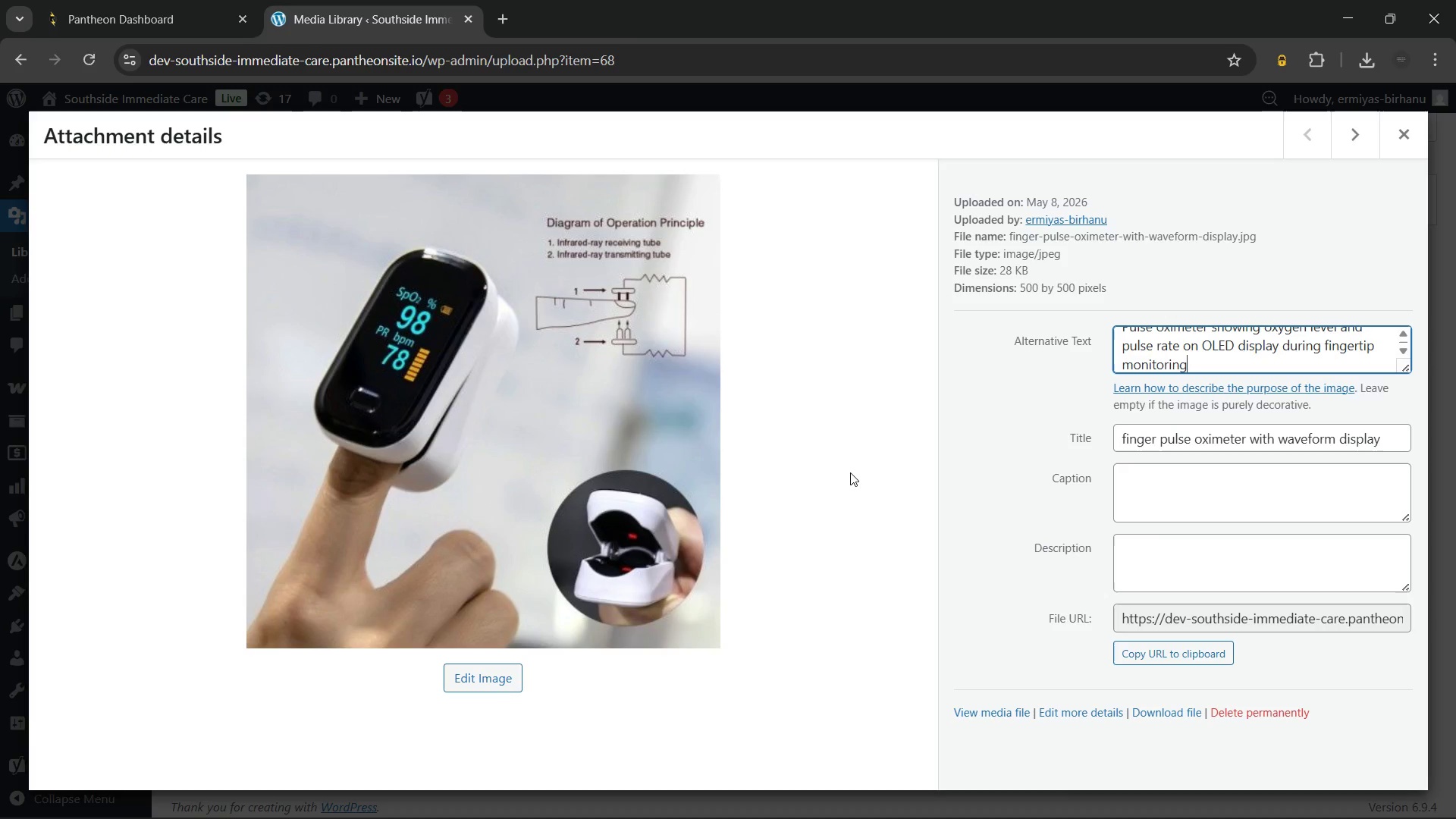 
scroll: coordinate [1257, 353], scroll_direction: up, amount: 2.0
 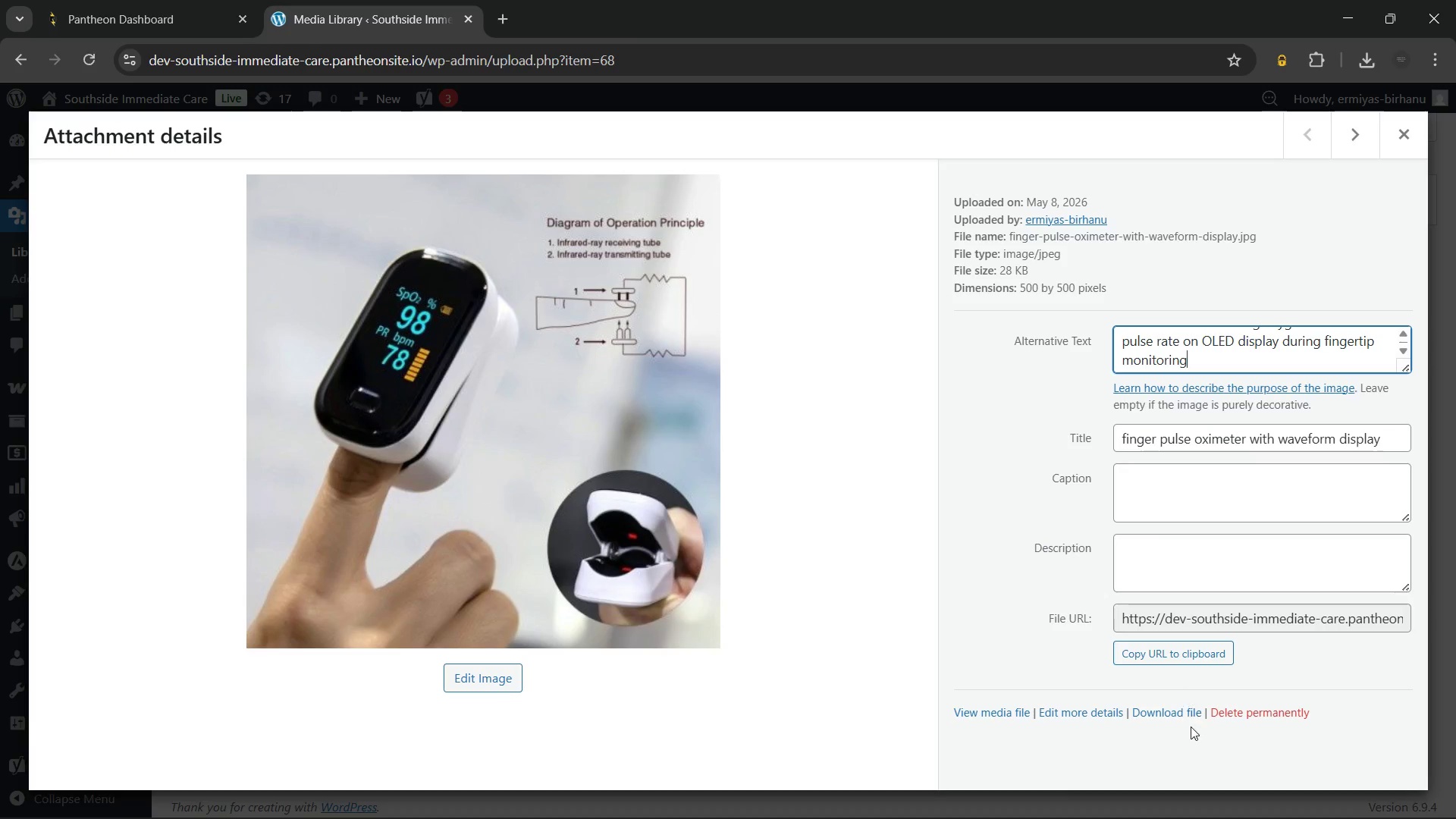 
wait(6.94)
 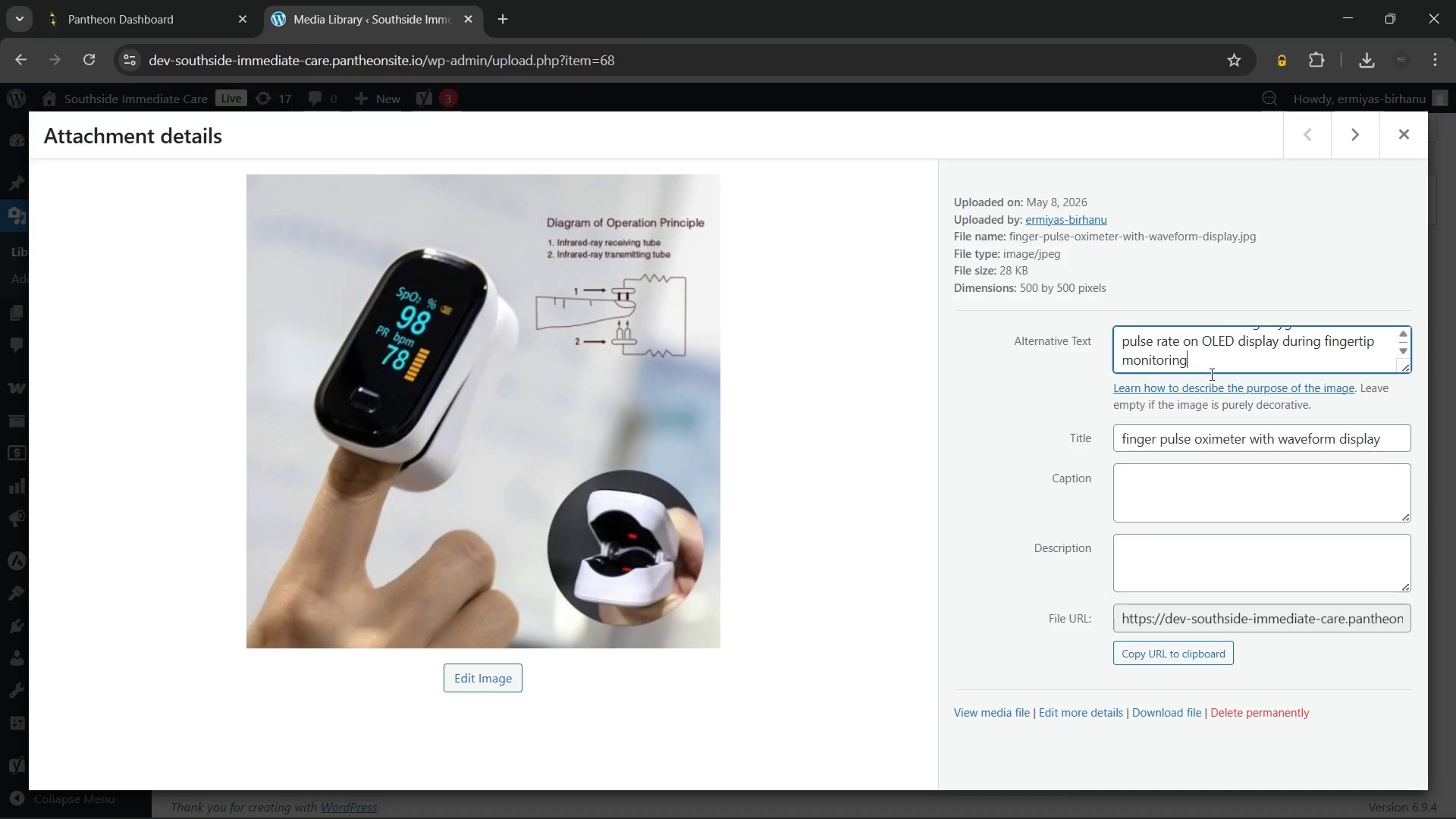 
left_click([1263, 297])
 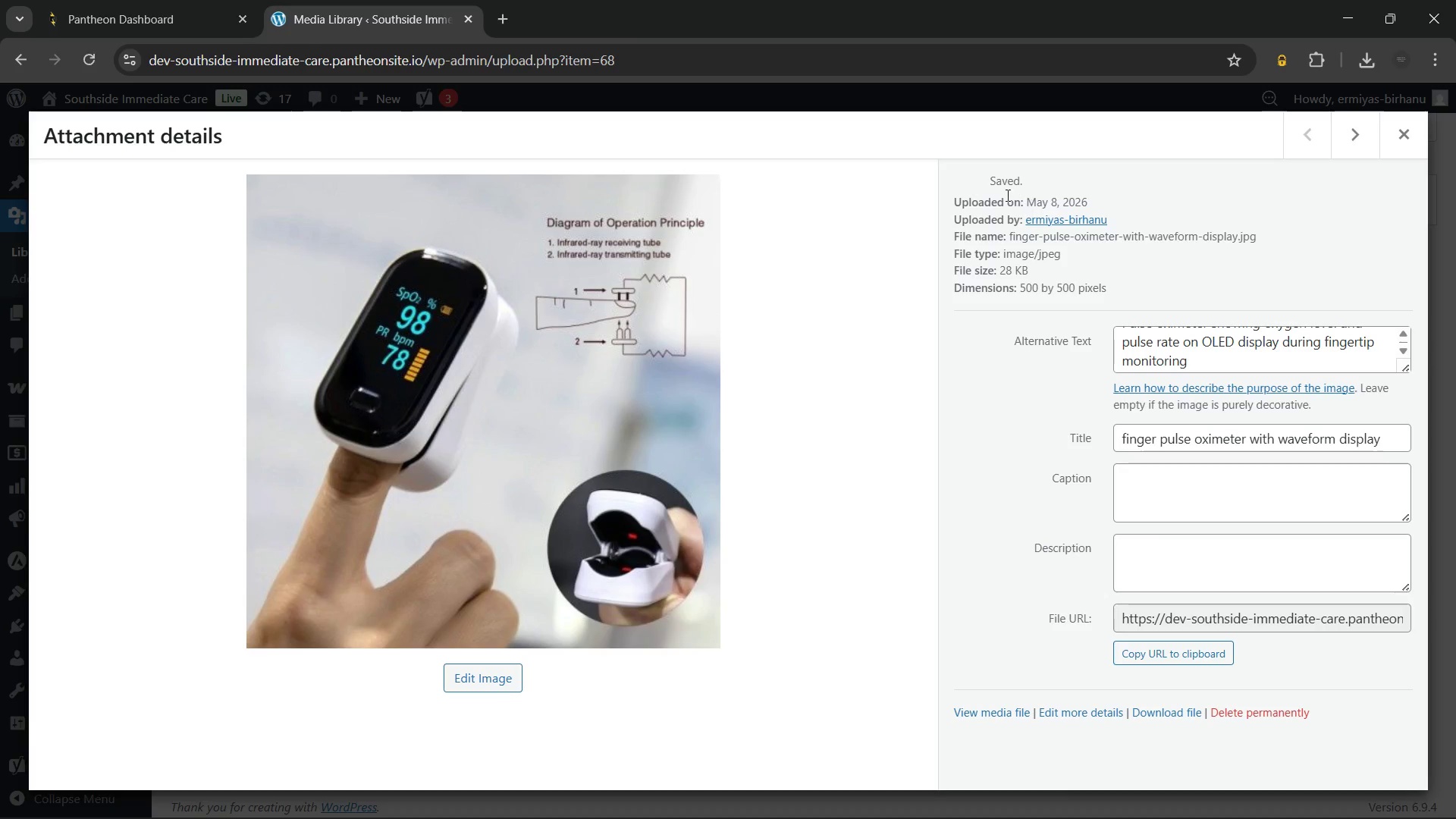 
left_click_drag(start_coordinate=[990, 181], to_coordinate=[1070, 176])
 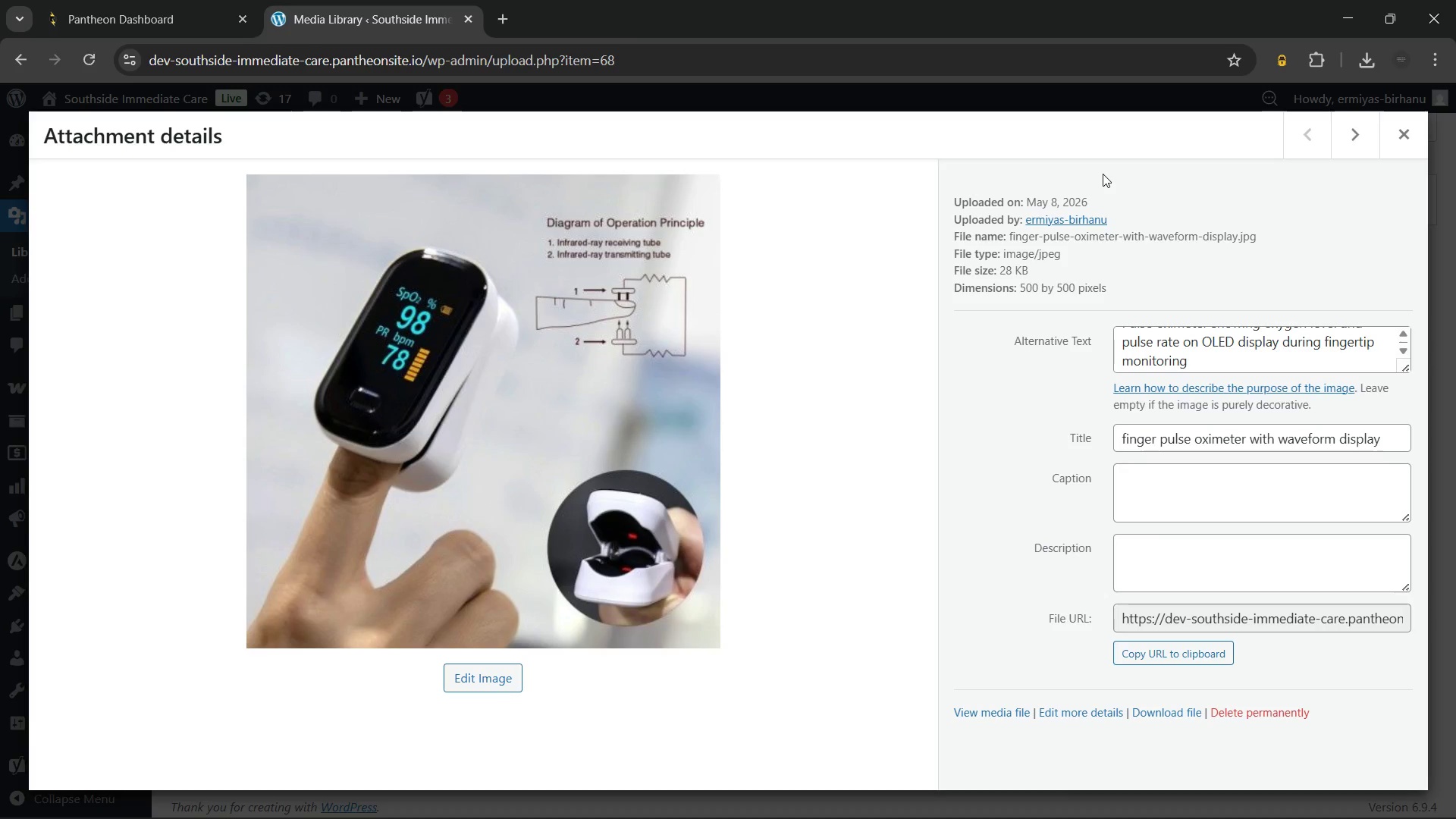 
left_click([1103, 174])
 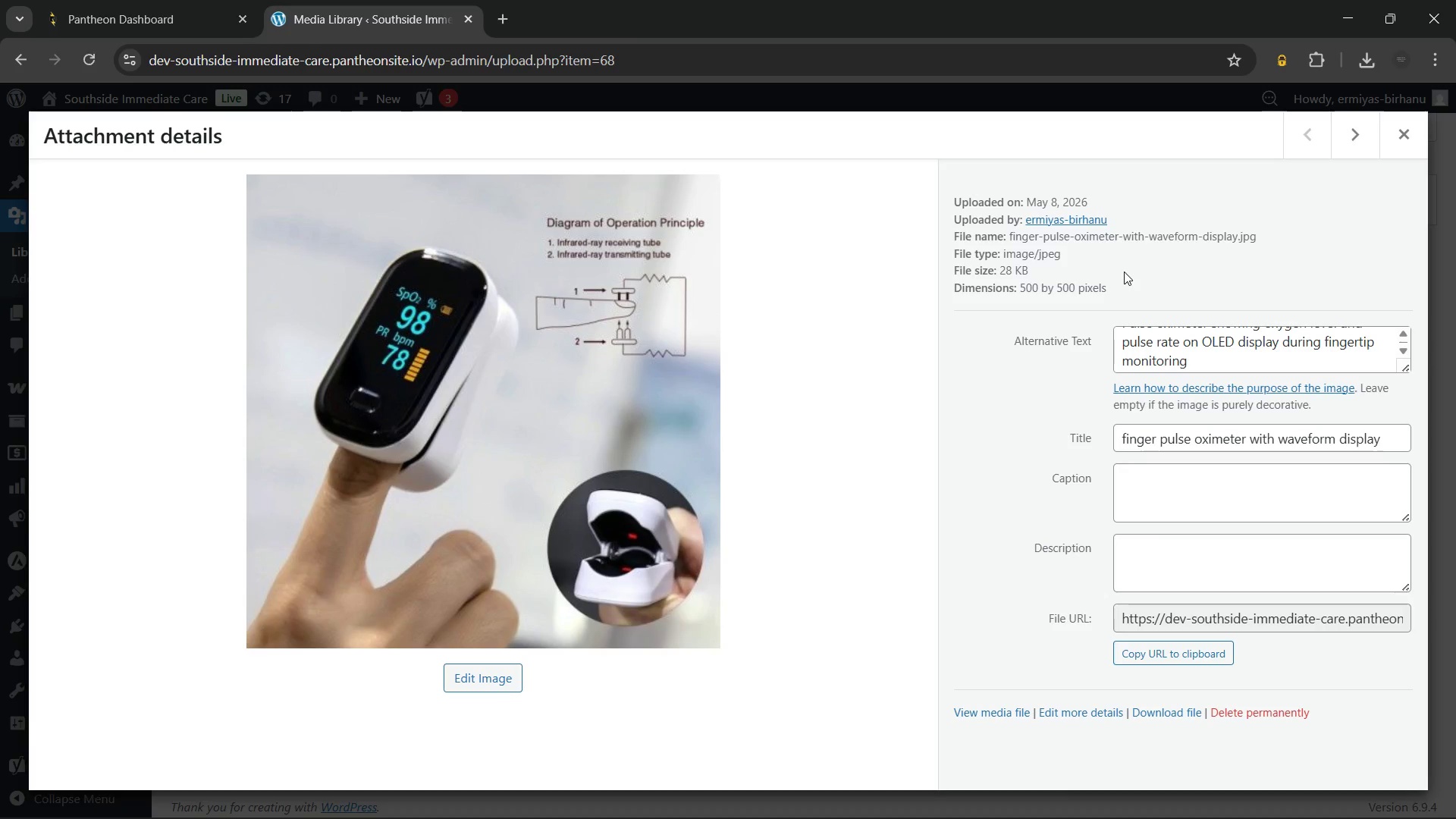 
left_click([1124, 271])
 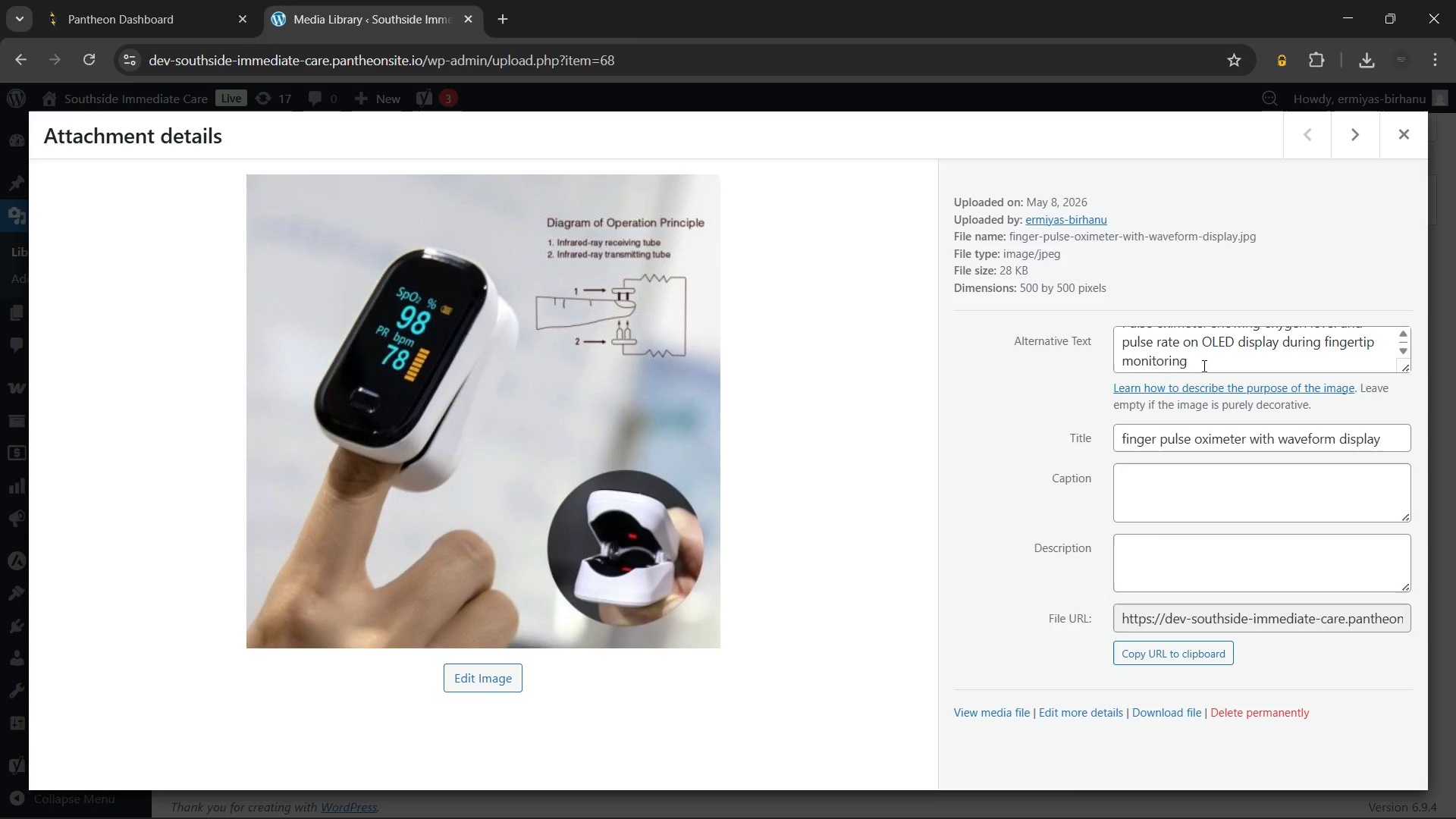 
left_click([1203, 366])
 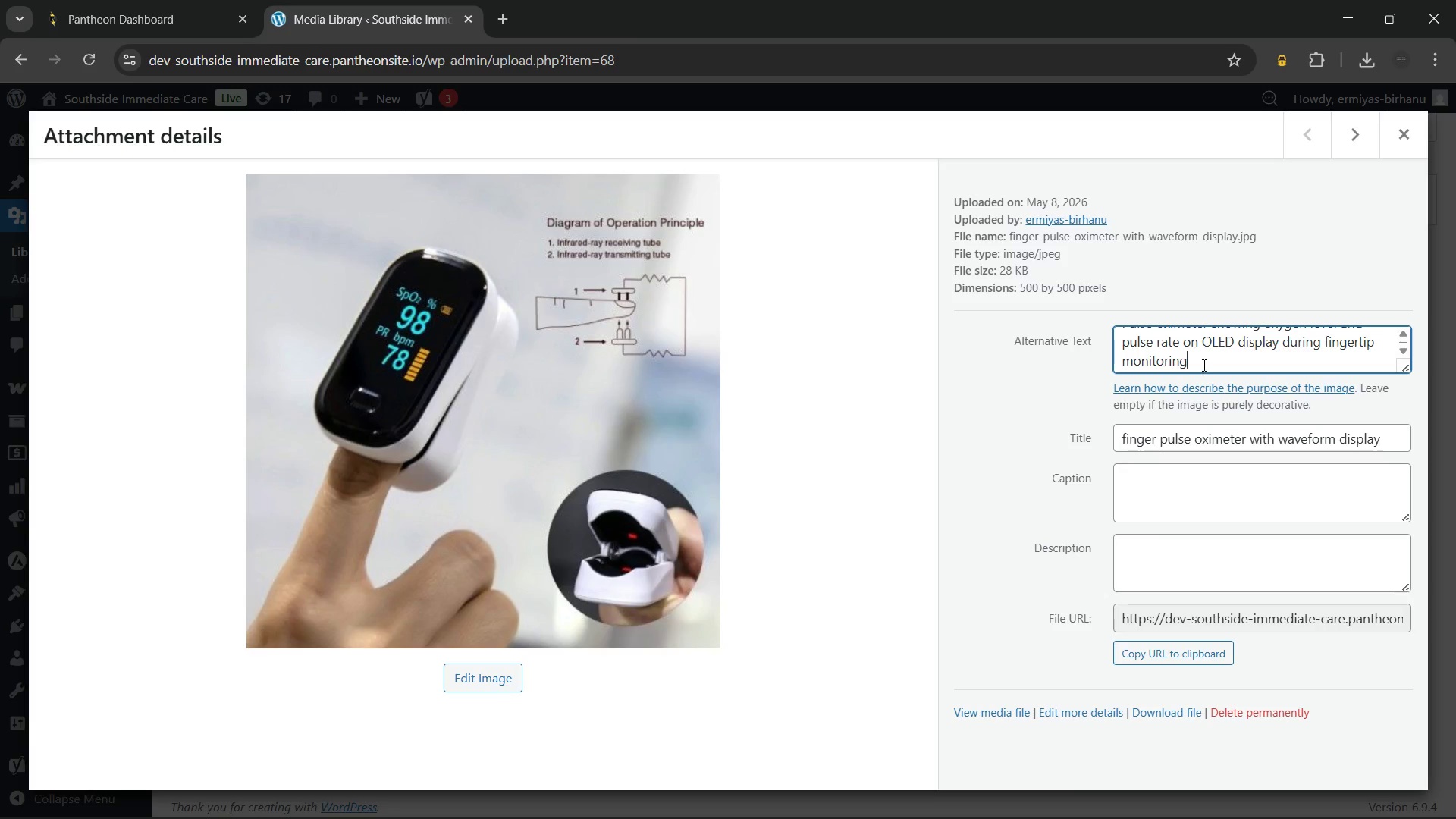 
key(Space)
 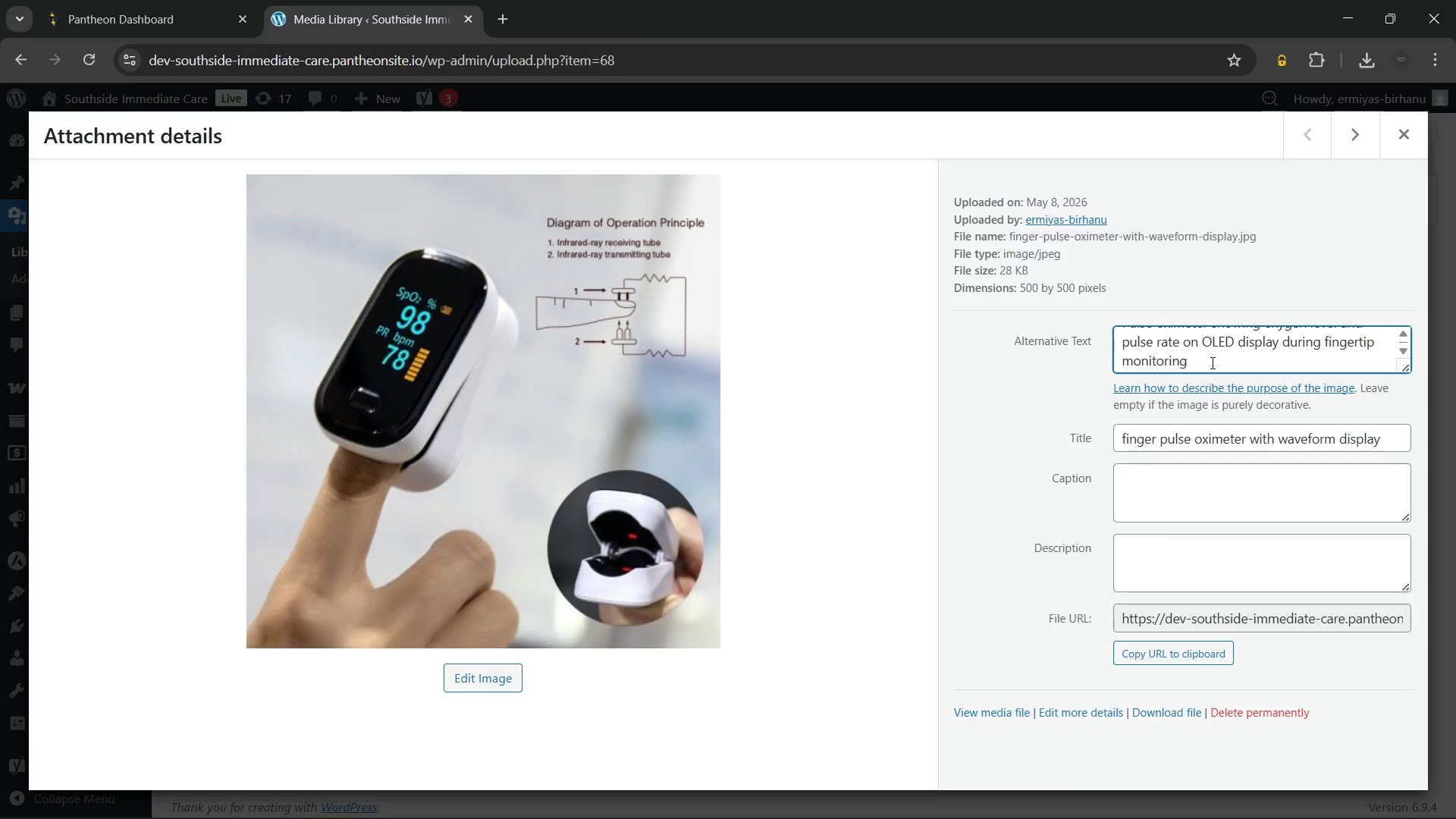 
key(Backspace)
 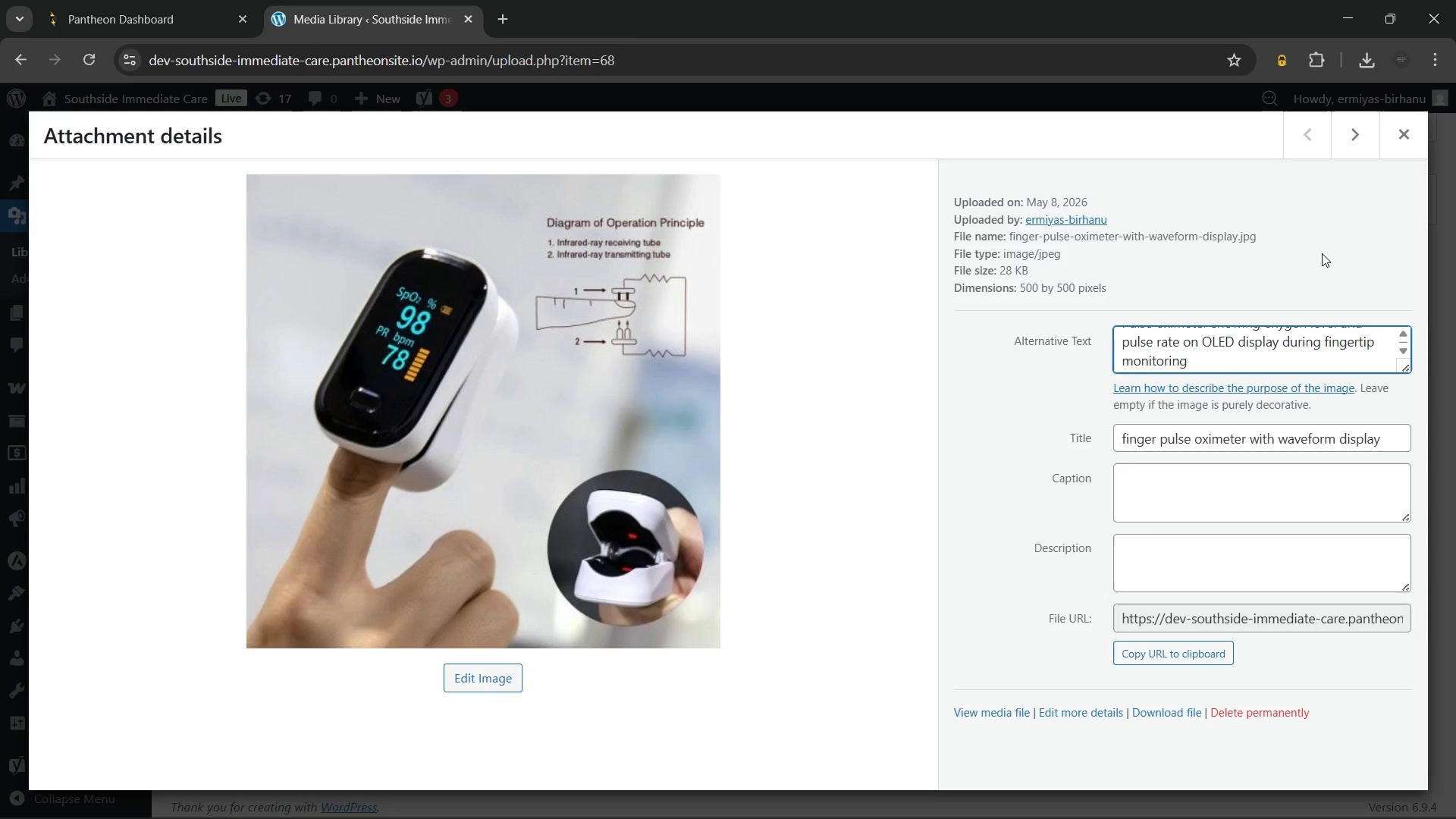 
left_click([1324, 242])
 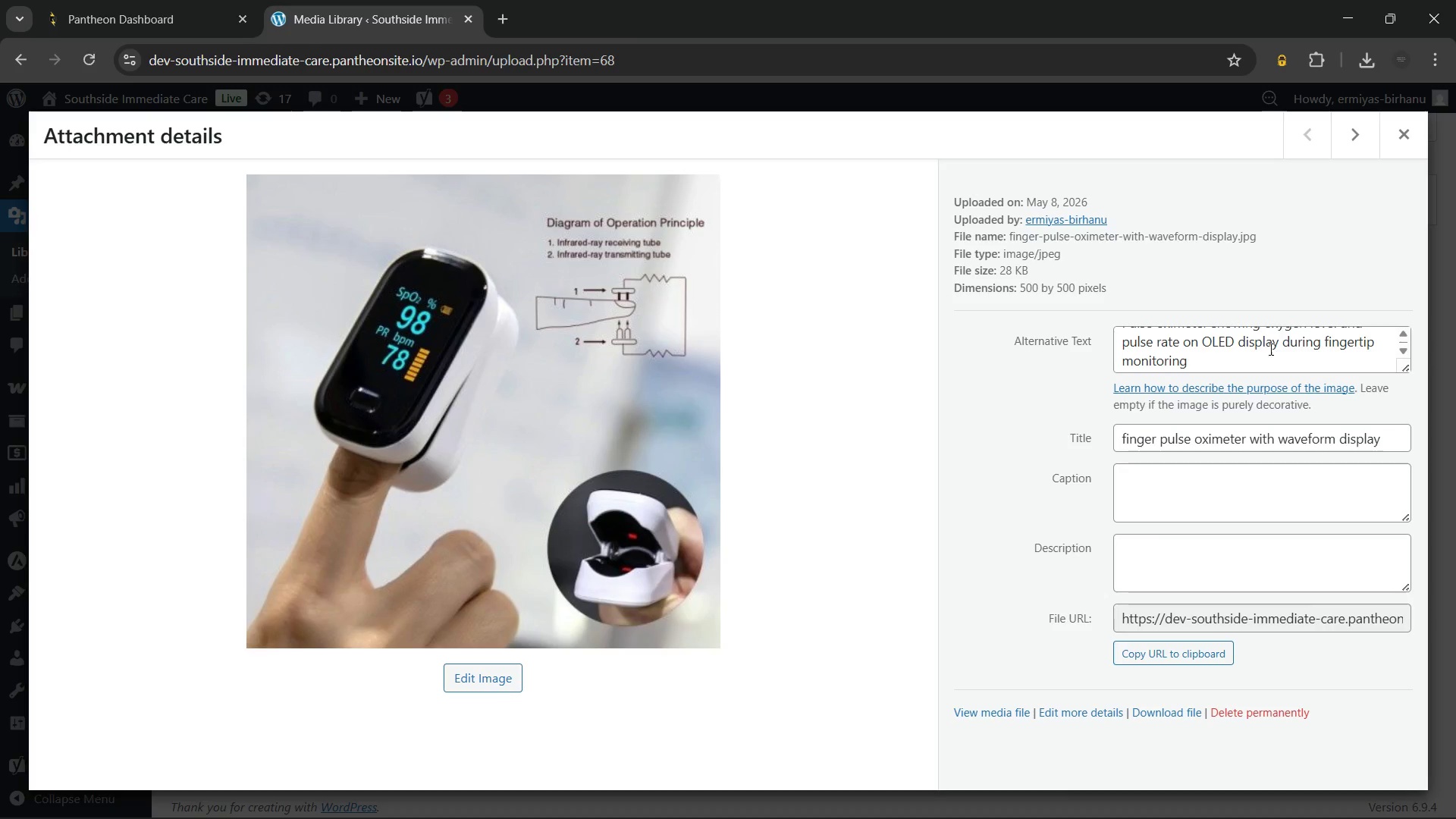 
left_click([1266, 352])
 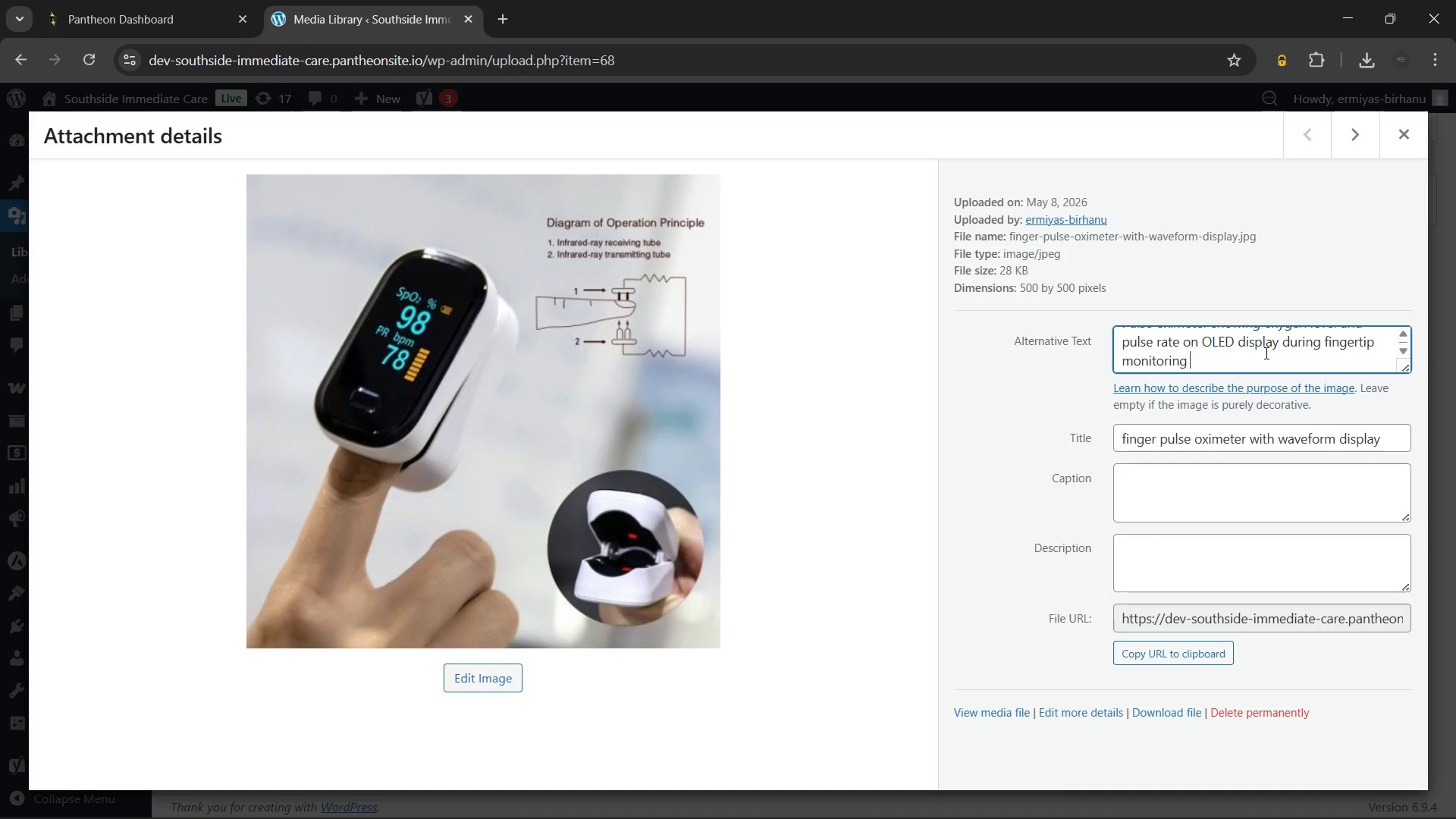 
type( fe)
 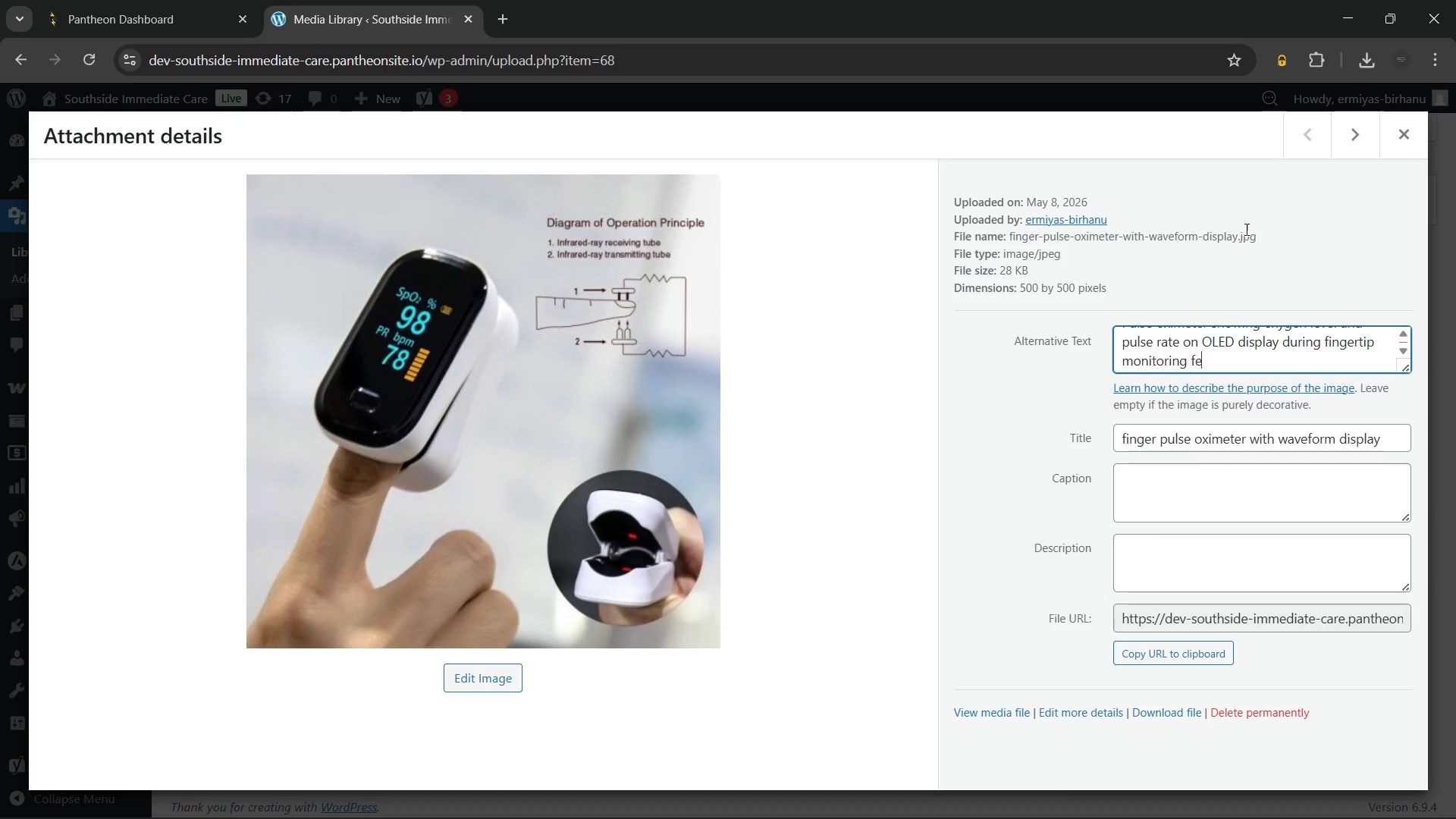 
left_click([1224, 197])
 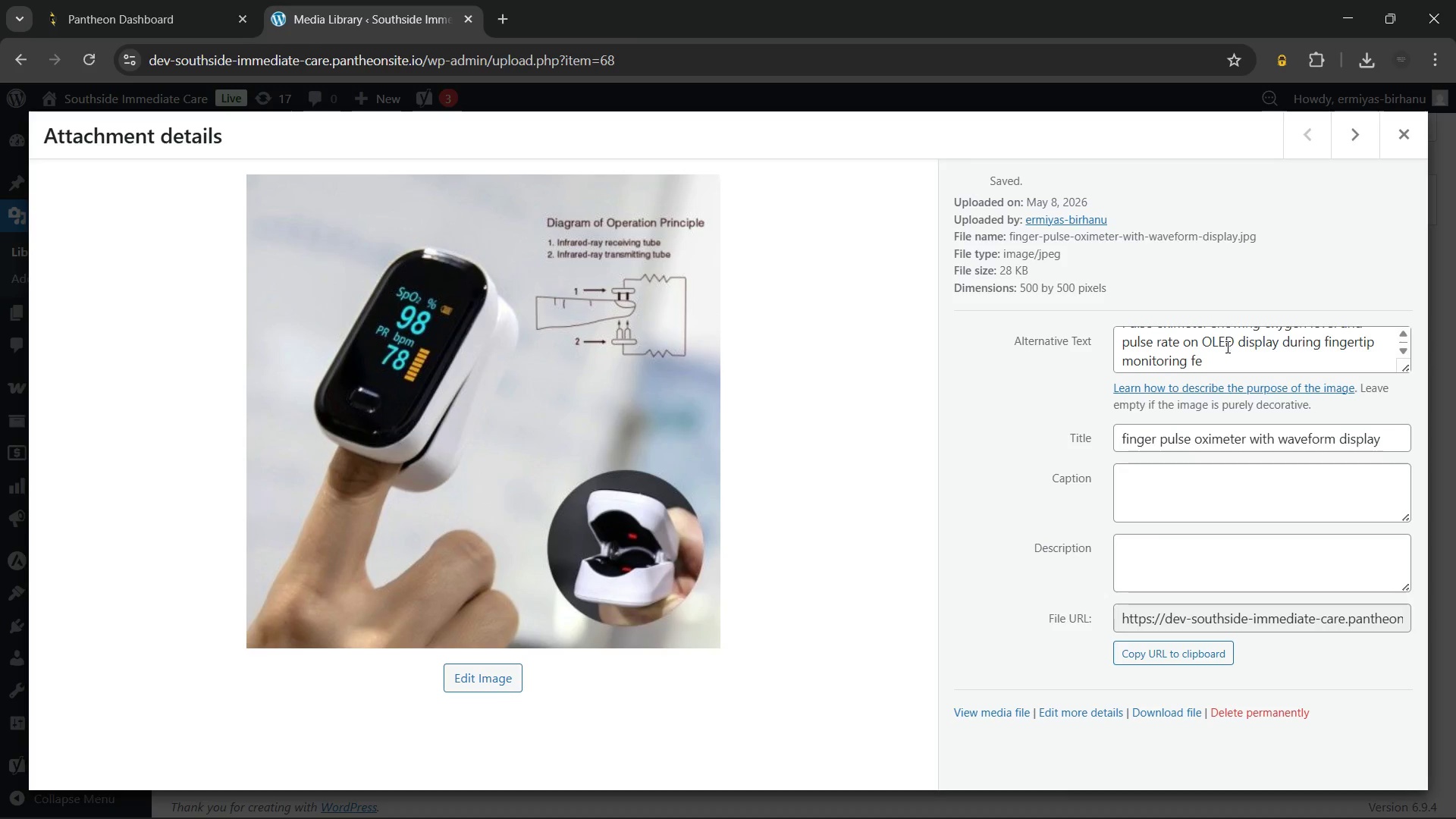 
left_click([1229, 363])
 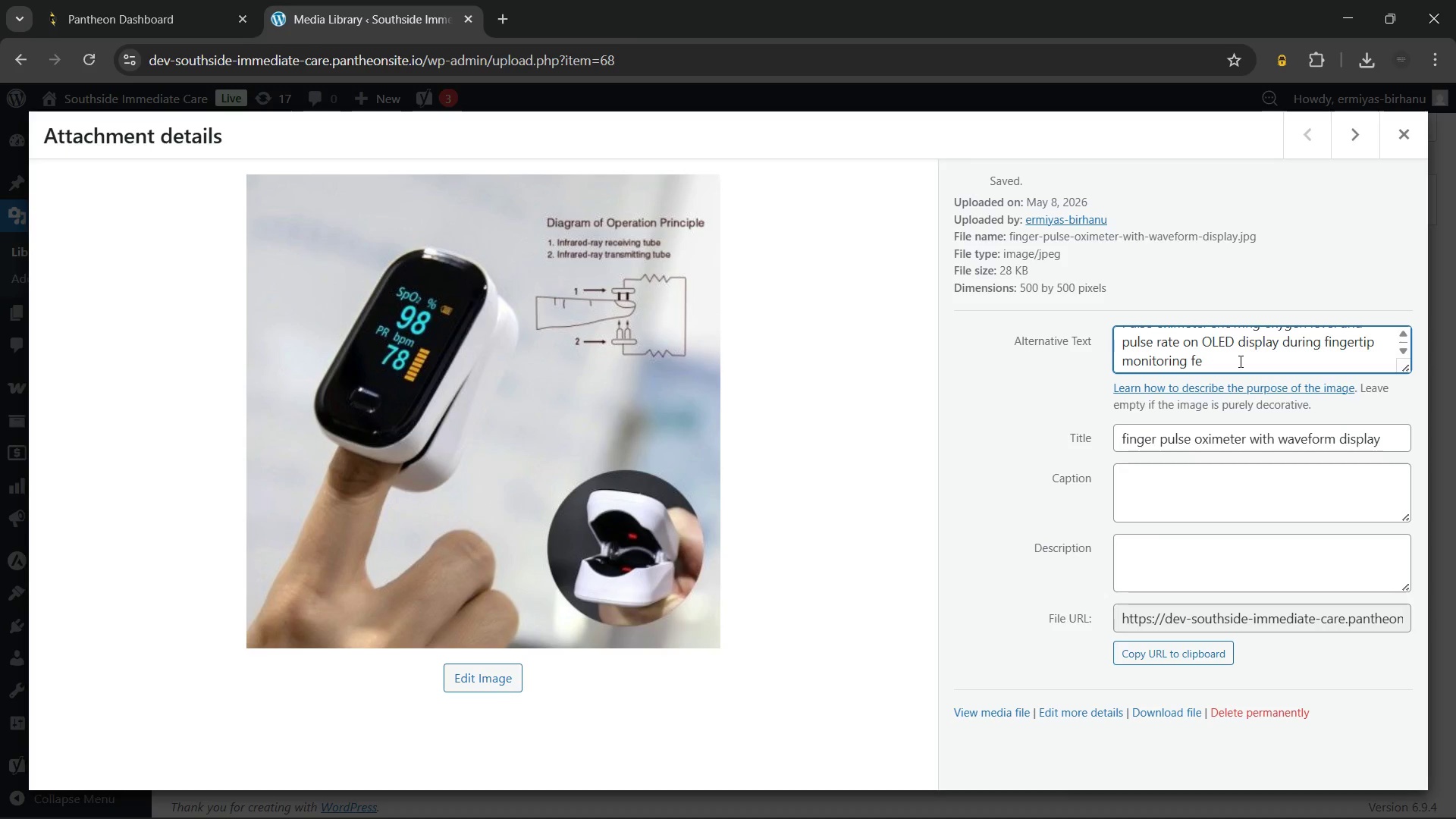 
key(Backspace)
 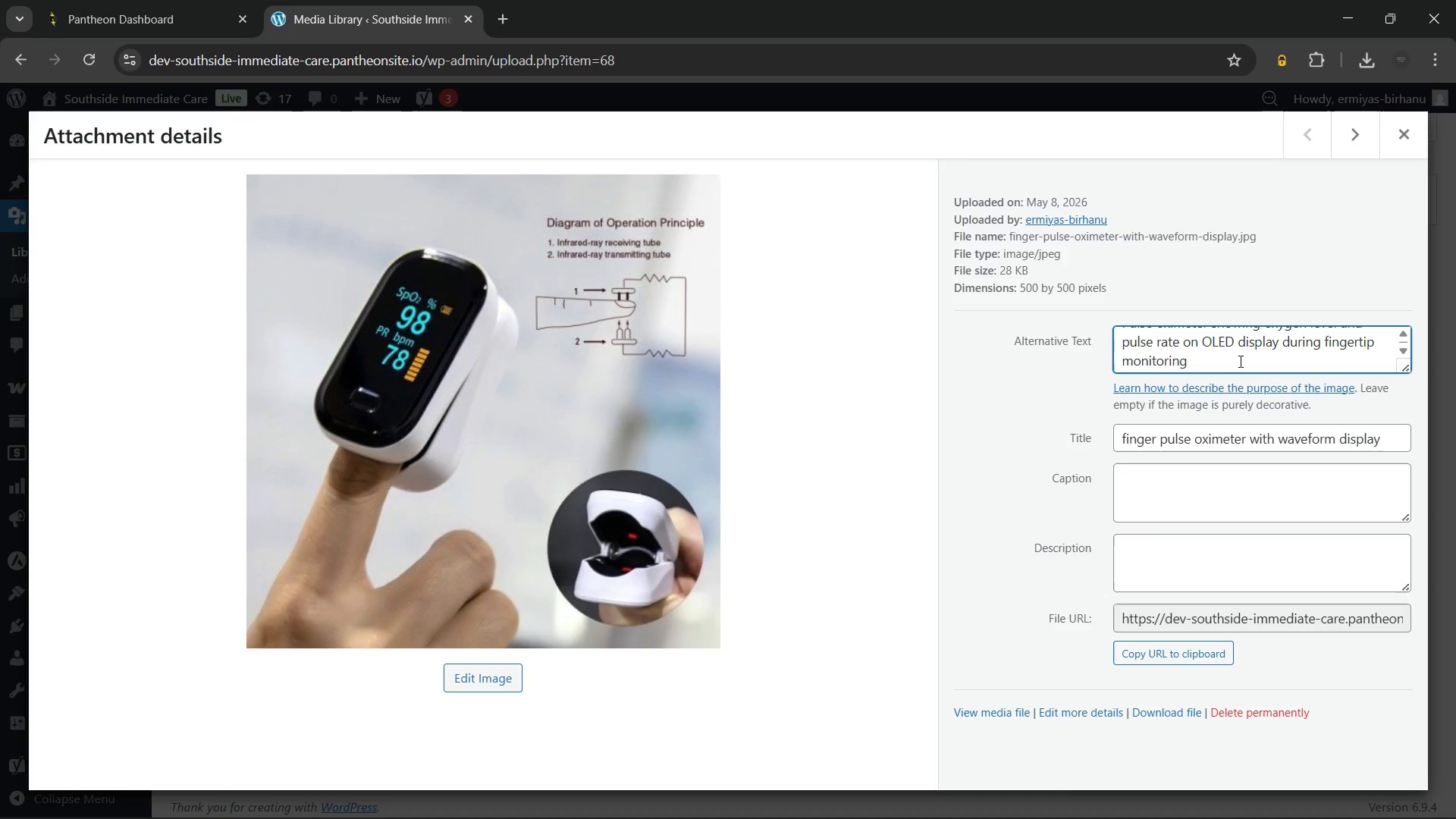 
key(Backspace)
 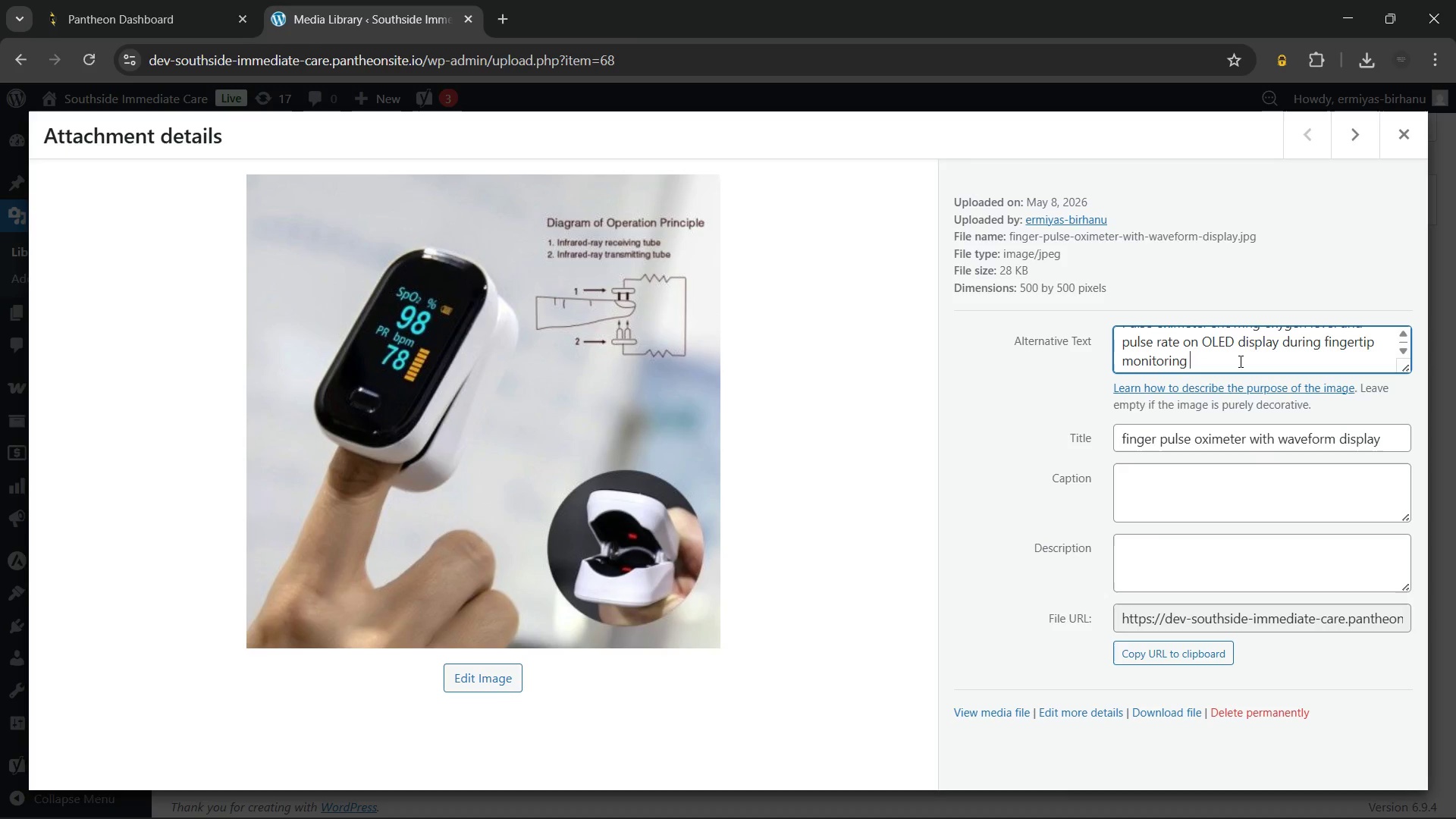 
key(Backspace)
 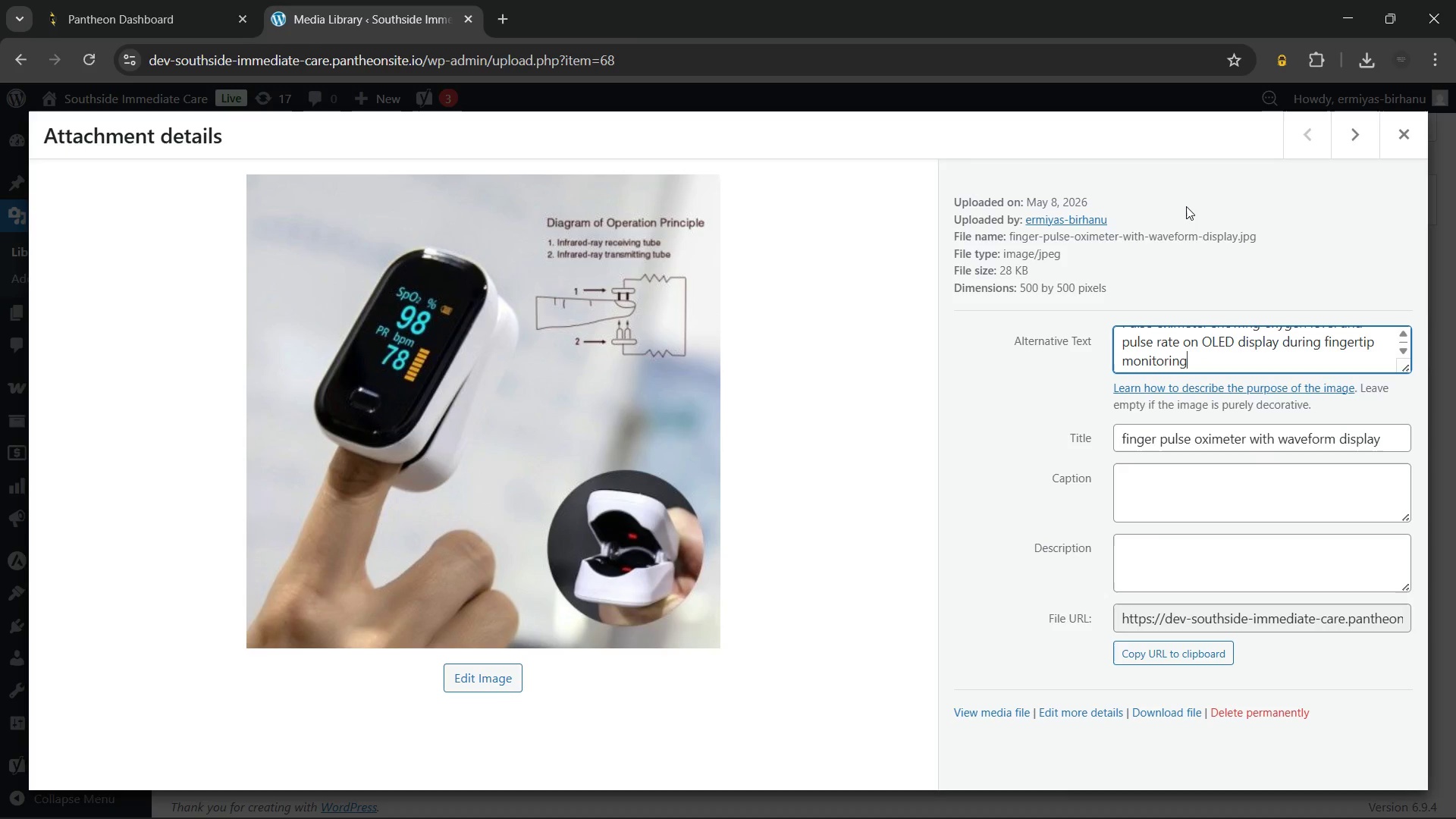 
left_click([1186, 197])
 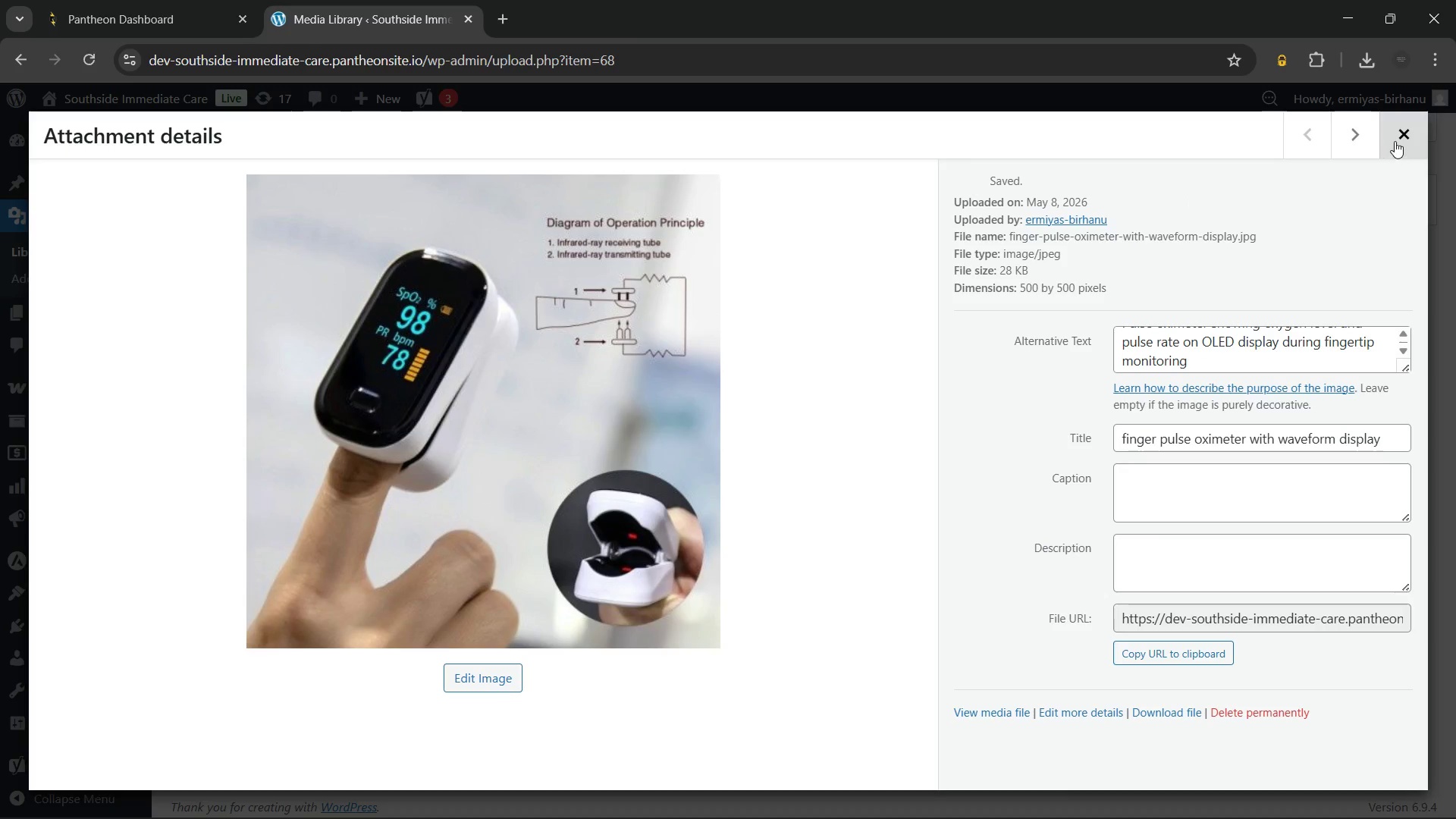 
left_click([1395, 141])
 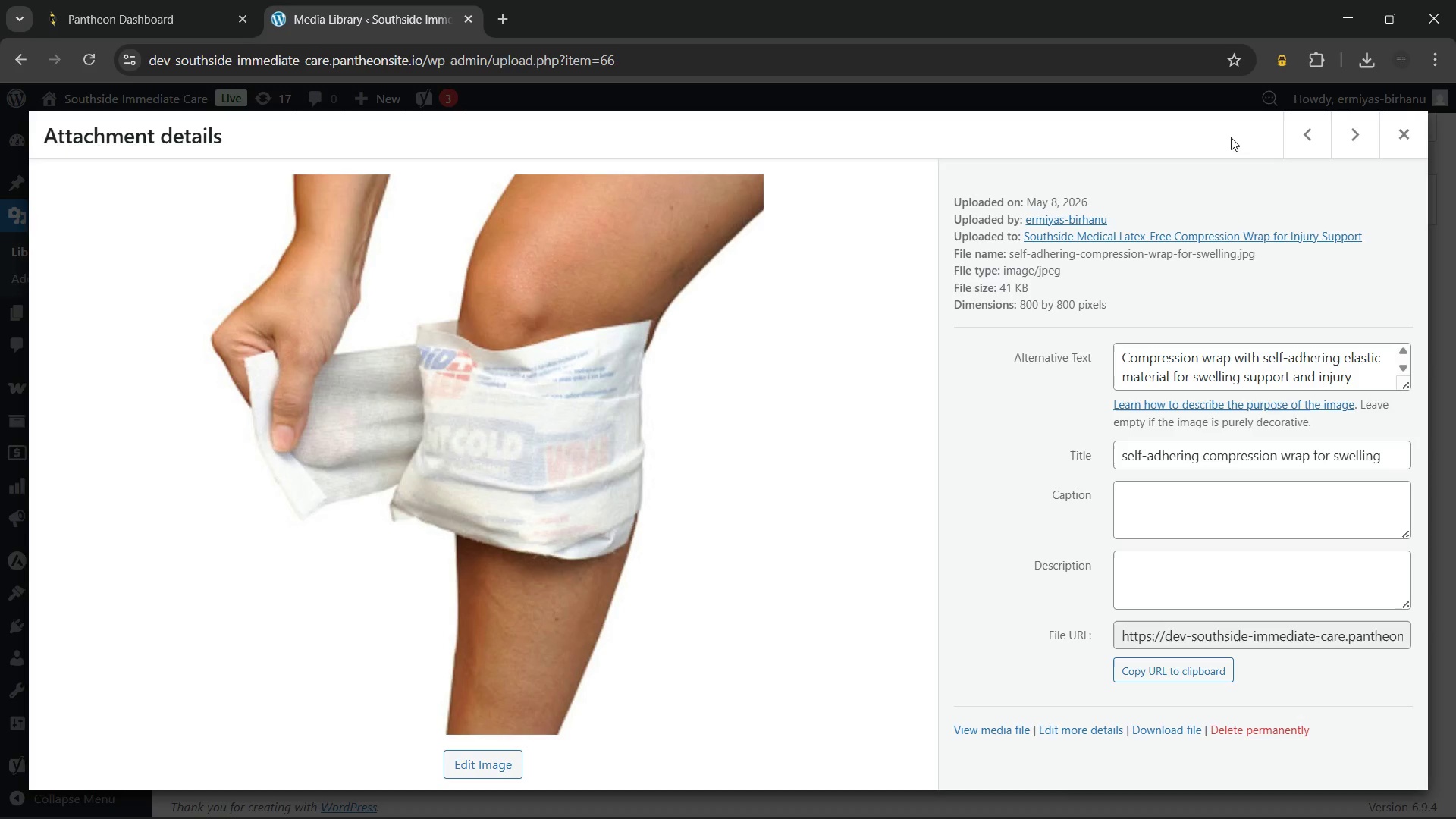 
left_click([1403, 137])
 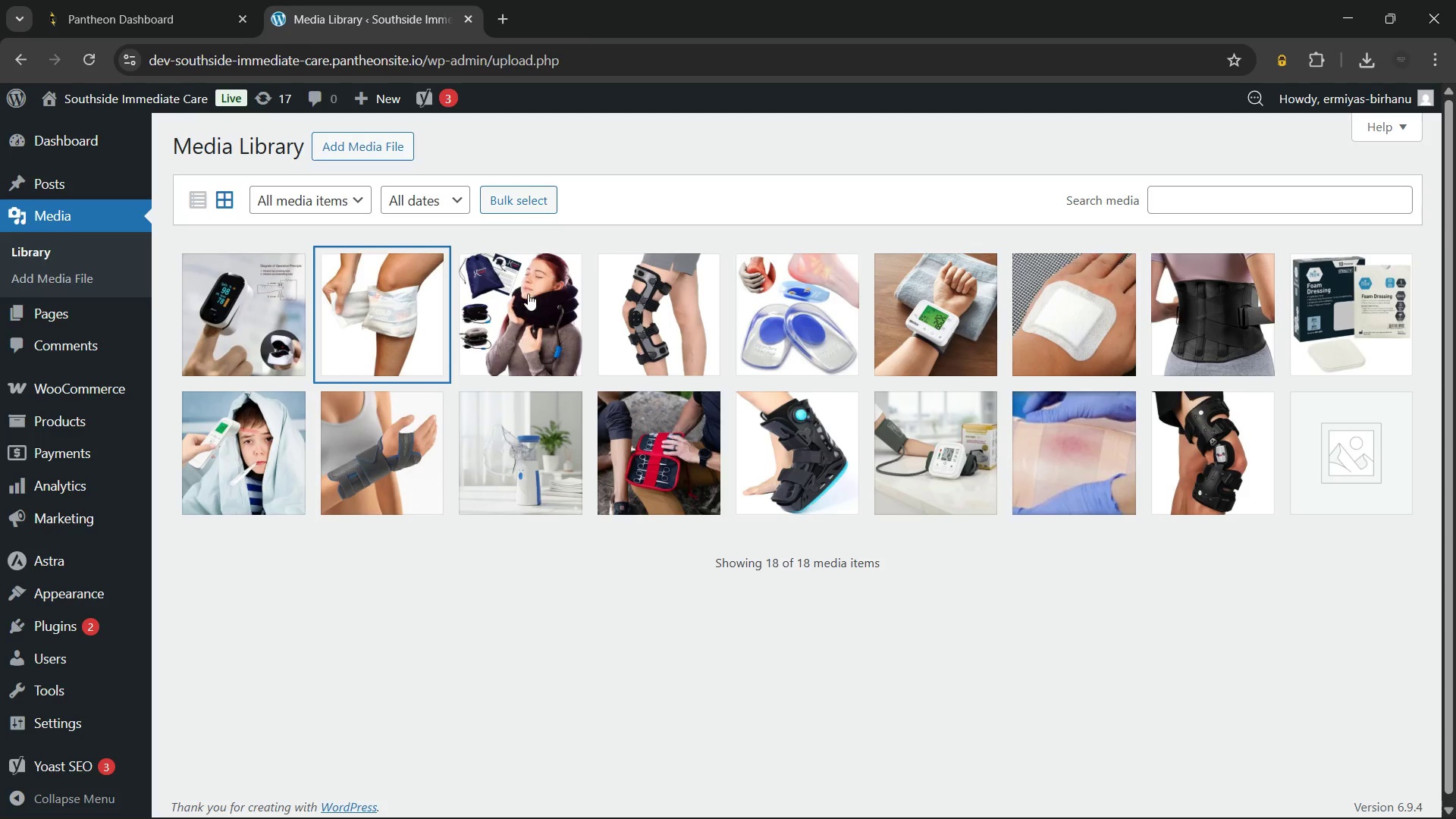 
left_click([528, 293])
 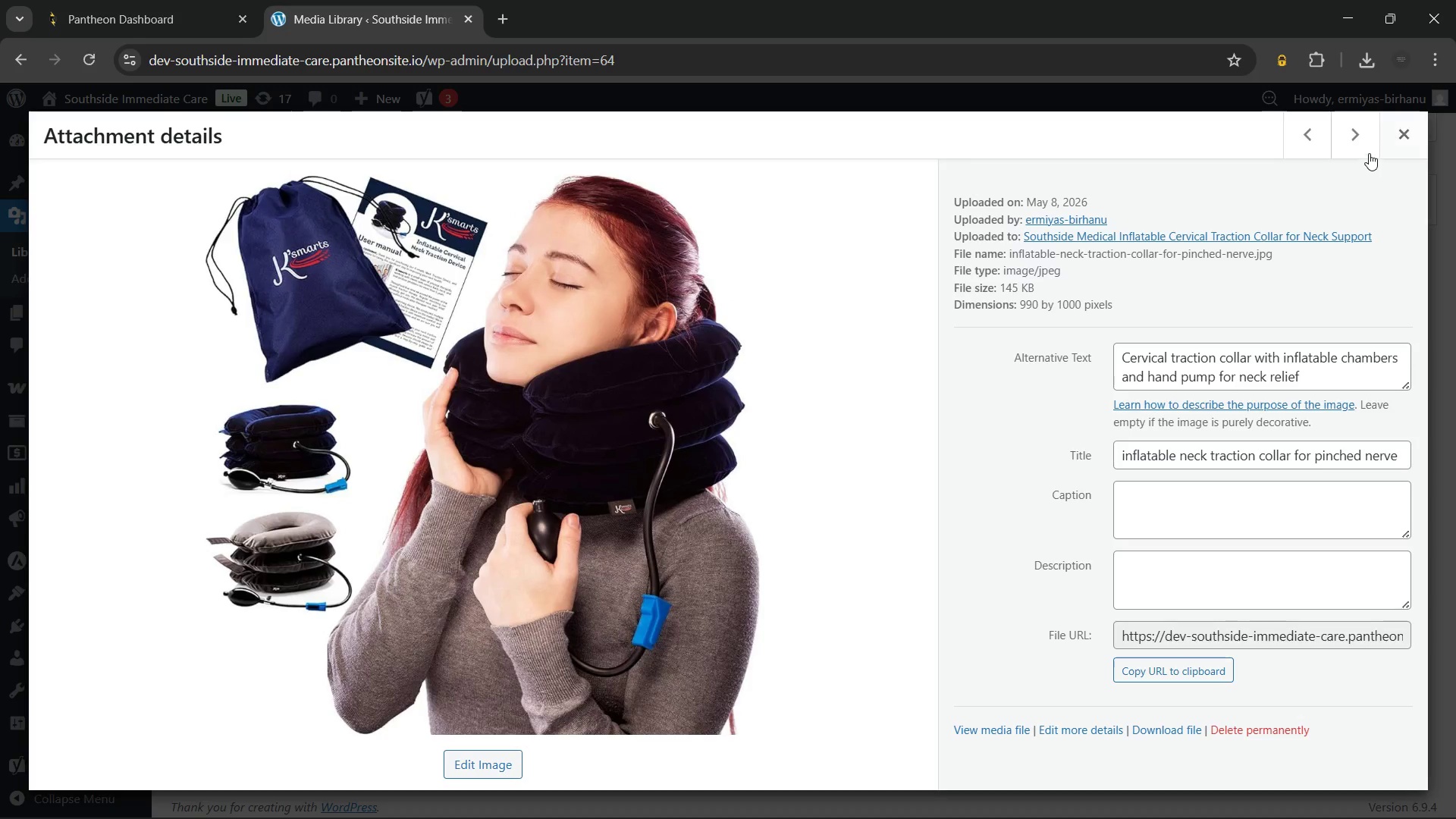 
left_click([1405, 138])
 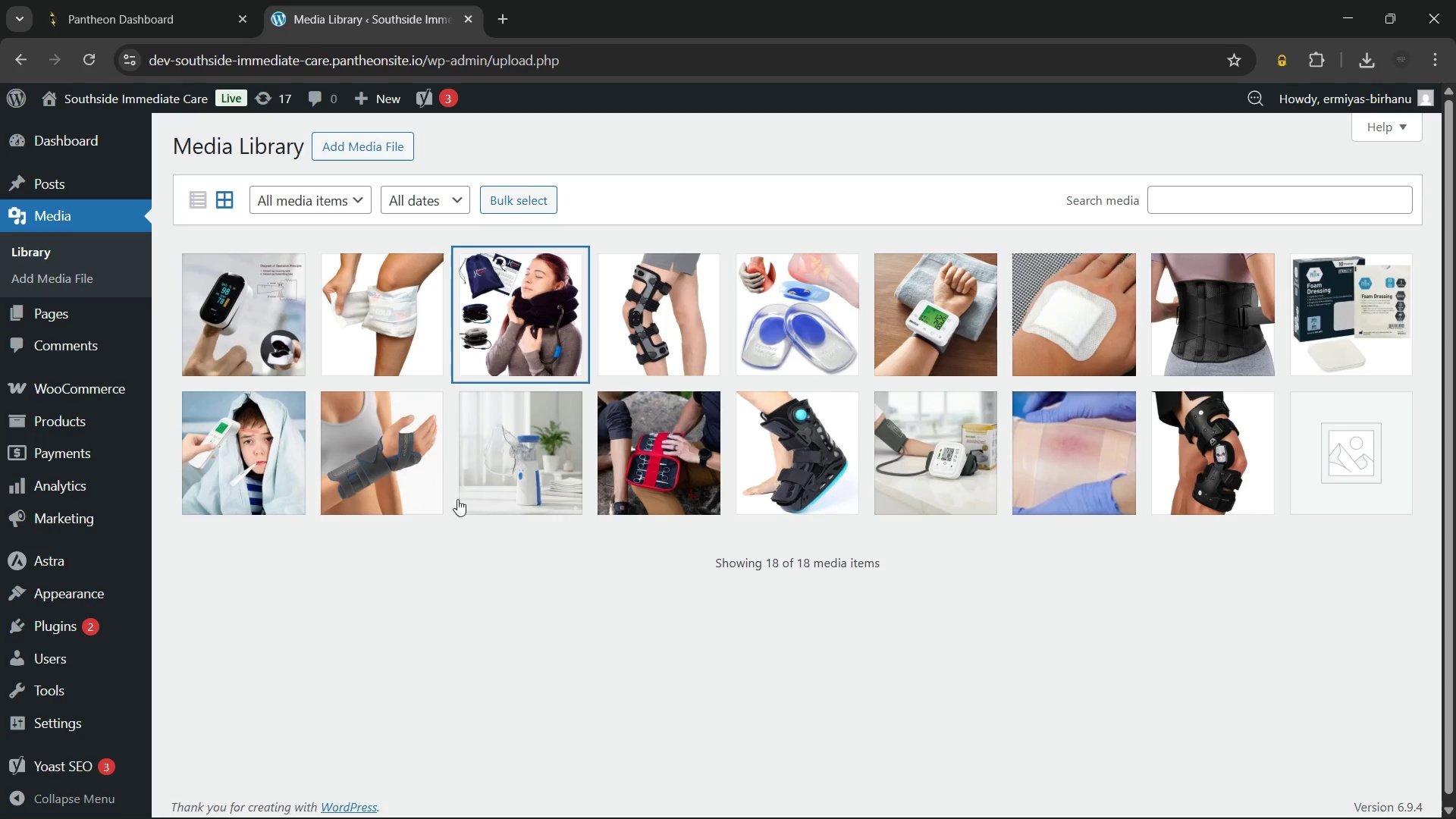 
left_click([657, 589])
 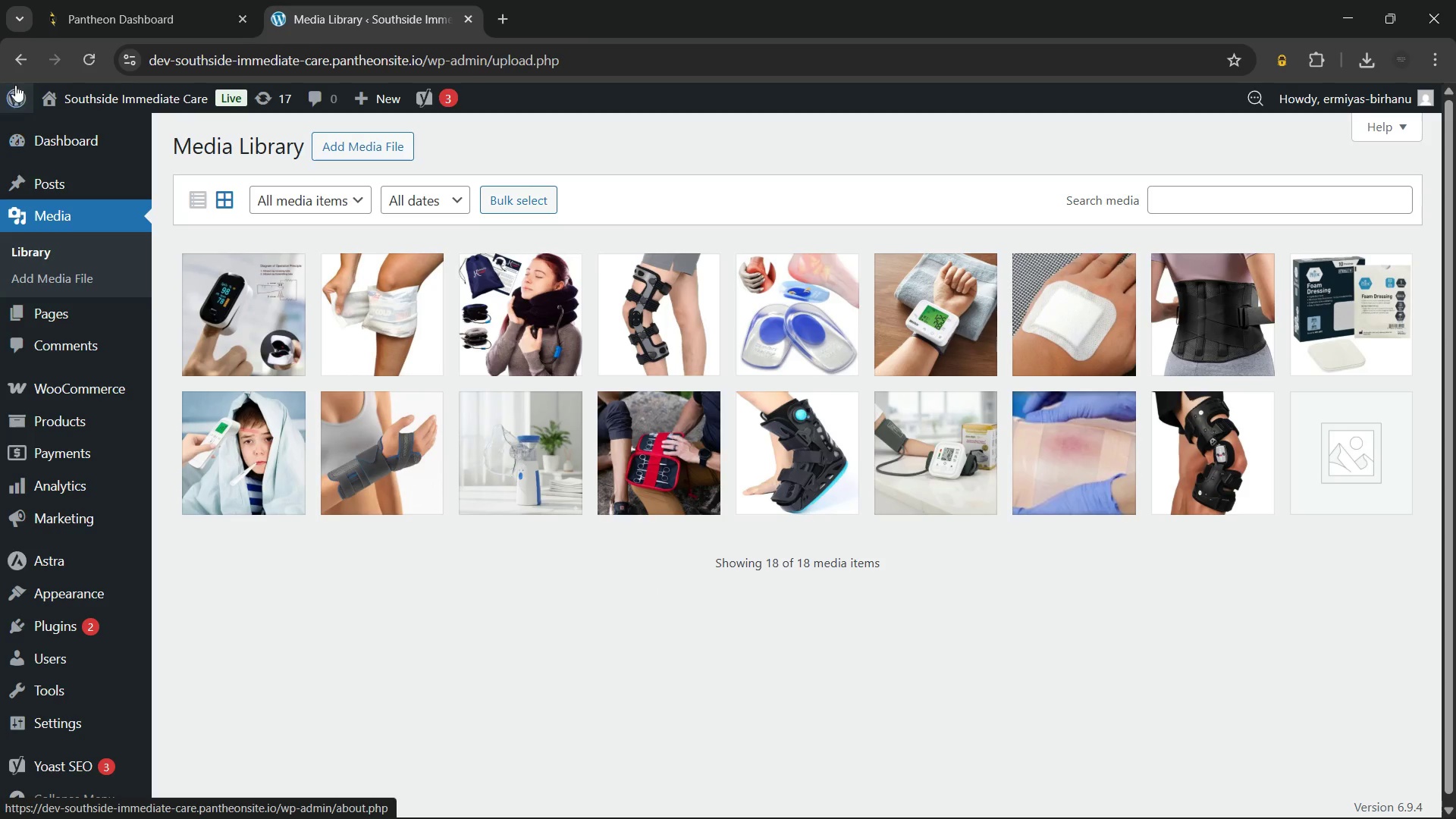 
wait(6.58)
 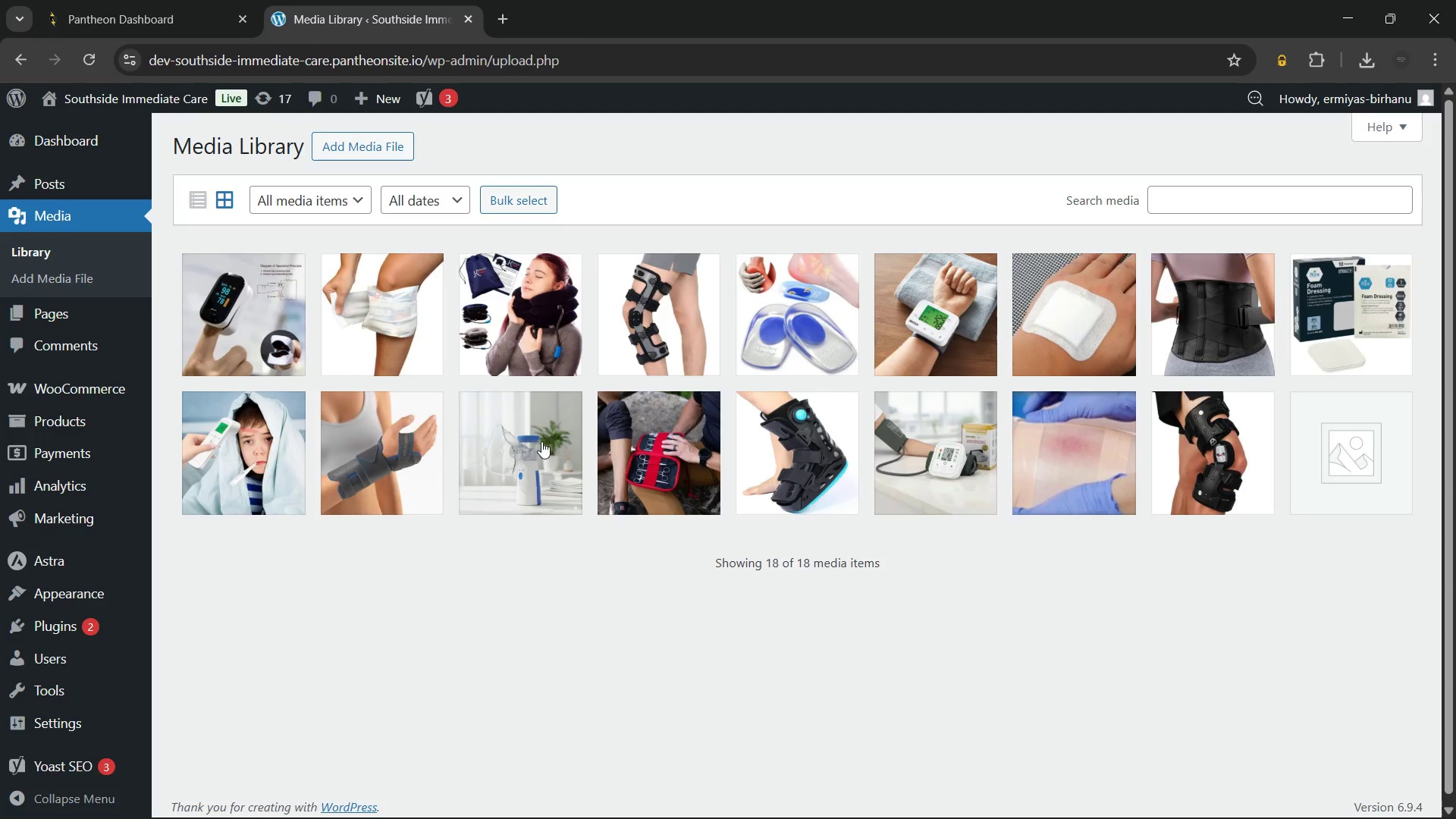 
left_click([246, 279])
 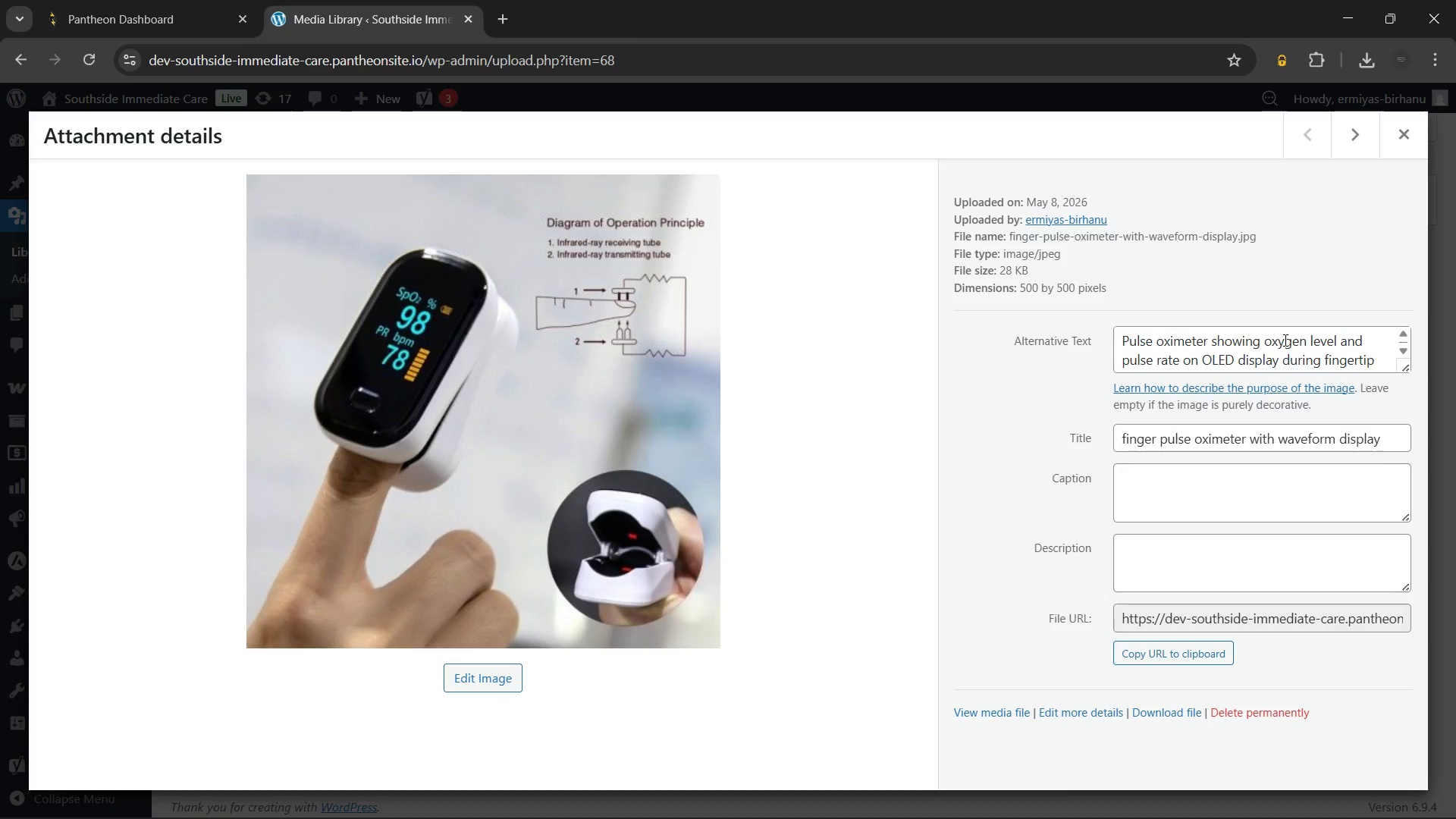 
scroll: coordinate [1284, 340], scroll_direction: down, amount: 2.0
 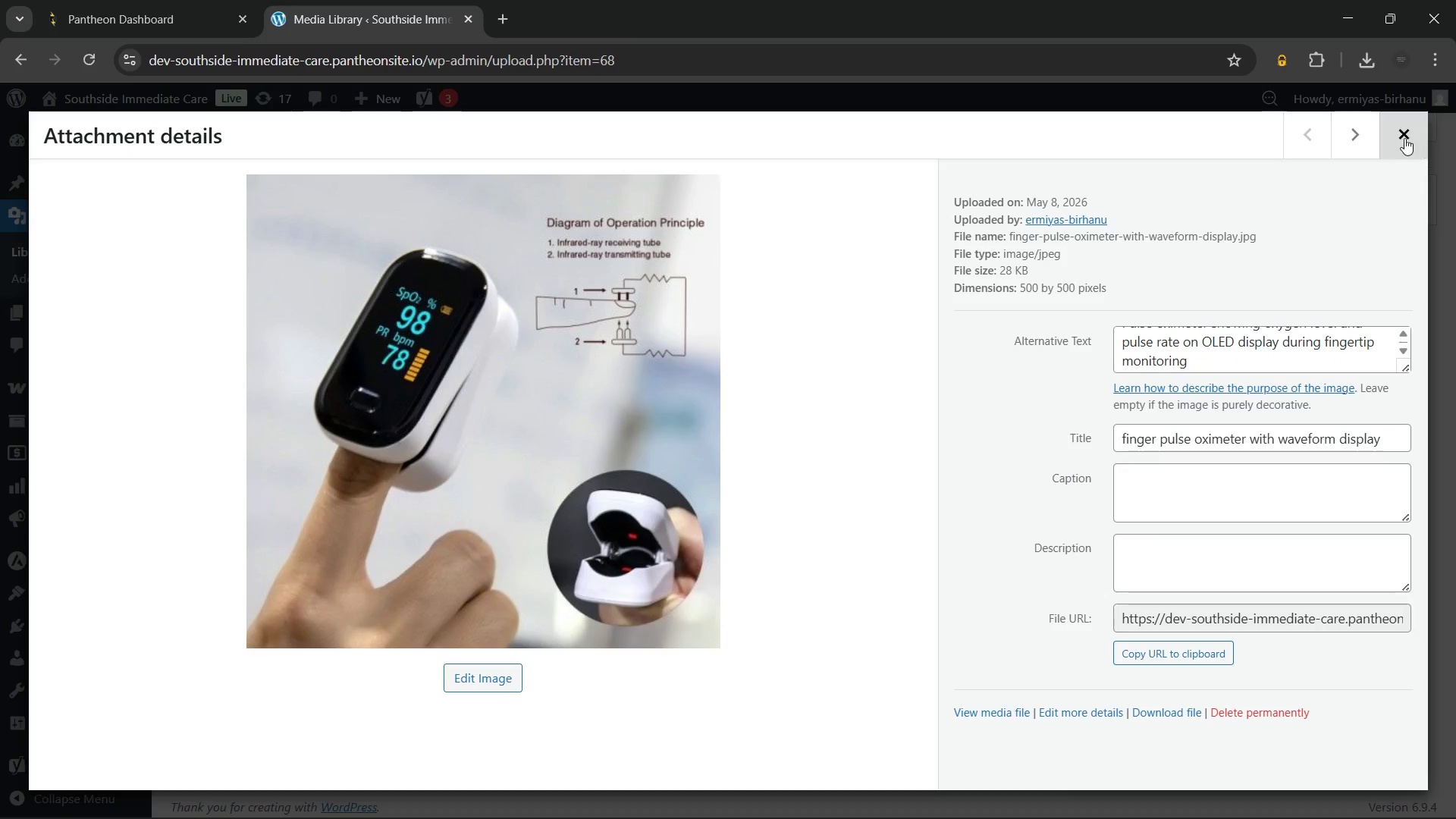 
left_click([1404, 138])
 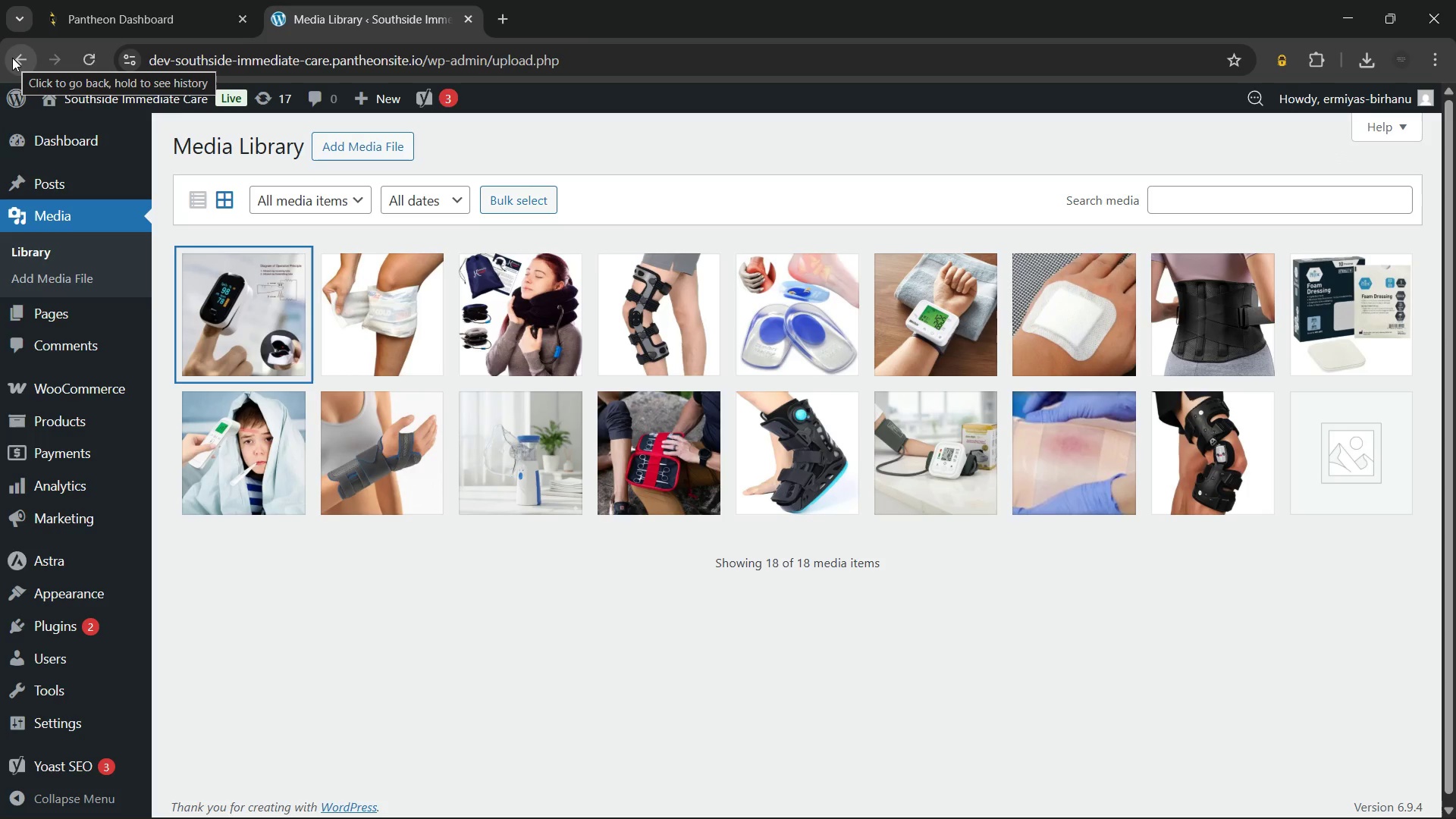 
left_click([12, 58])
 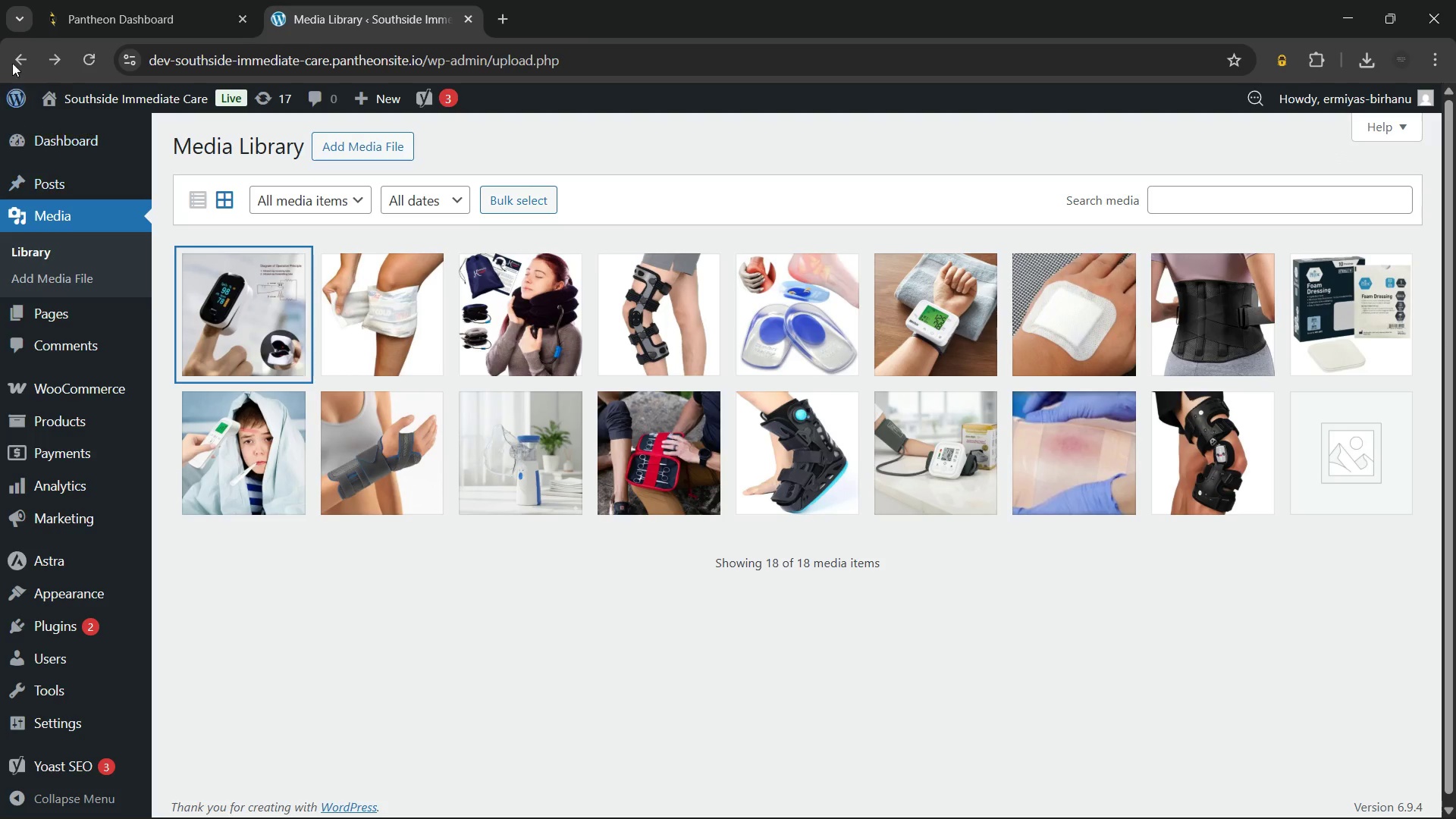 
left_click([22, 58])
 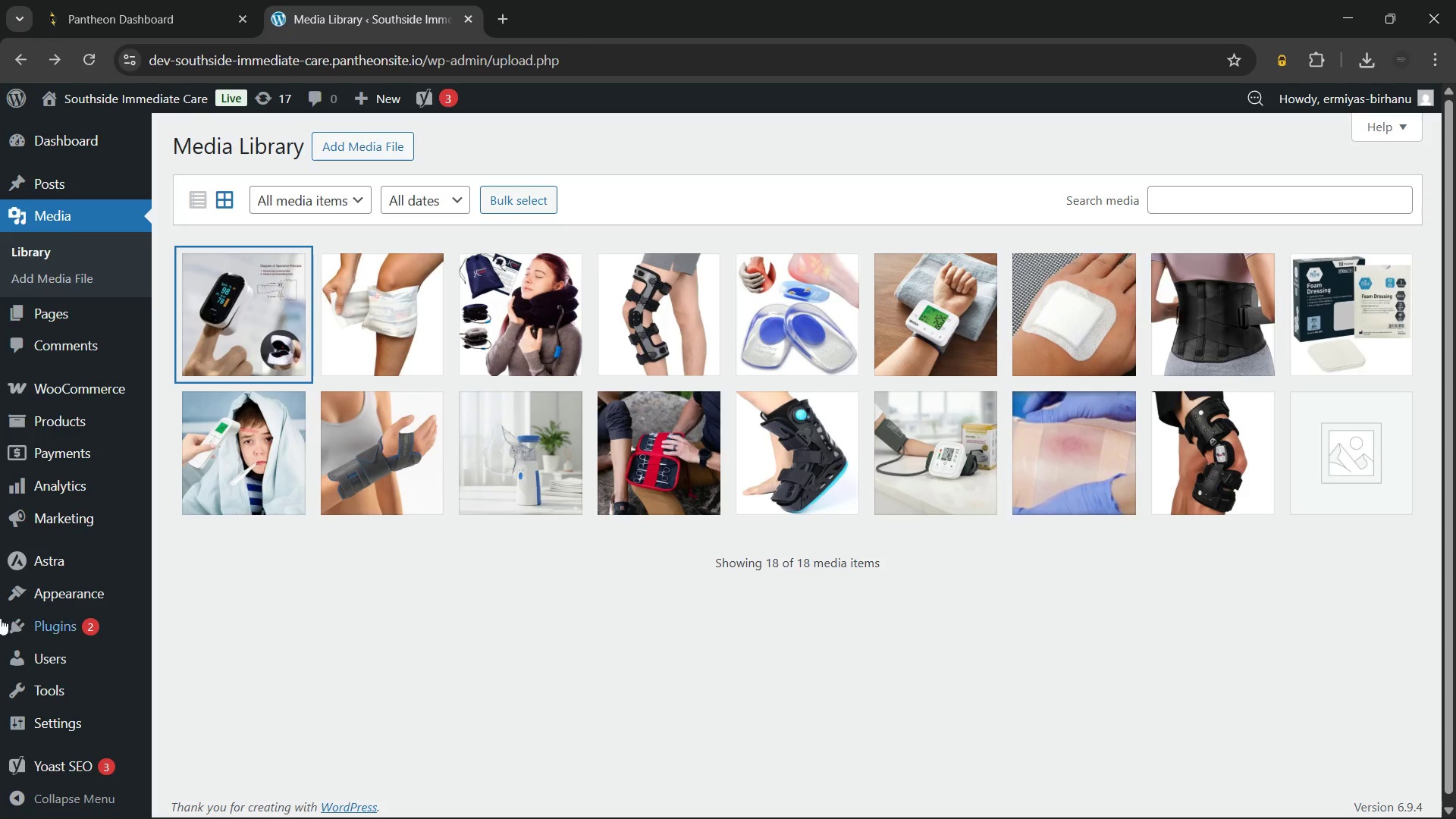 
left_click([71, 420])
 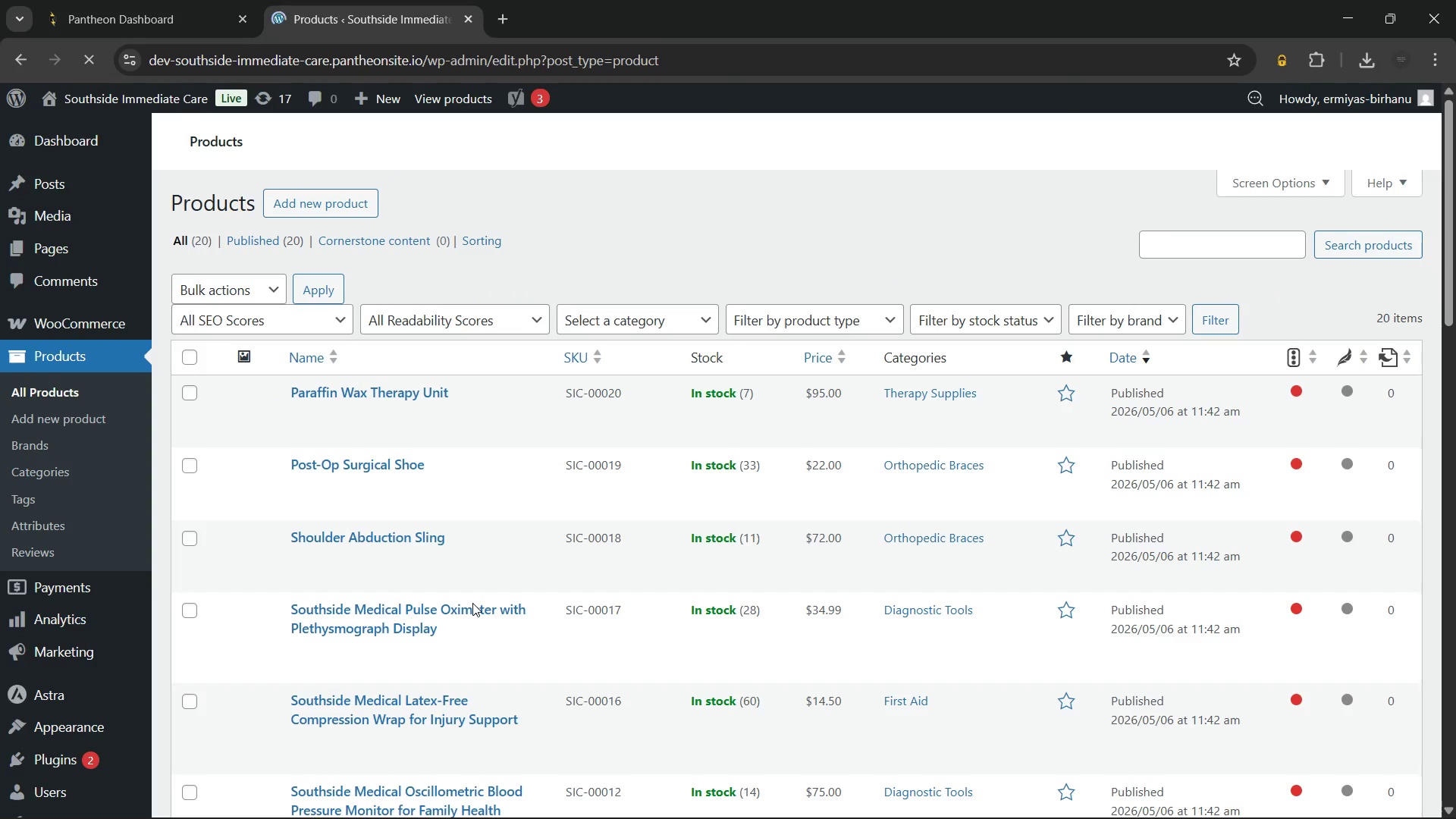 
wait(10.86)
 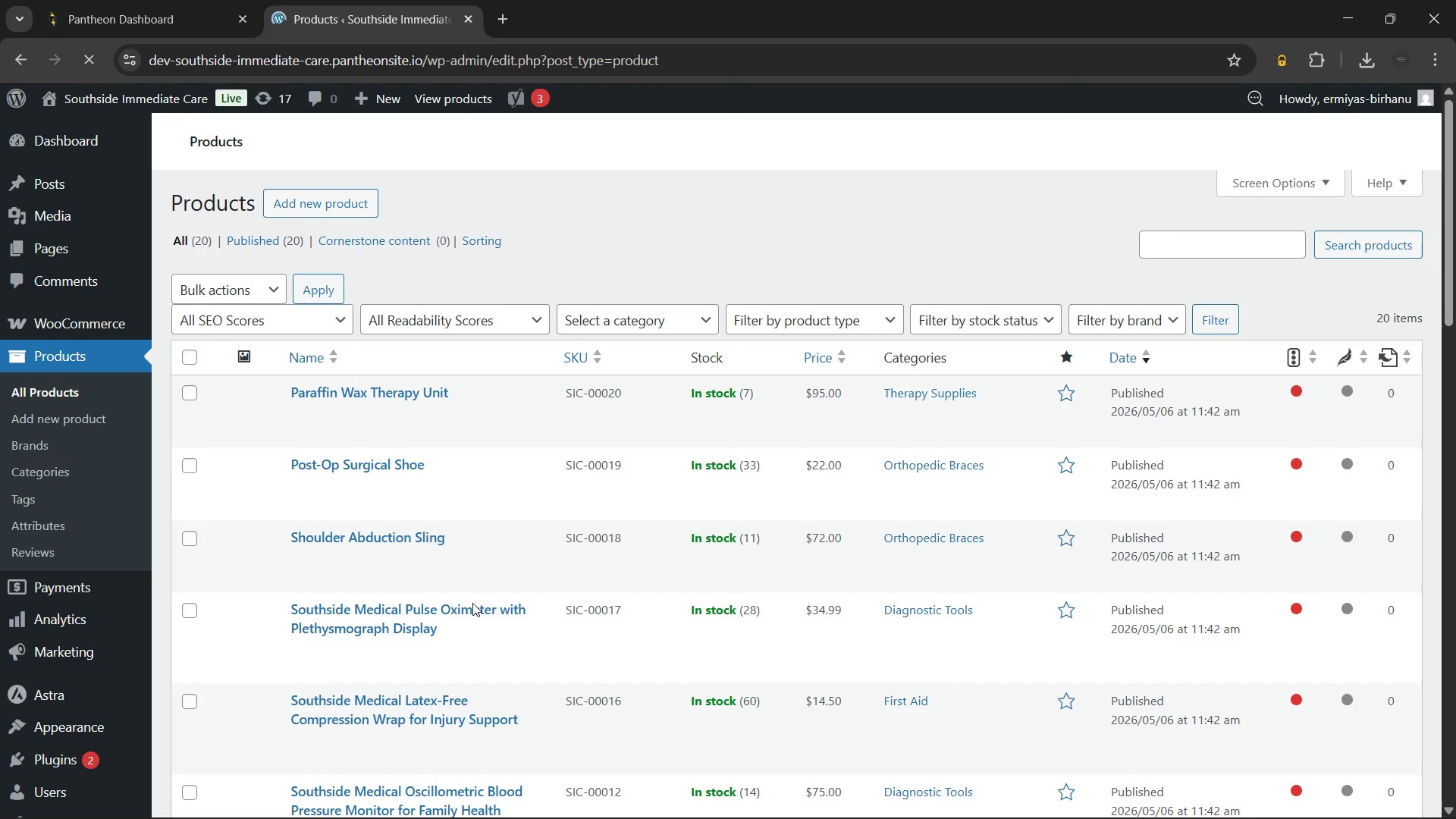 
scroll: coordinate [505, 529], scroll_direction: down, amount: 2.0
 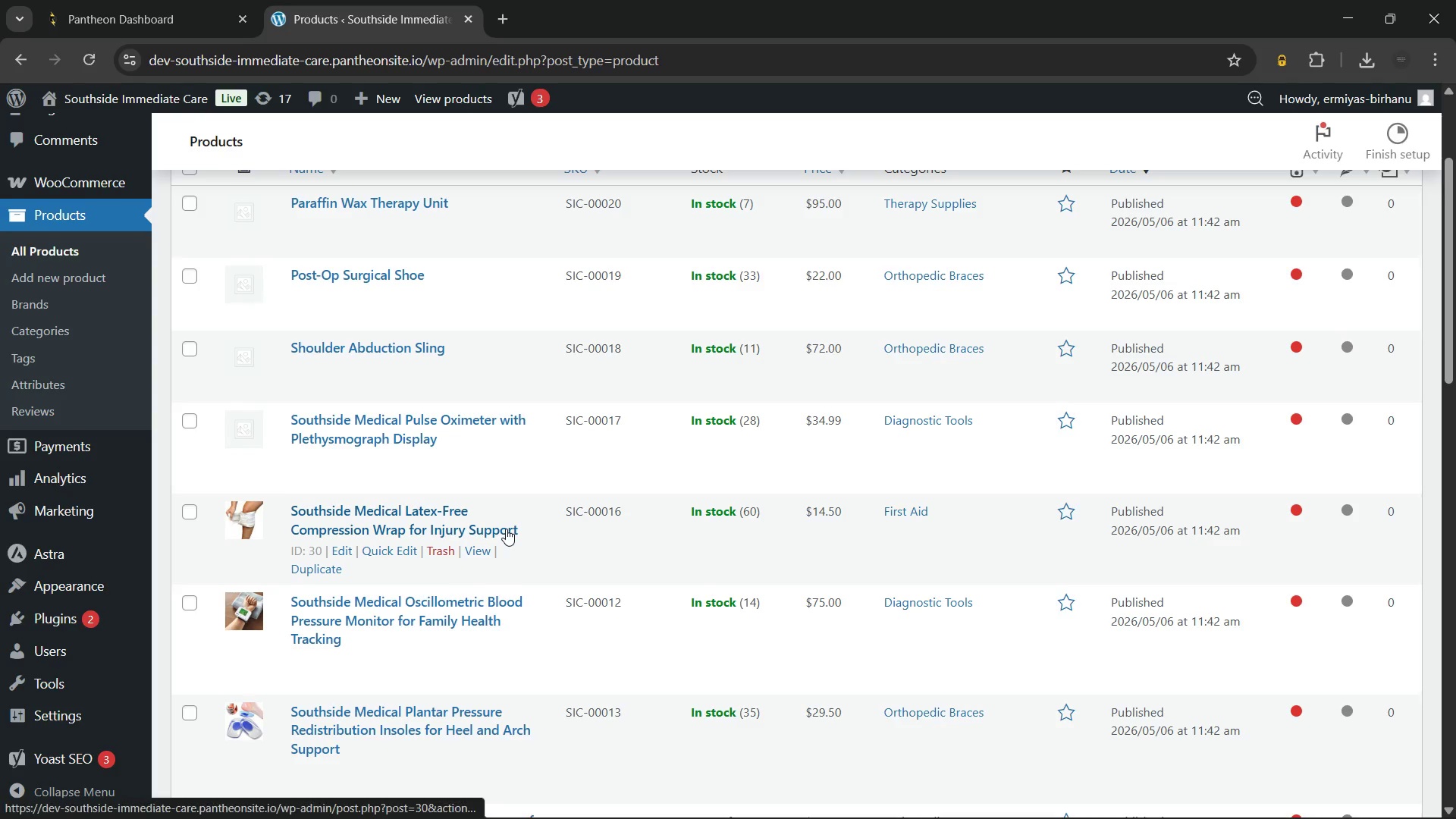 
scroll: coordinate [506, 529], scroll_direction: up, amount: 1.0
 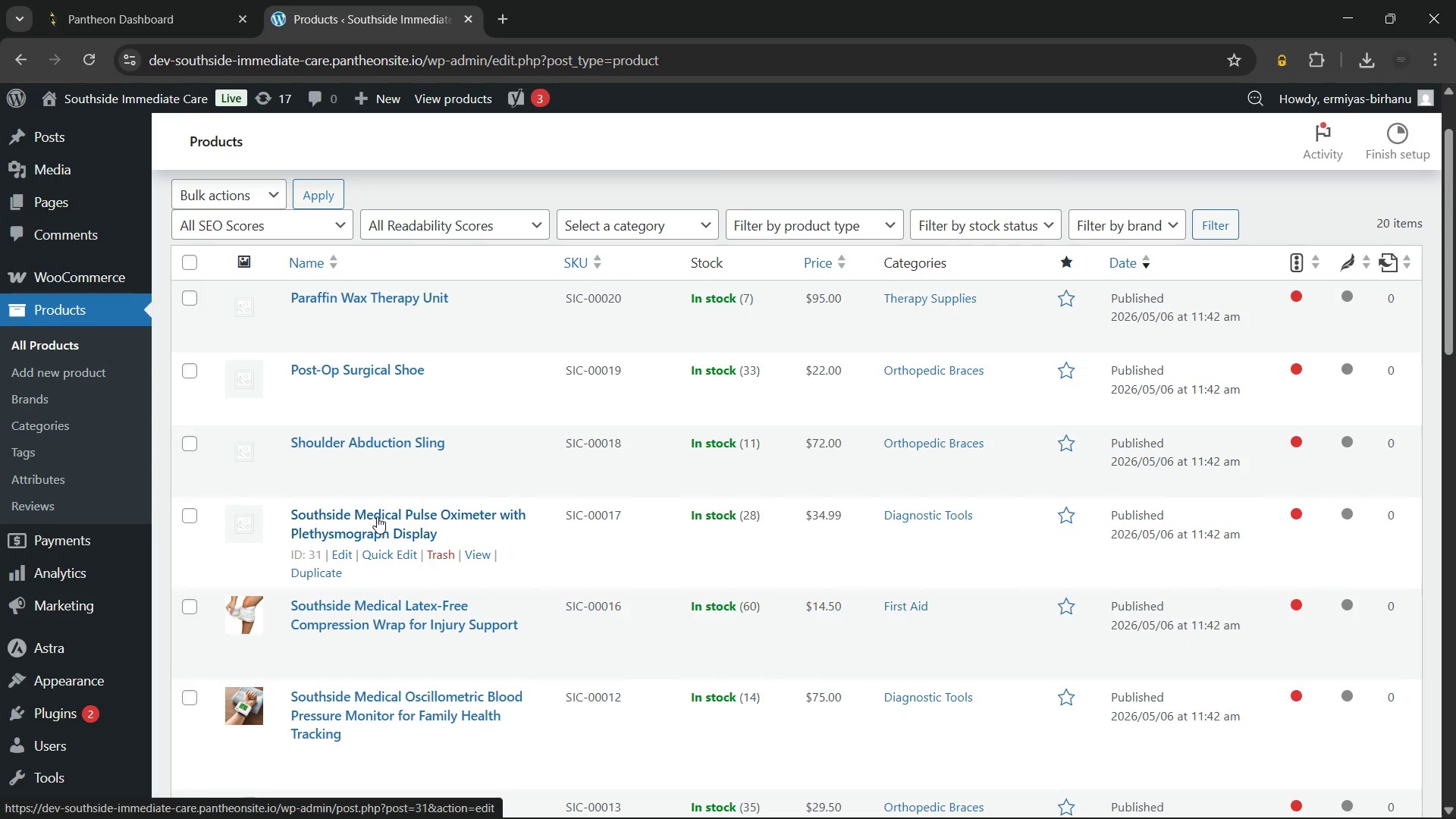 
left_click([377, 516])
 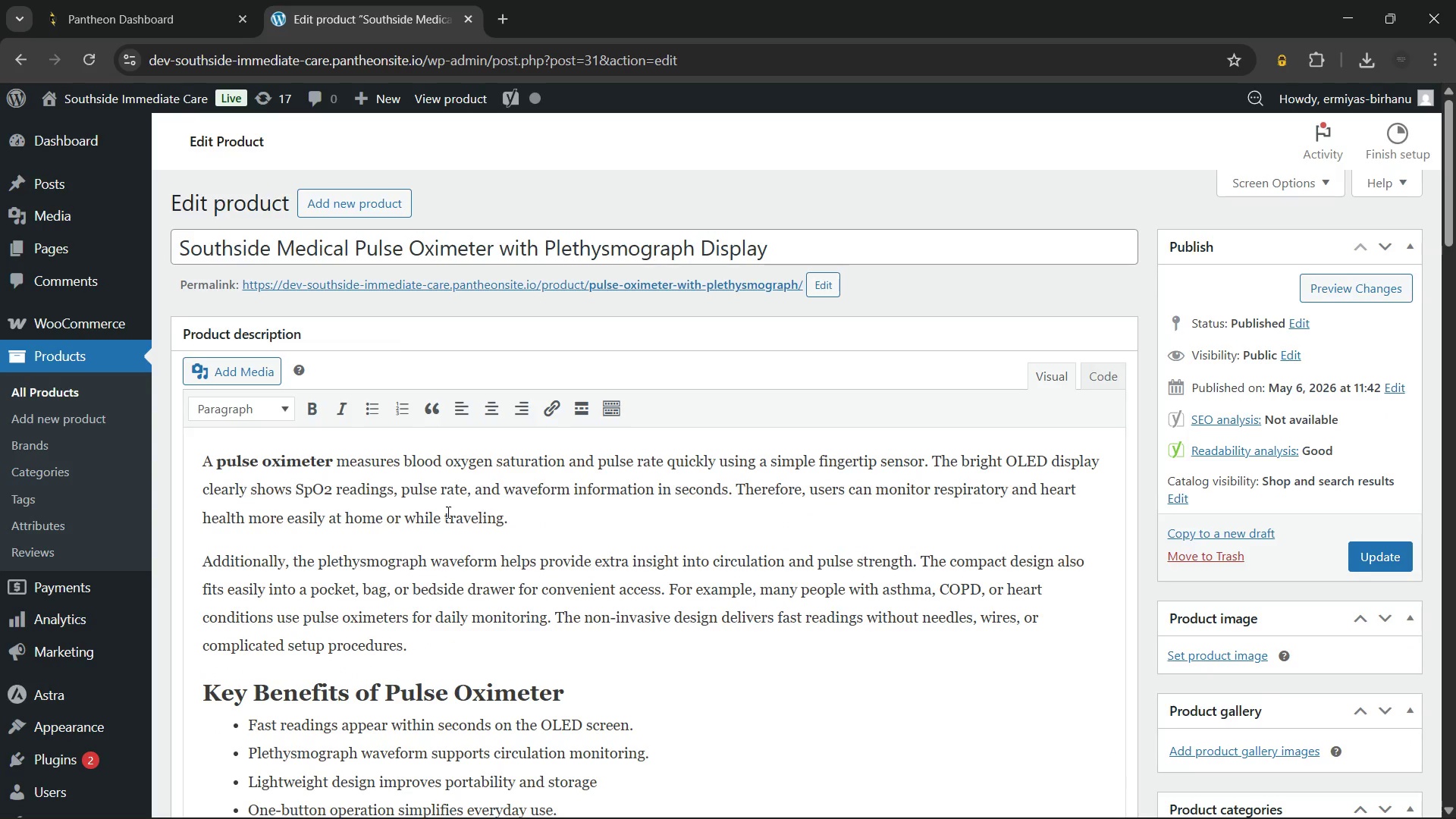 
wait(17.88)
 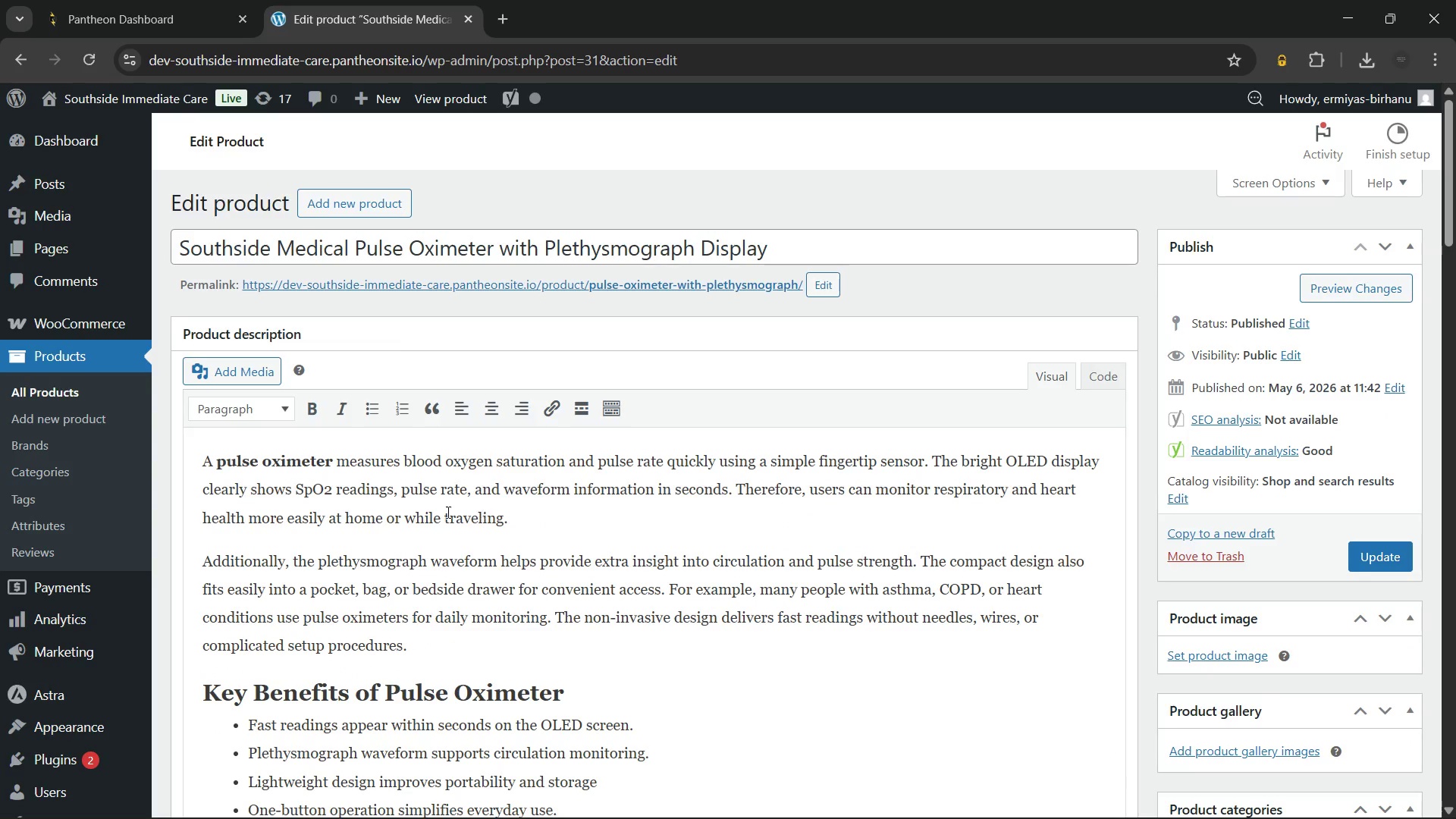 
left_click([1184, 653])
 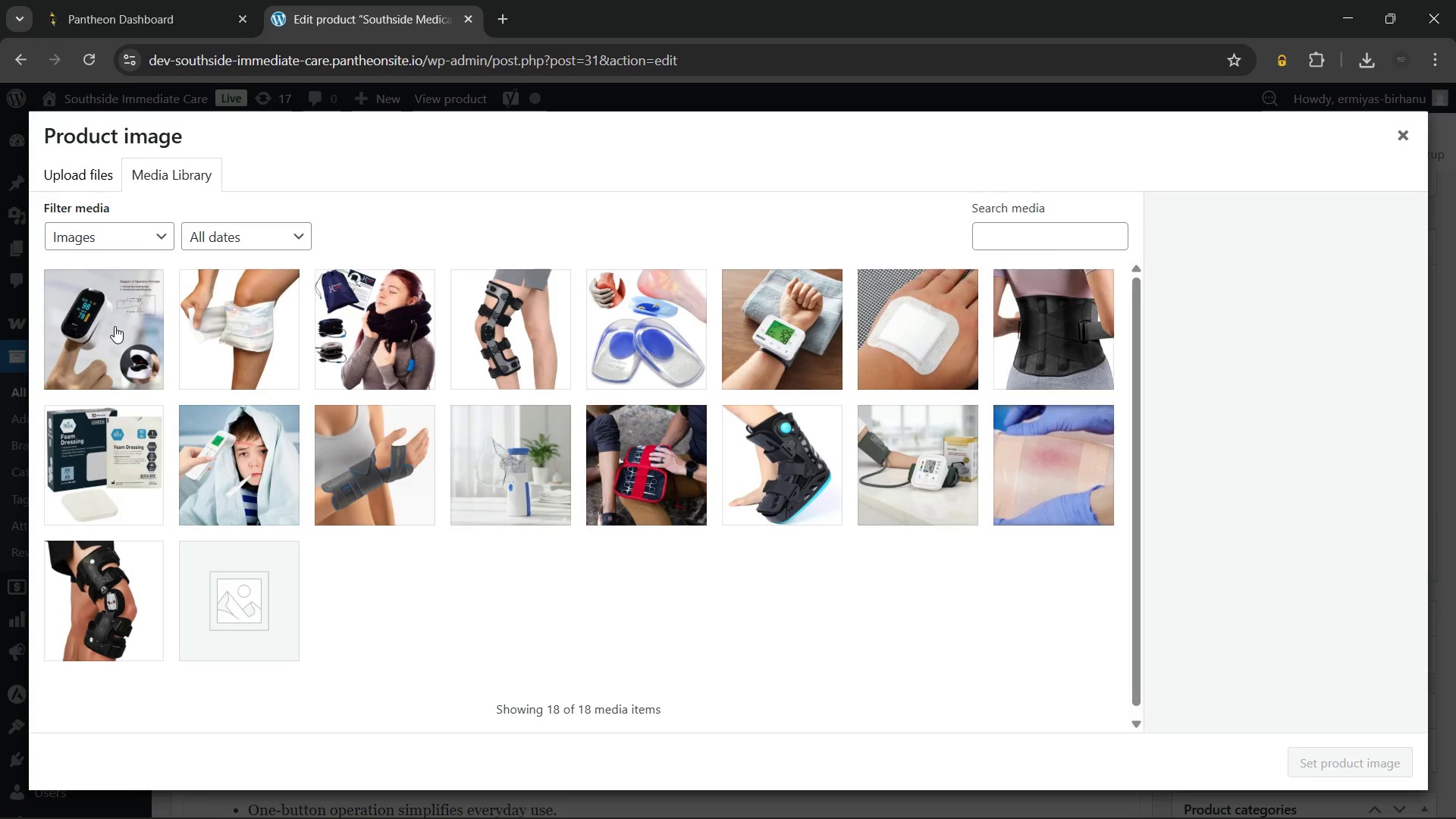 
left_click([115, 326])
 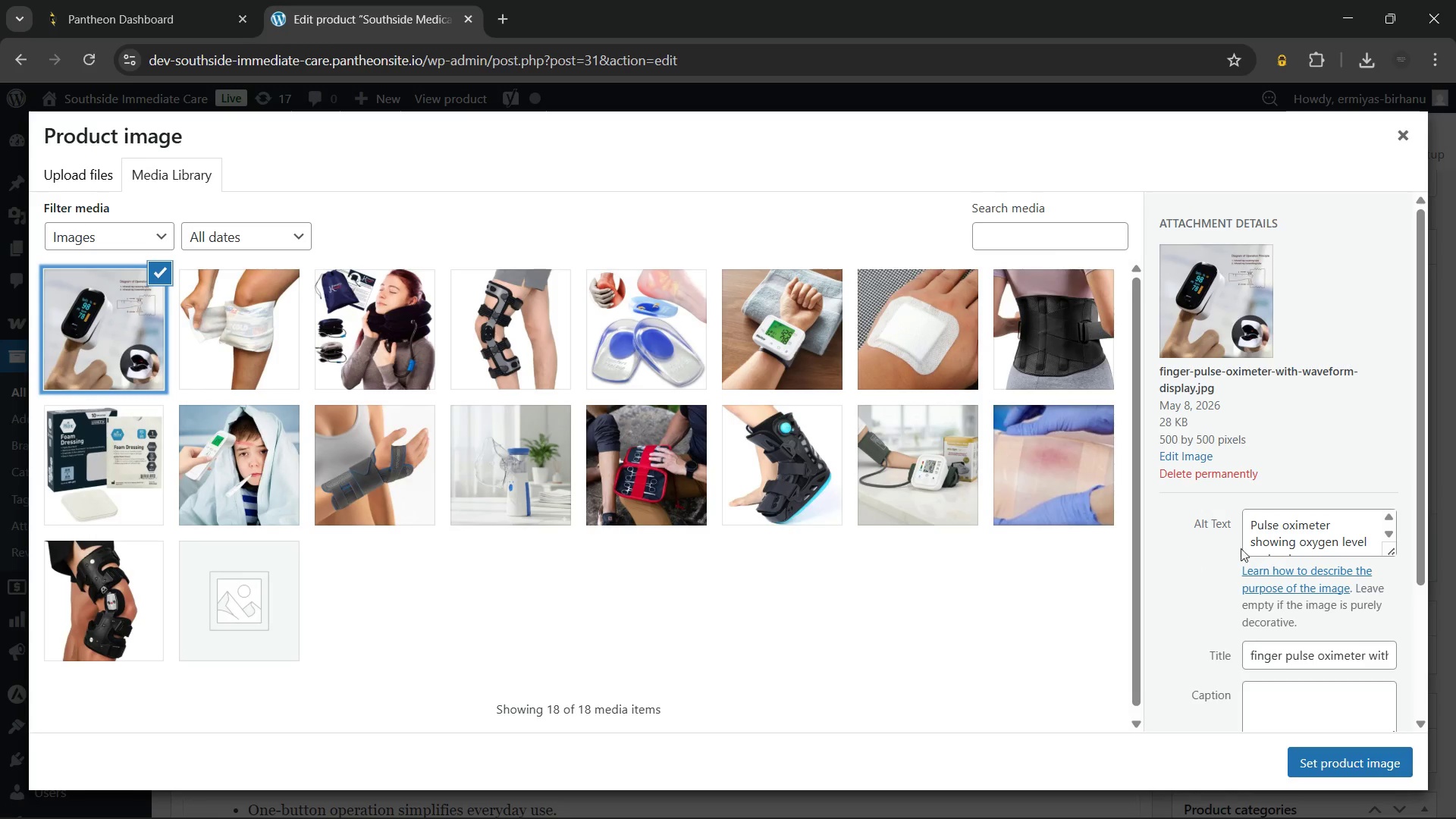 
scroll: coordinate [1284, 529], scroll_direction: up, amount: 1.0
 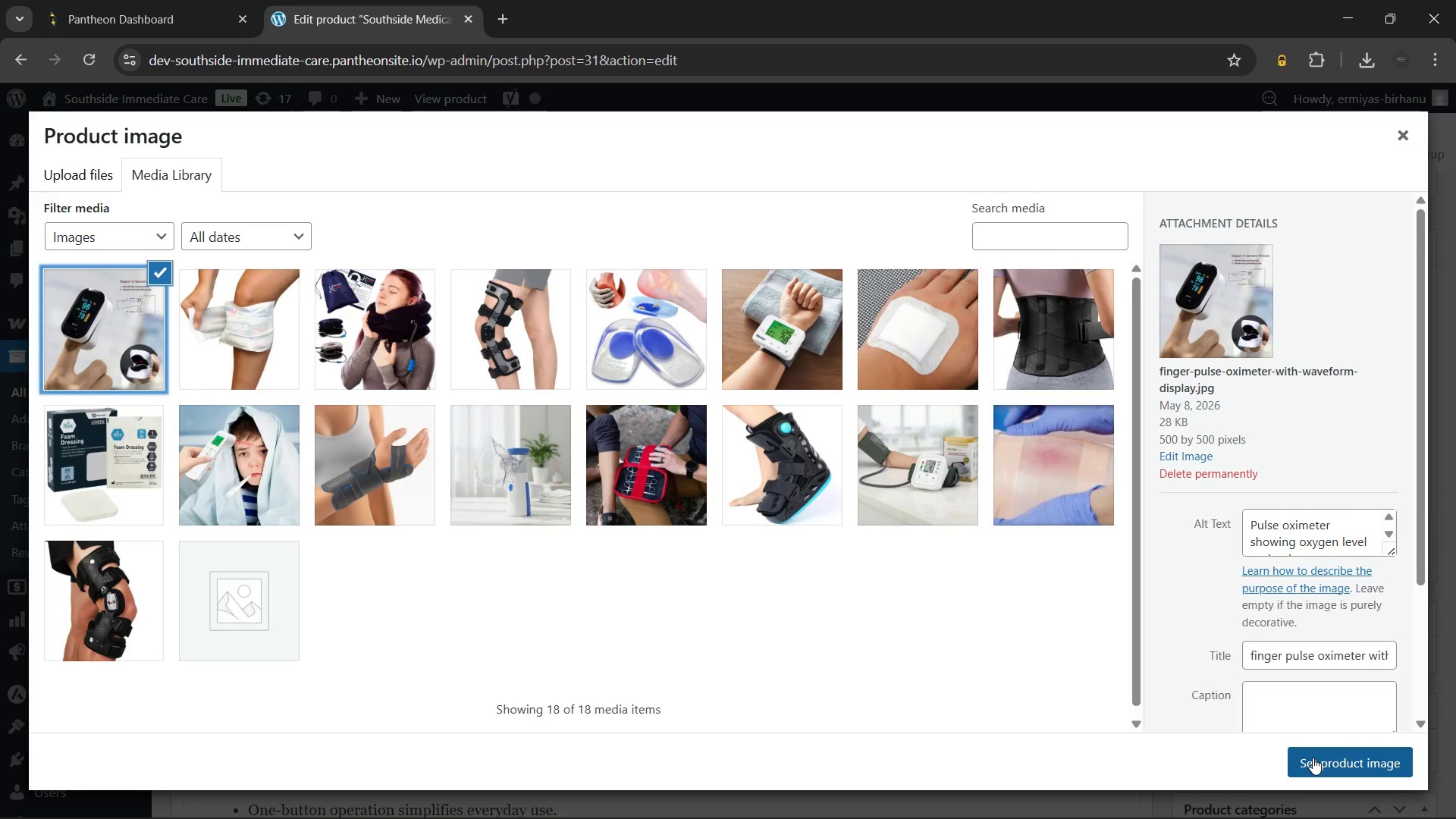 
left_click([1313, 758])
 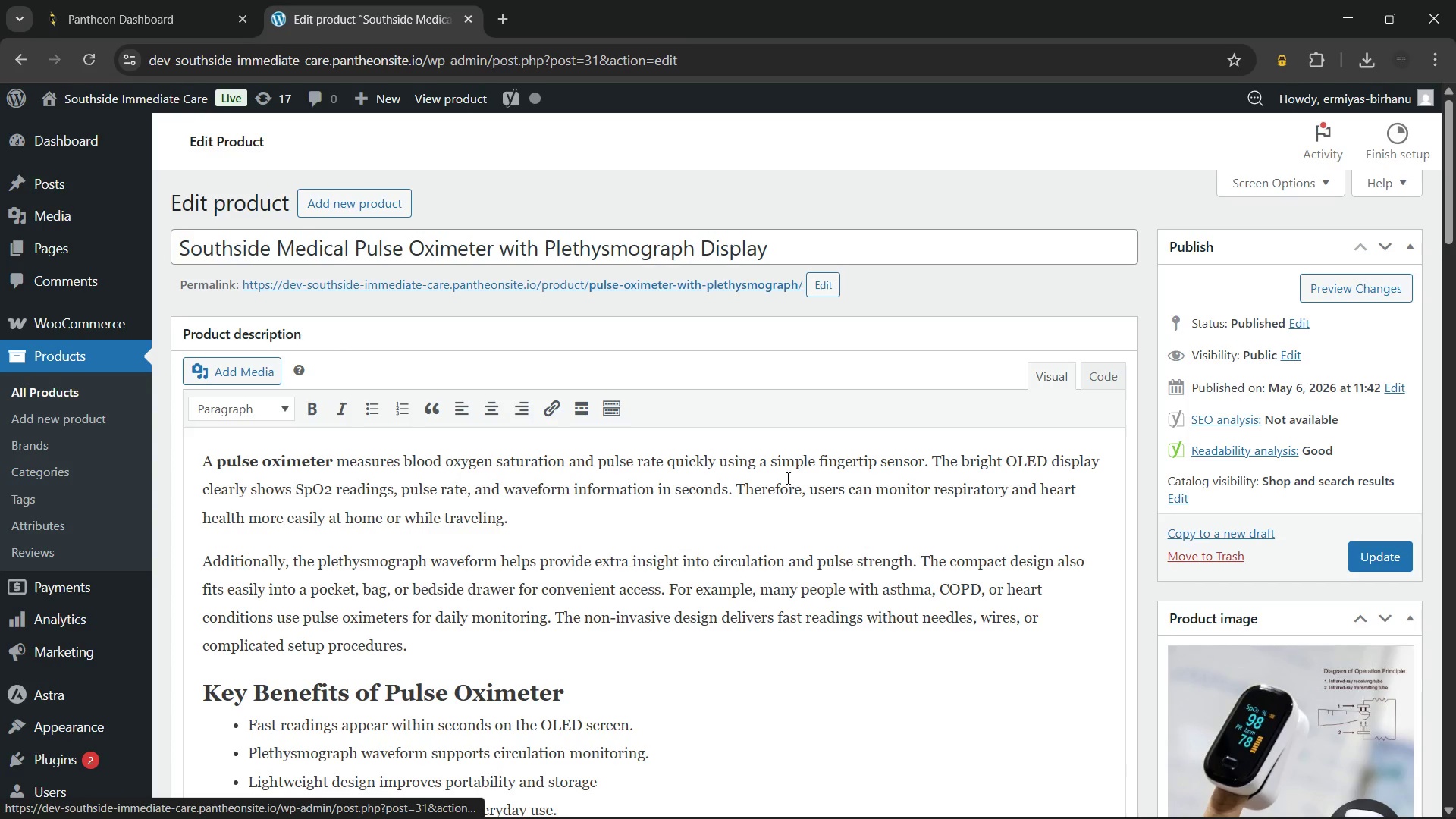 
scroll: coordinate [784, 477], scroll_direction: down, amount: 3.0
 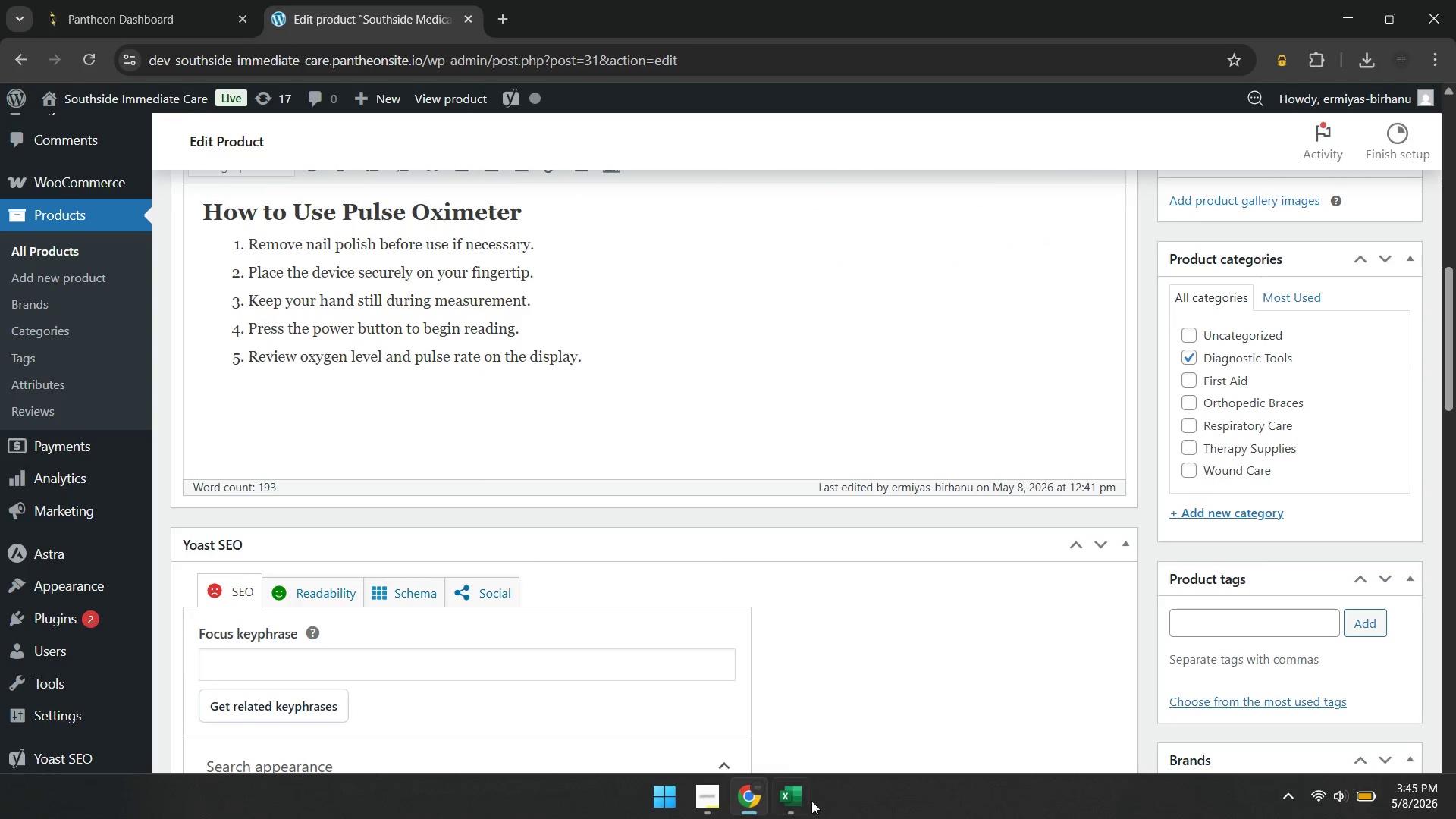 
left_click([802, 803])
 